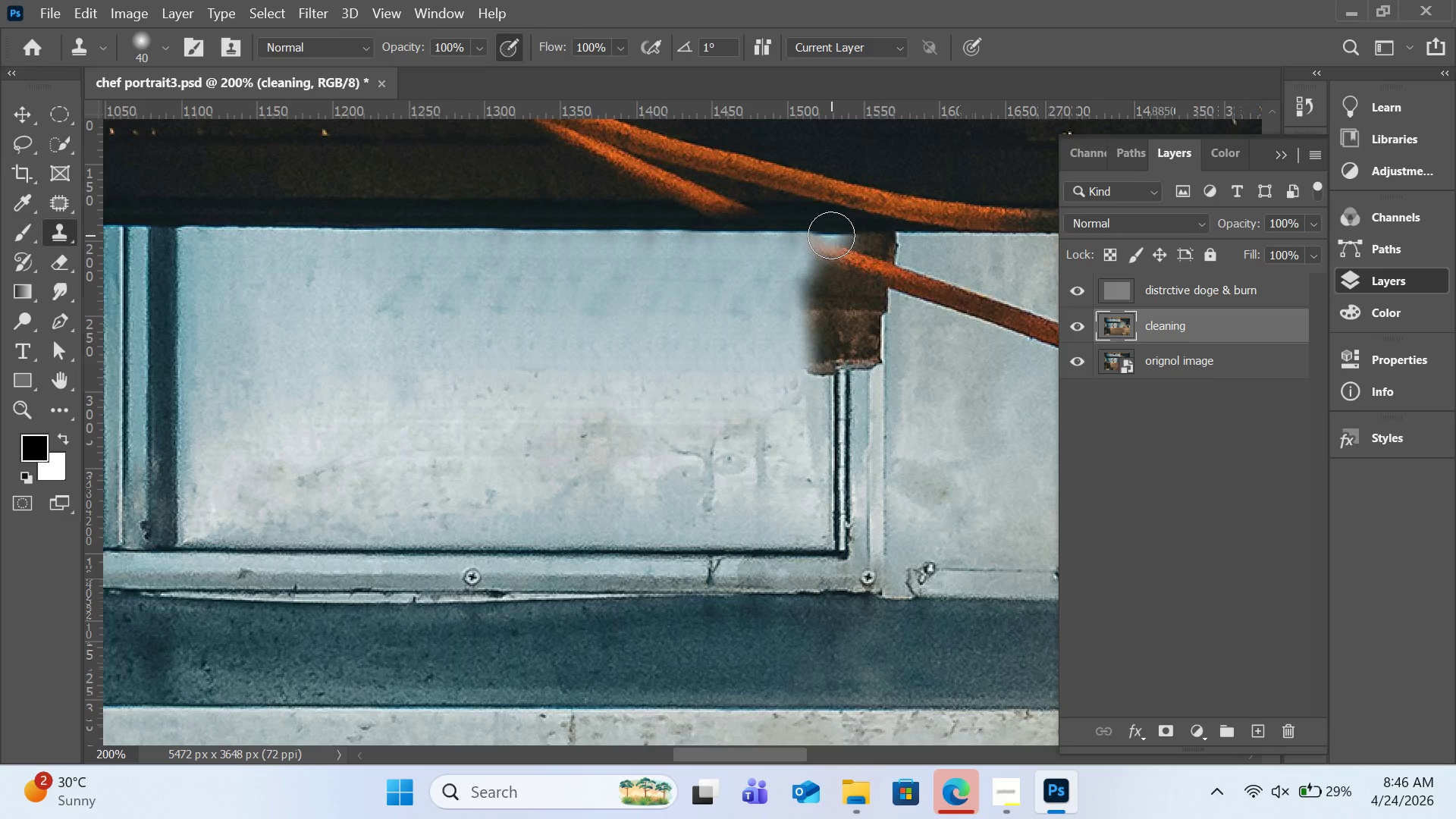 
left_click_drag(start_coordinate=[816, 236], to_coordinate=[810, 392])
 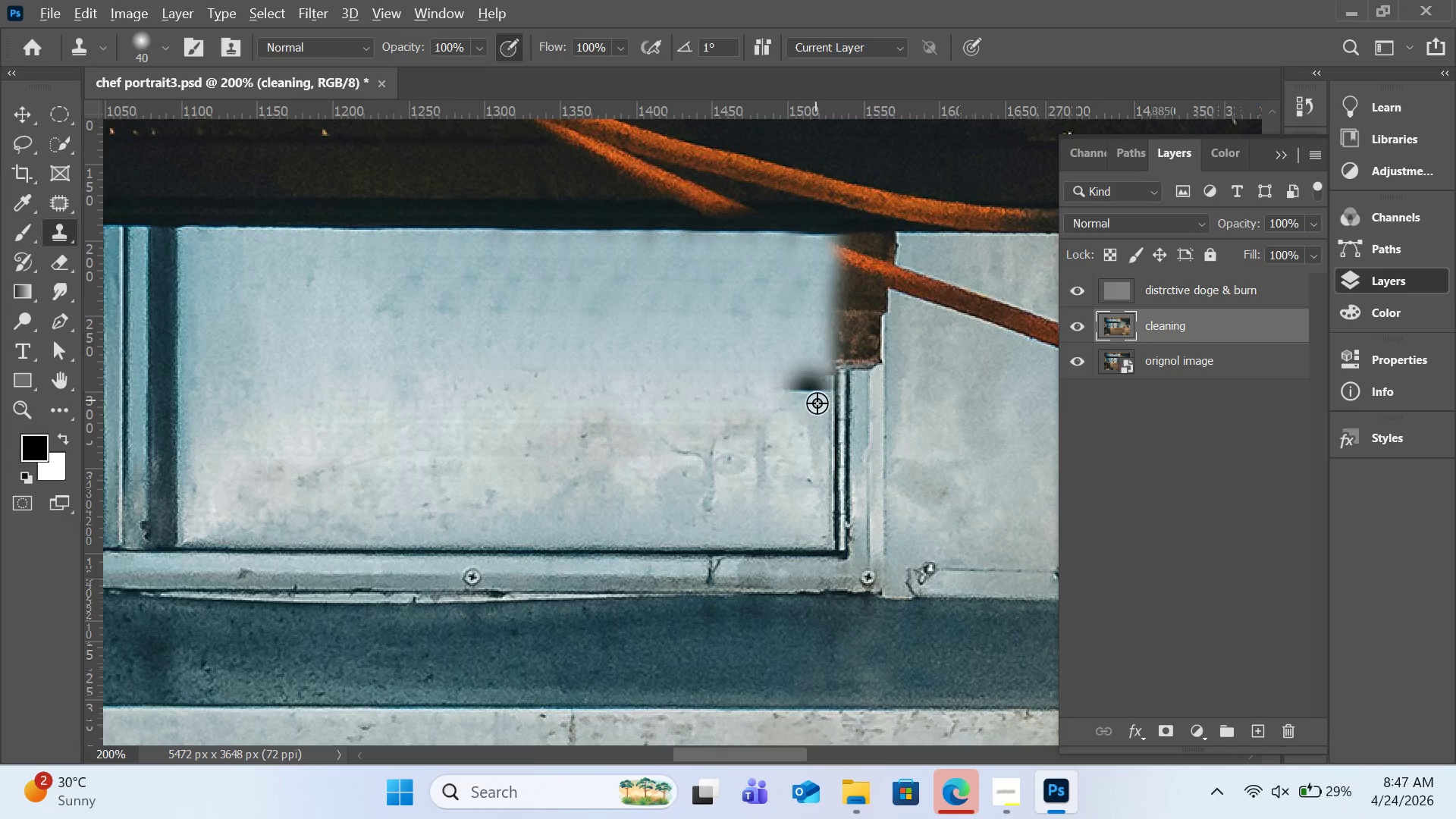 
hold_key(key=AltLeft, duration=4.41)
left_click([841, 406])
 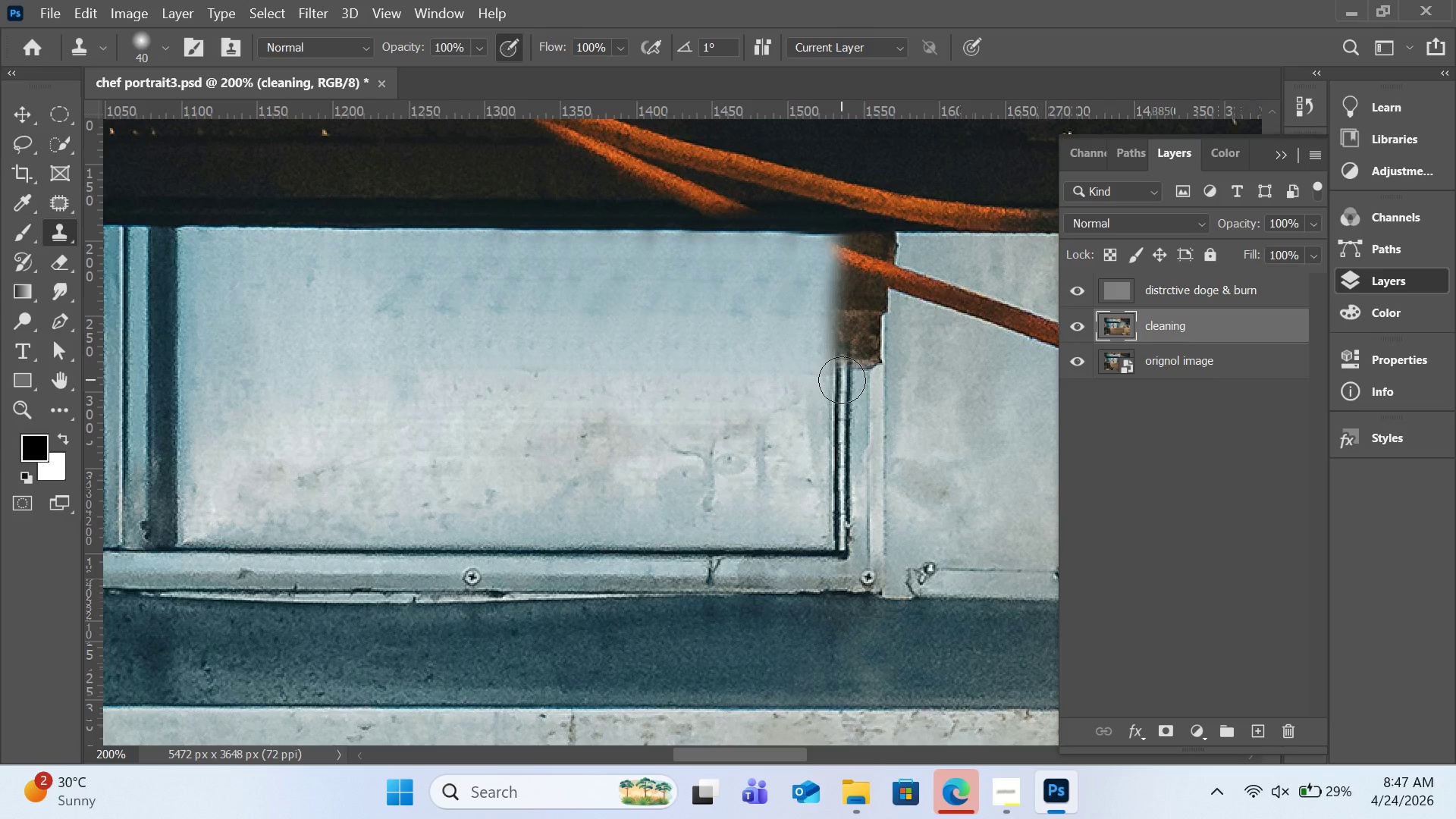 
wait(8.53)
 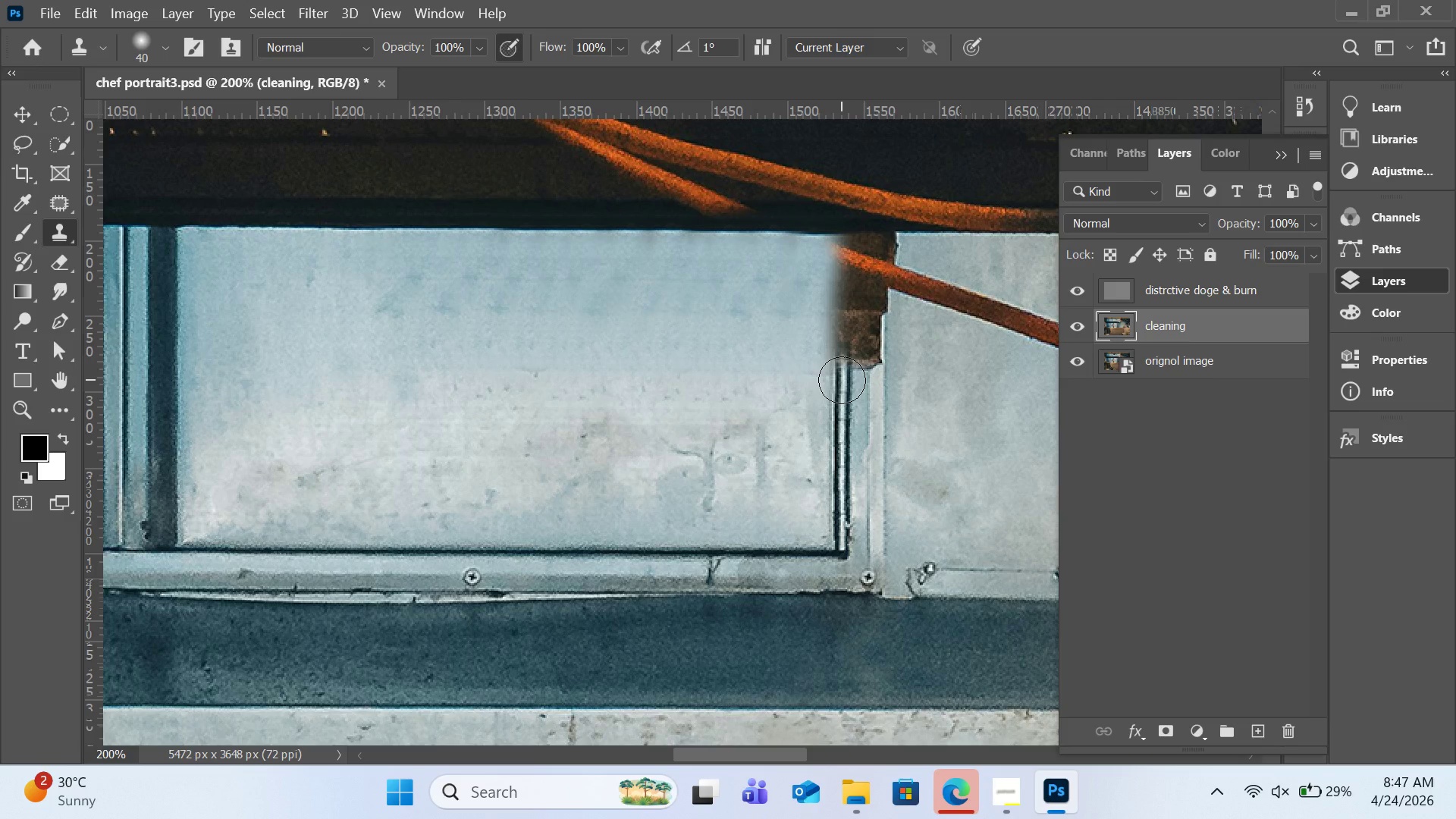 
left_click_drag(start_coordinate=[840, 378], to_coordinate=[842, 332])
 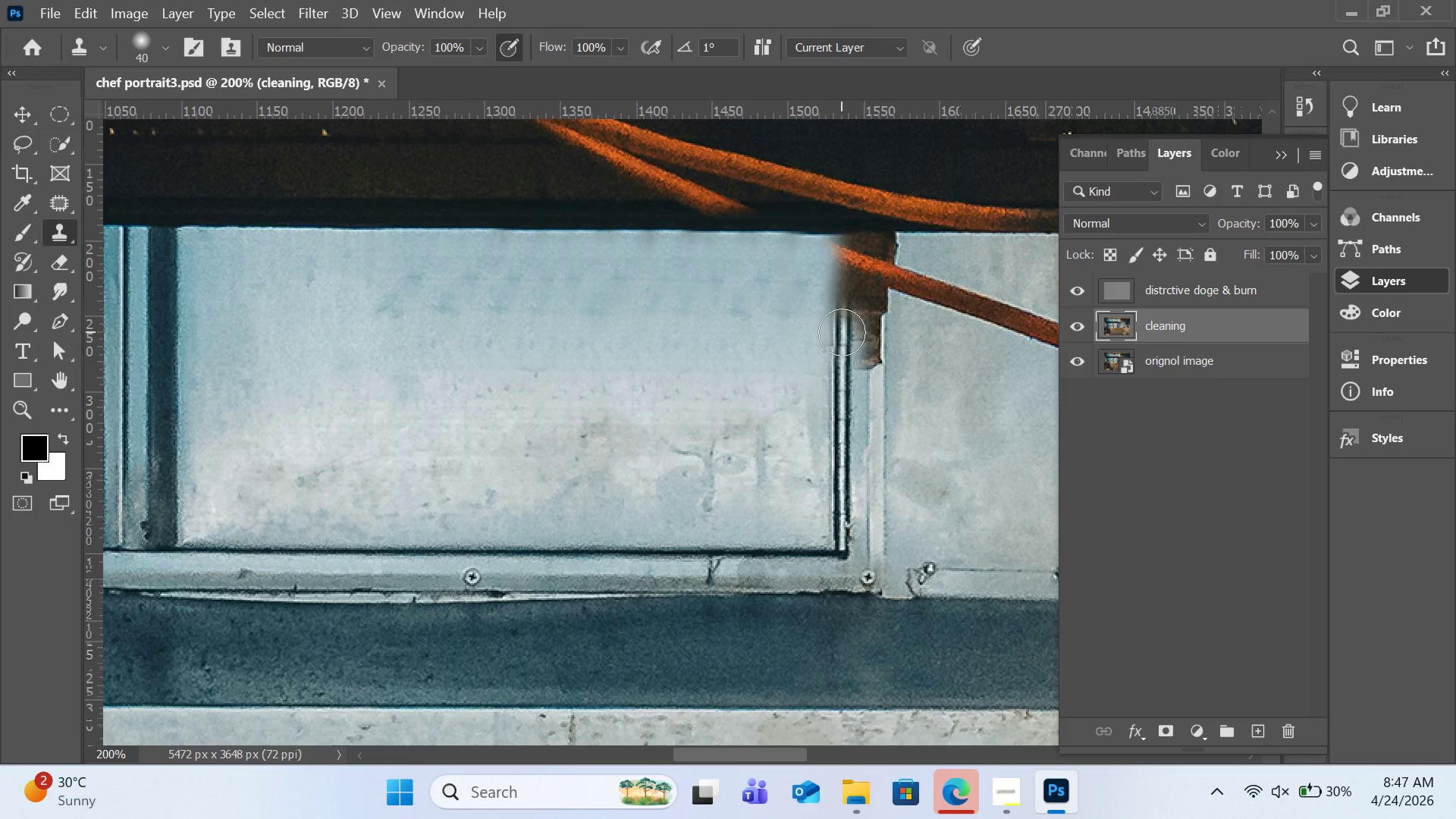 
left_click_drag(start_coordinate=[840, 332], to_coordinate=[844, 277])
 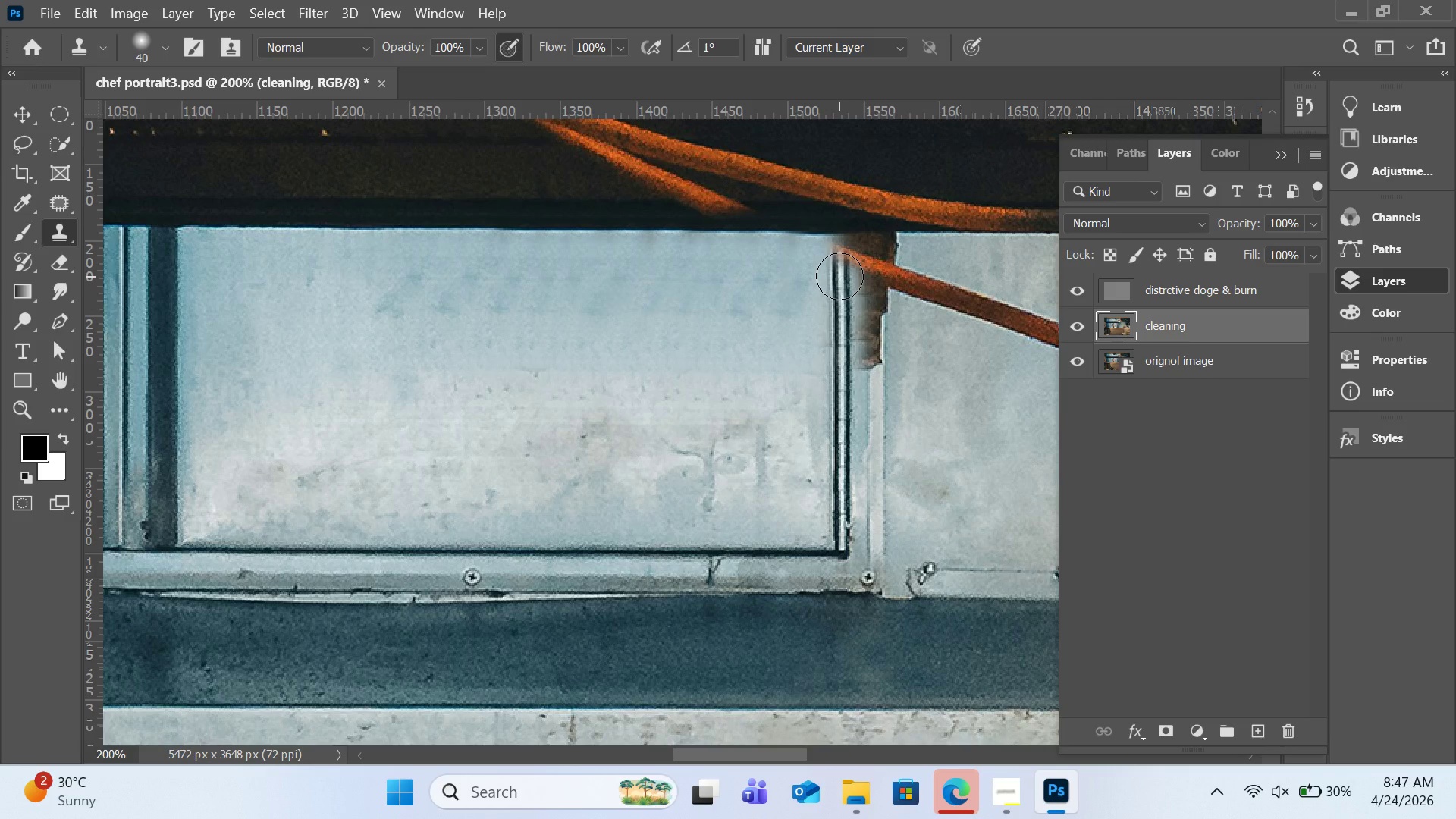 
left_click_drag(start_coordinate=[839, 276], to_coordinate=[843, 259])
 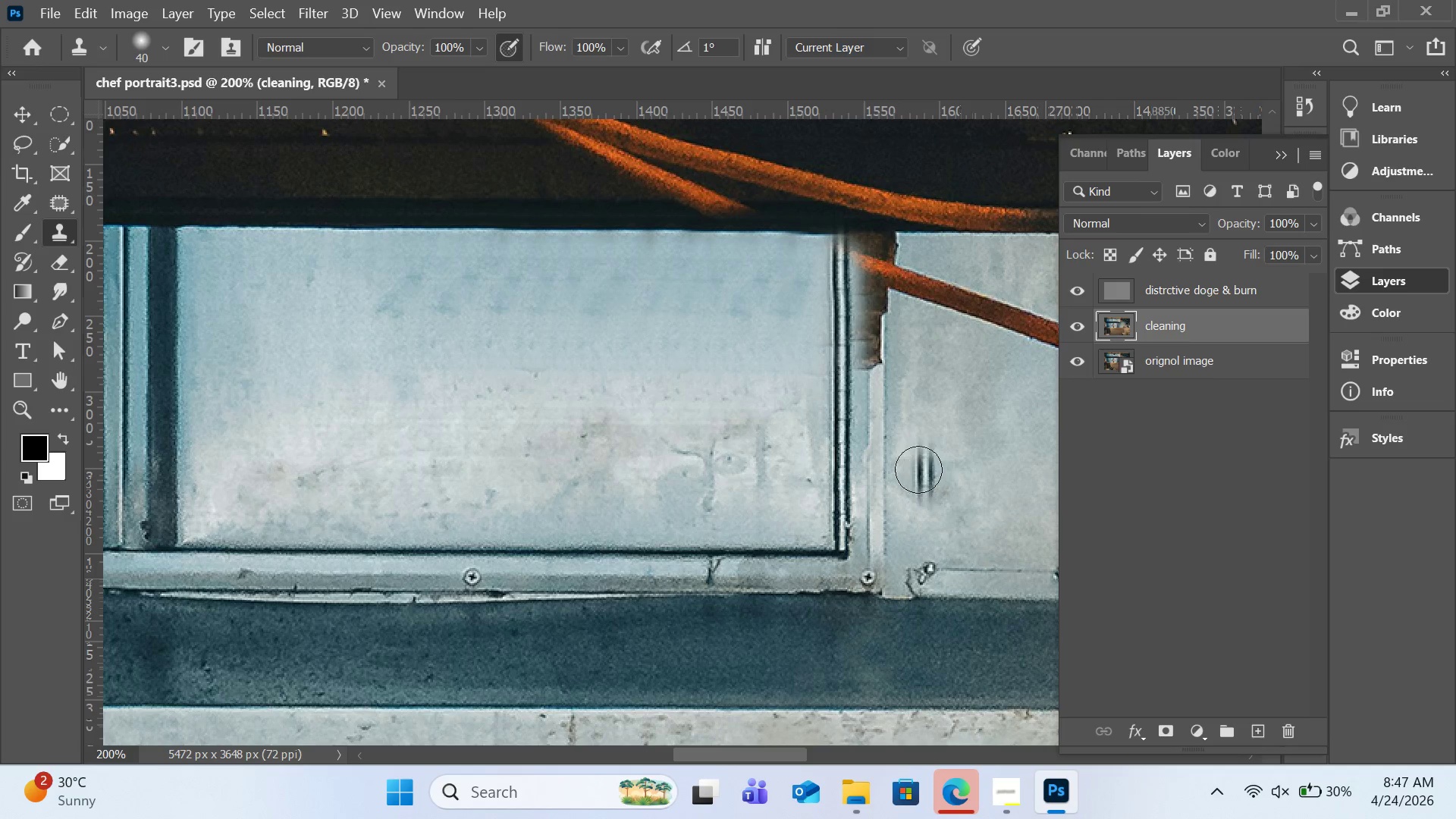 
hold_key(key=AltLeft, duration=1.98)
left_click([868, 402])
 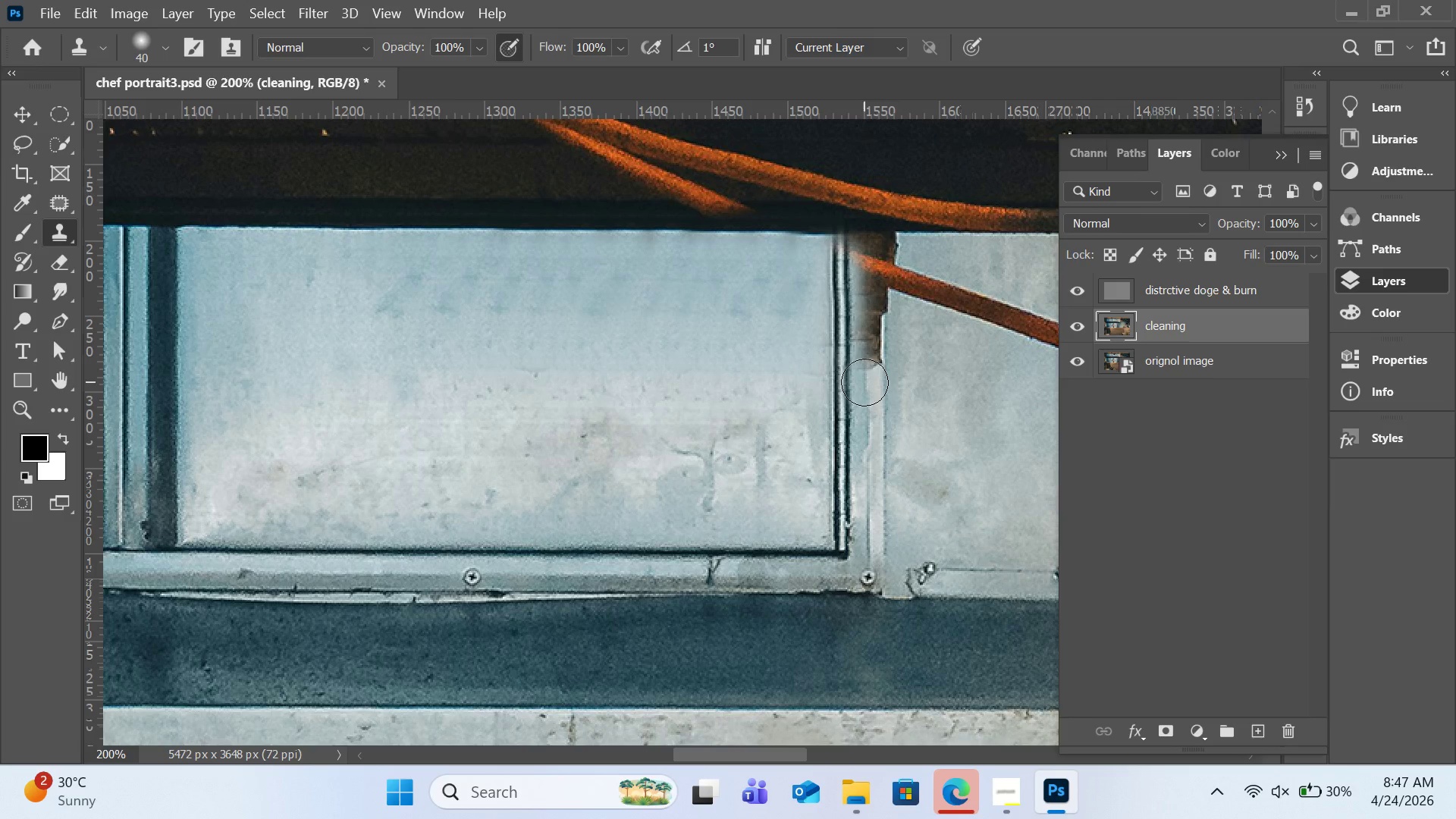 
left_click_drag(start_coordinate=[864, 382], to_coordinate=[864, 369])
 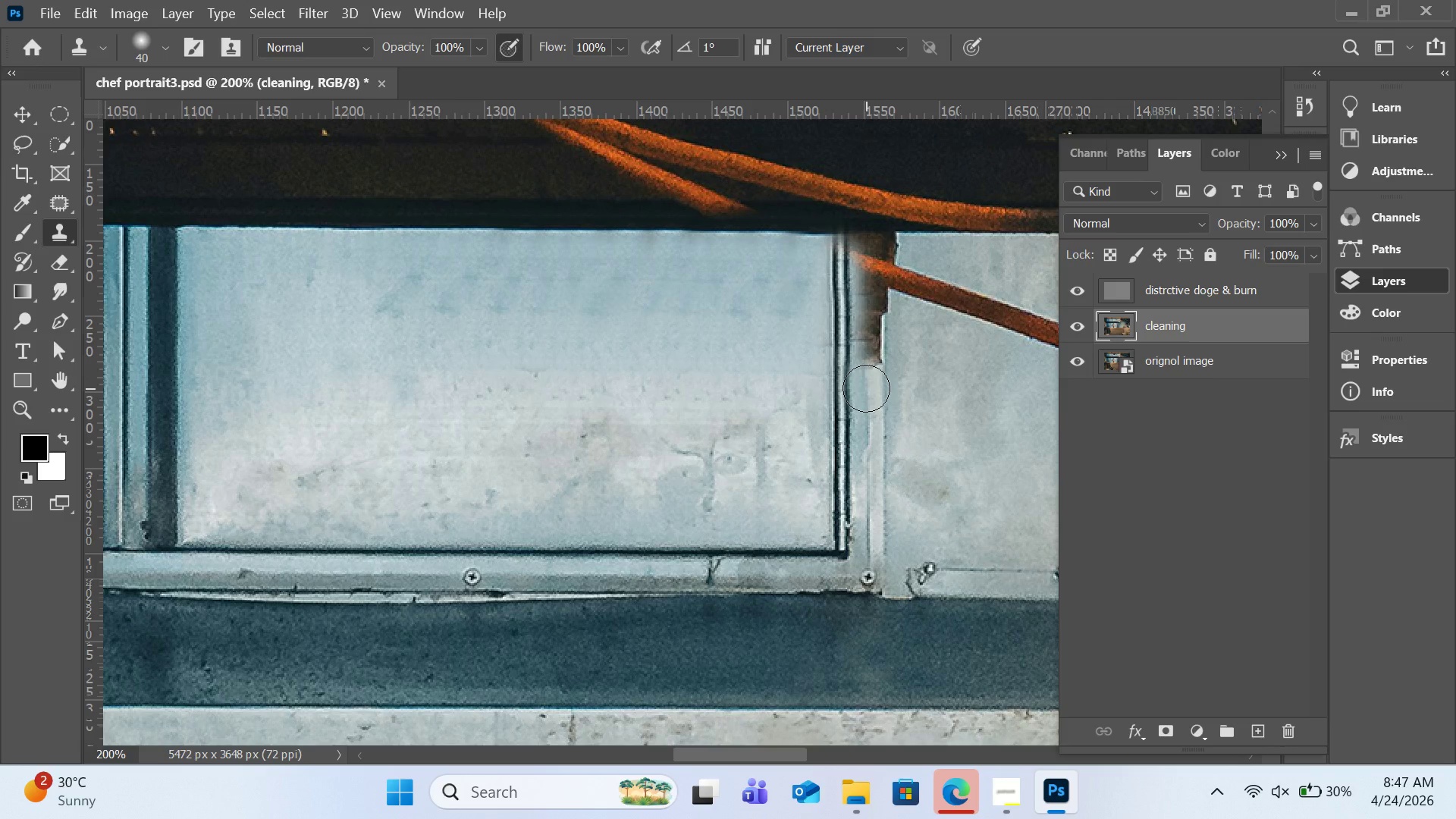 
key(Control+Z)
 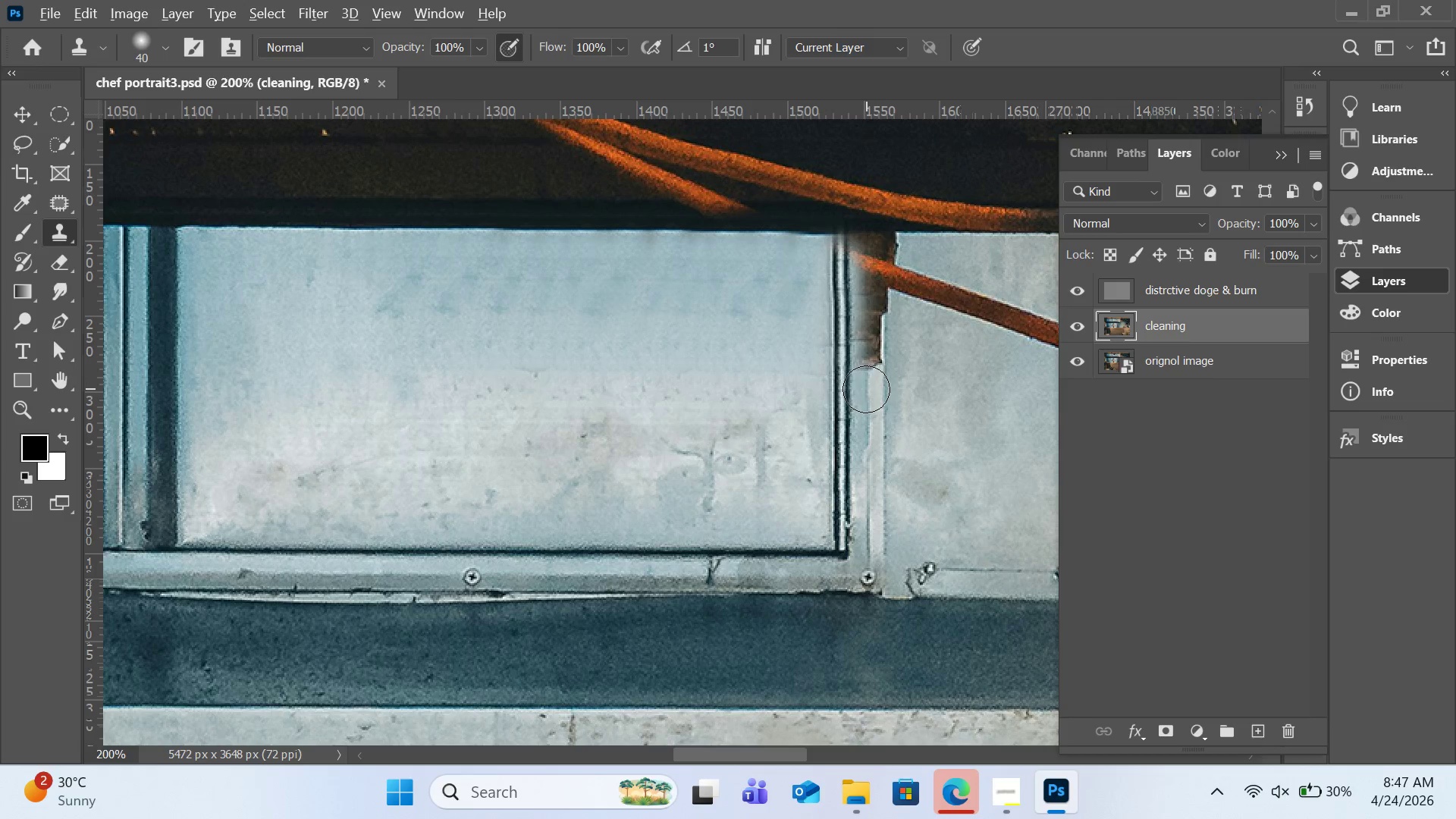 
hold_key(key=AltLeft, duration=1.42)
 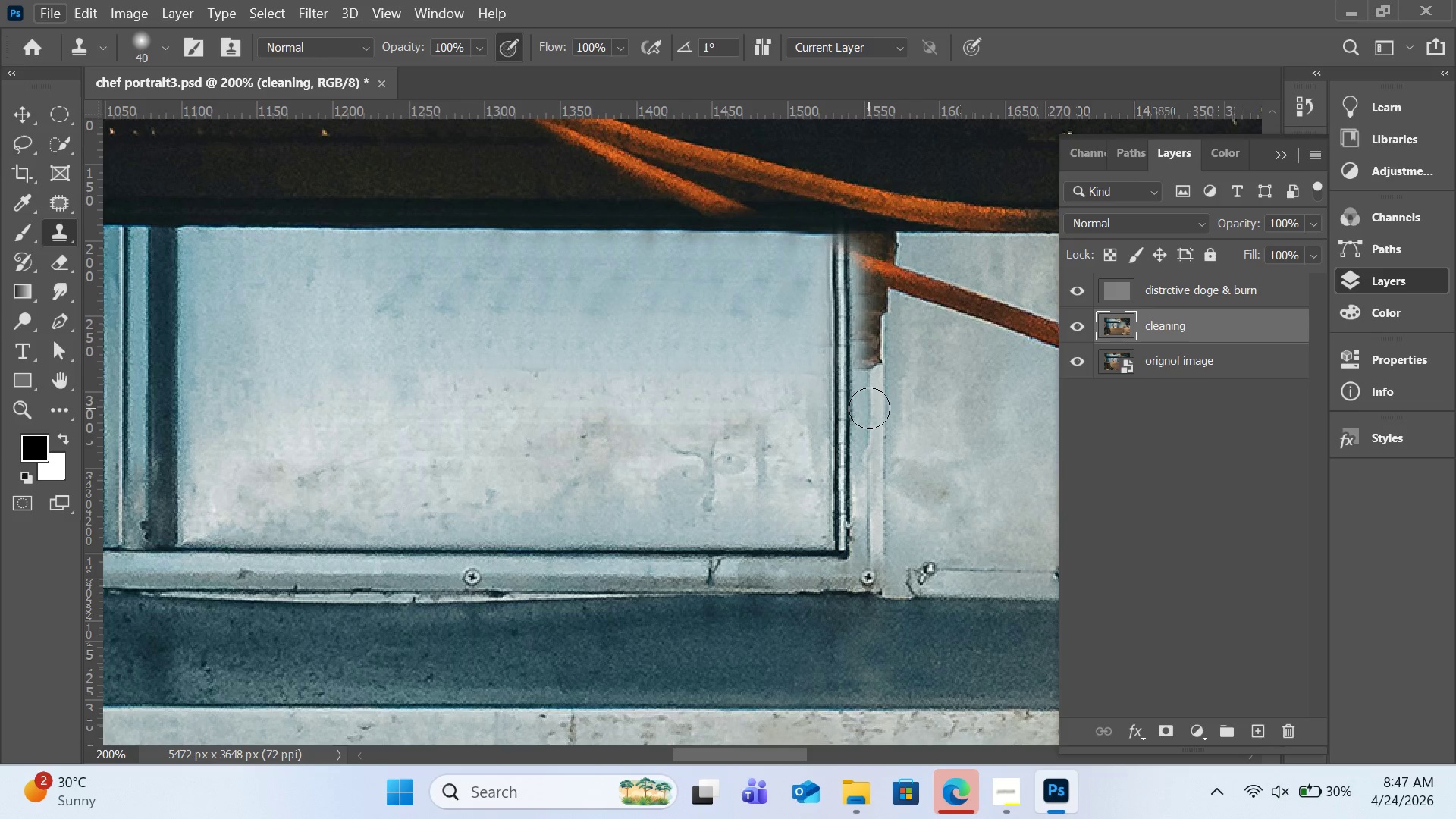 
key(BracketLeft)
 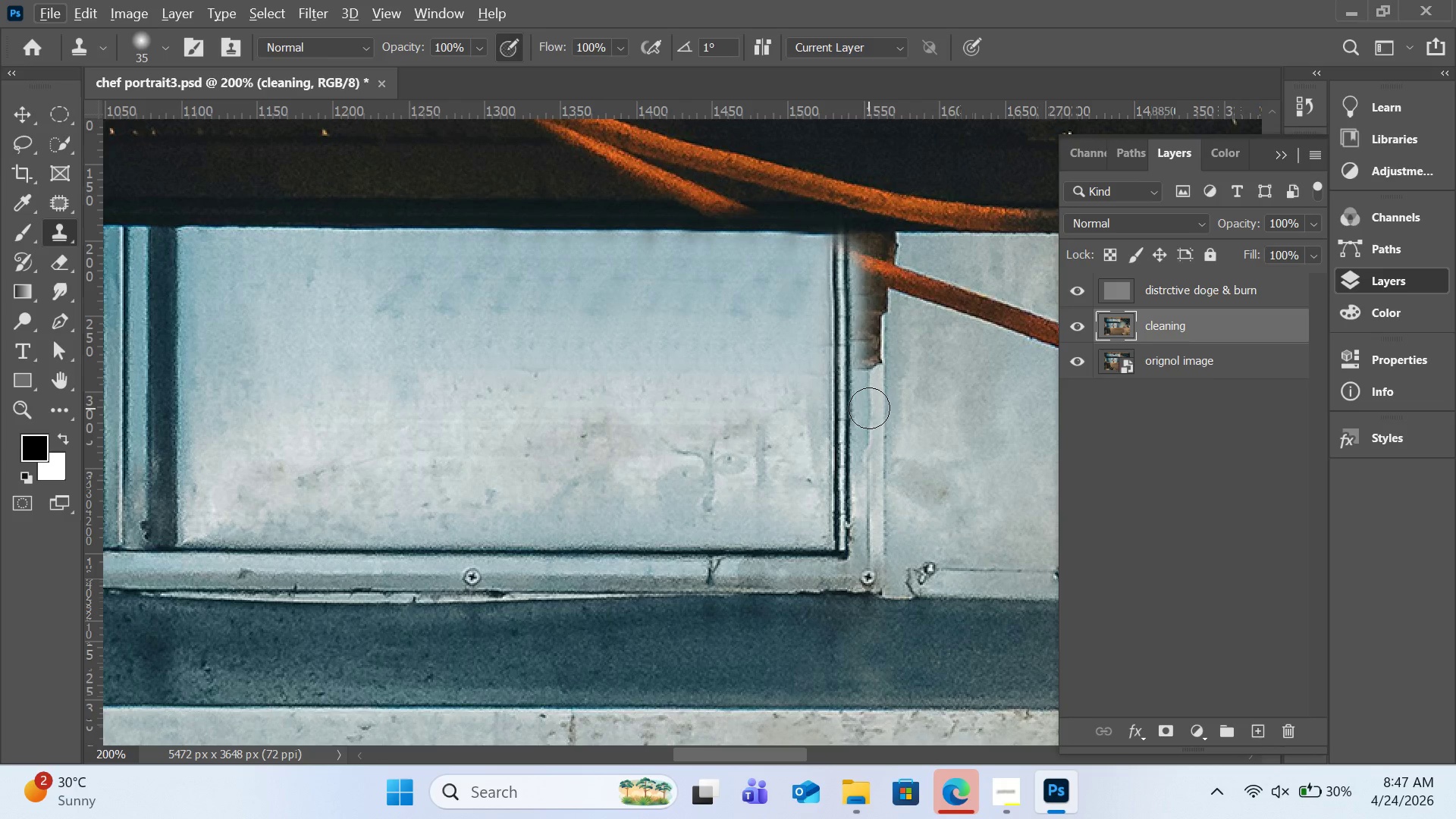 
hold_key(key=AltLeft, duration=1.45)
left_click([869, 408])
 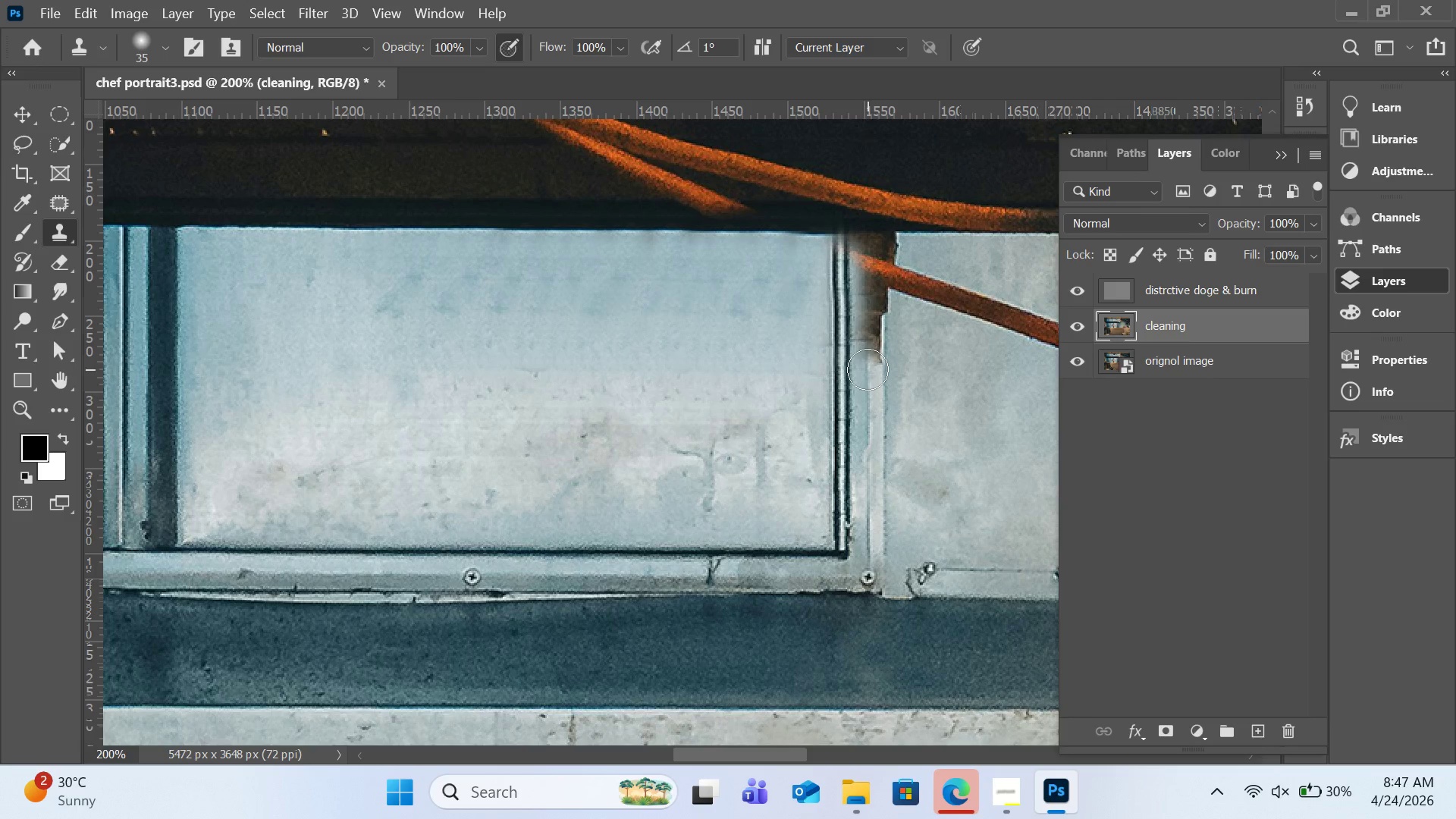 
left_click_drag(start_coordinate=[868, 369], to_coordinate=[867, 327])
 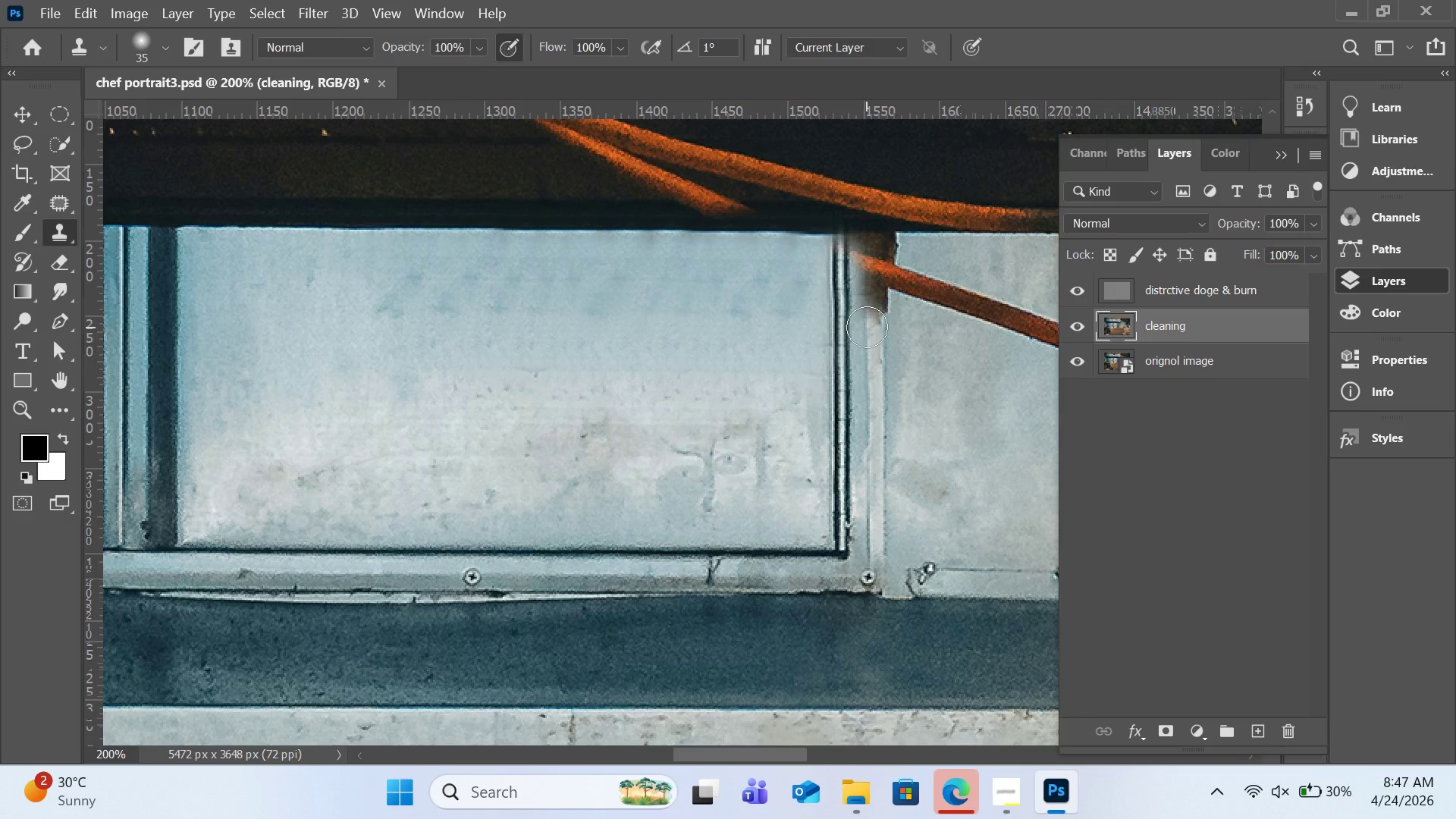 
left_click_drag(start_coordinate=[867, 327], to_coordinate=[867, 296])
 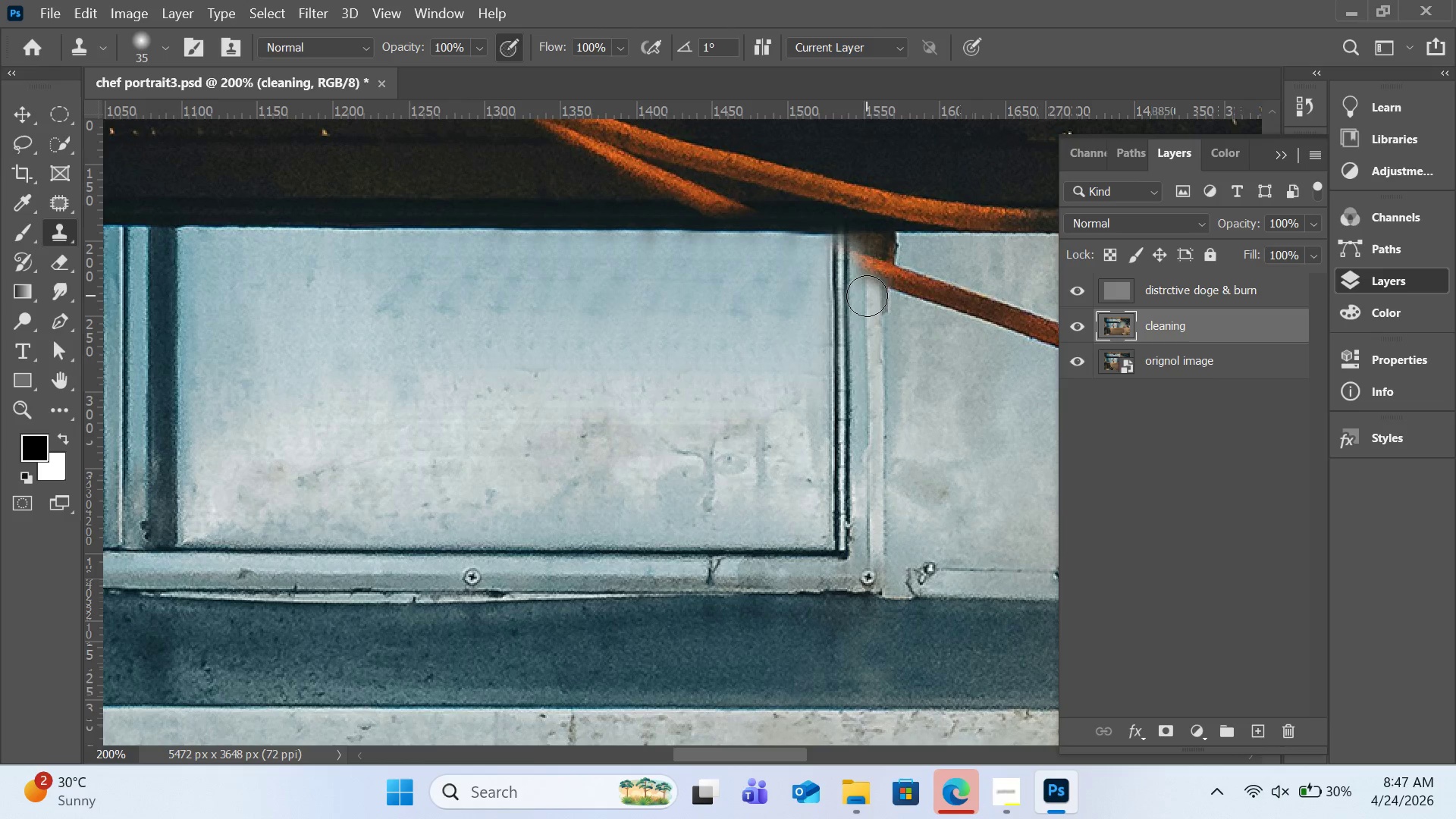 
left_click_drag(start_coordinate=[867, 296], to_coordinate=[864, 247])
 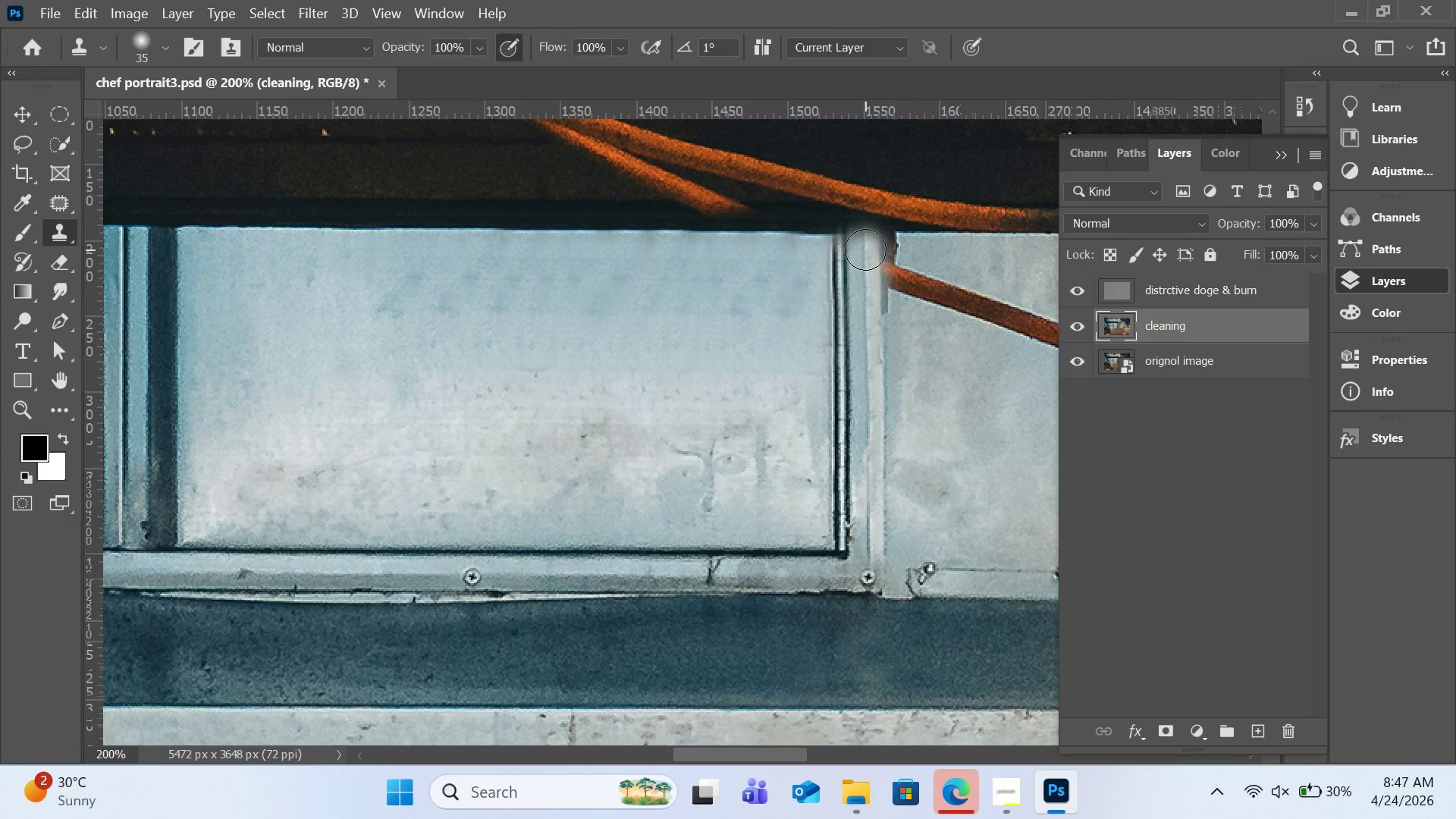 
hold_key(key=AltLeft, duration=1.94)
left_click([617, 219])
 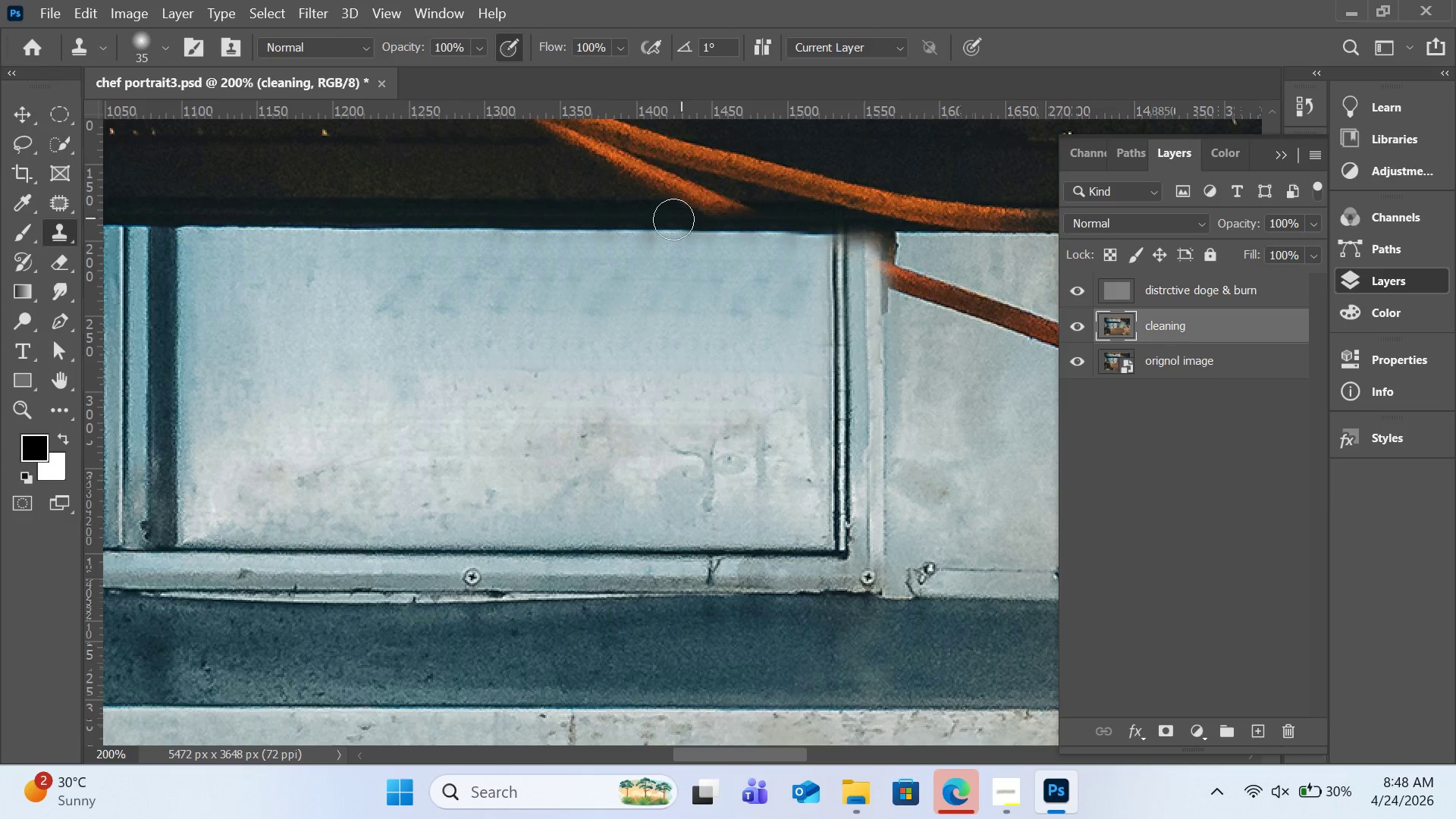 
hold_key(key=AltLeft, duration=1.36)
left_click([635, 215])
 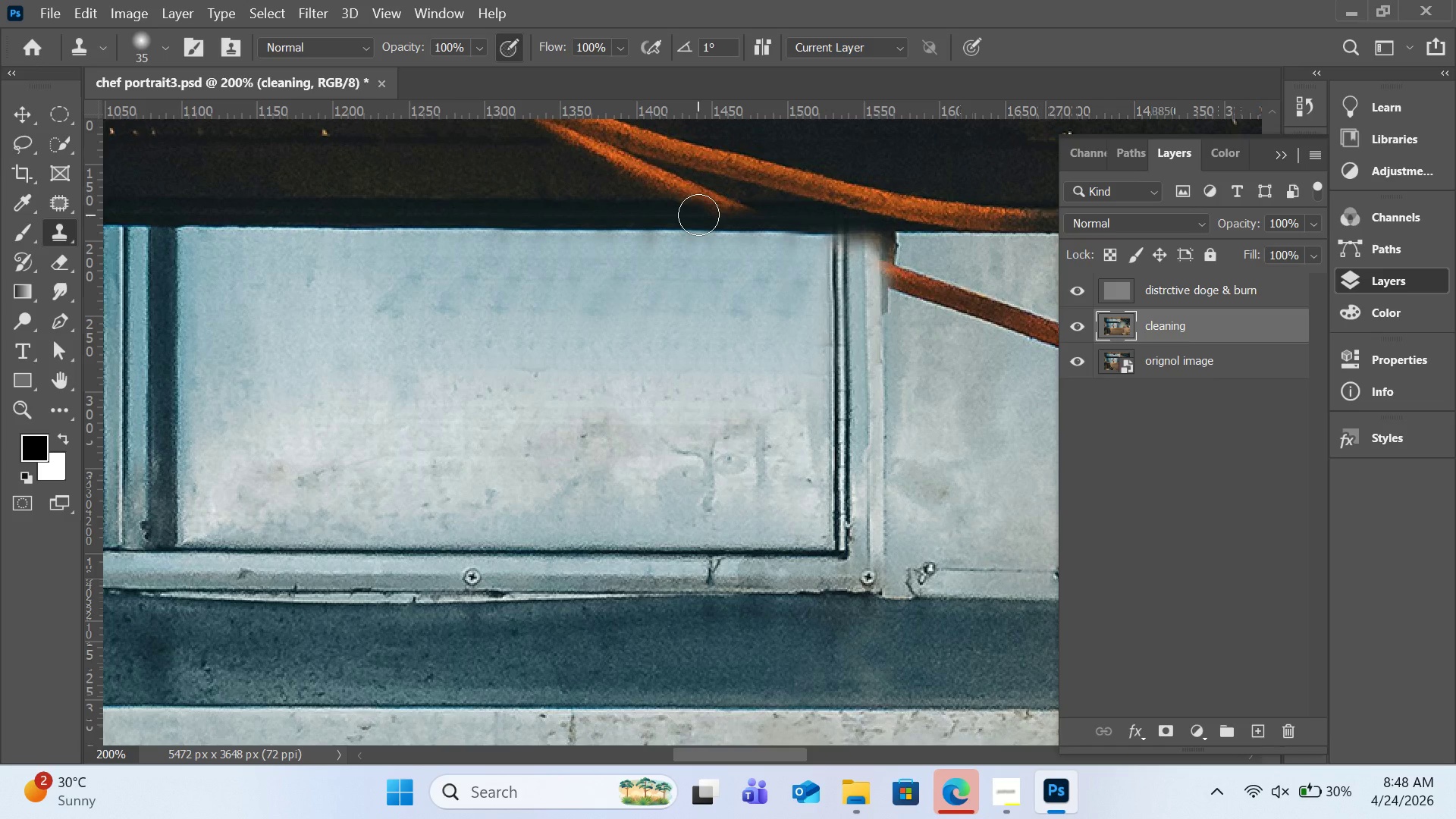 
left_click_drag(start_coordinate=[698, 215], to_coordinate=[795, 219])
 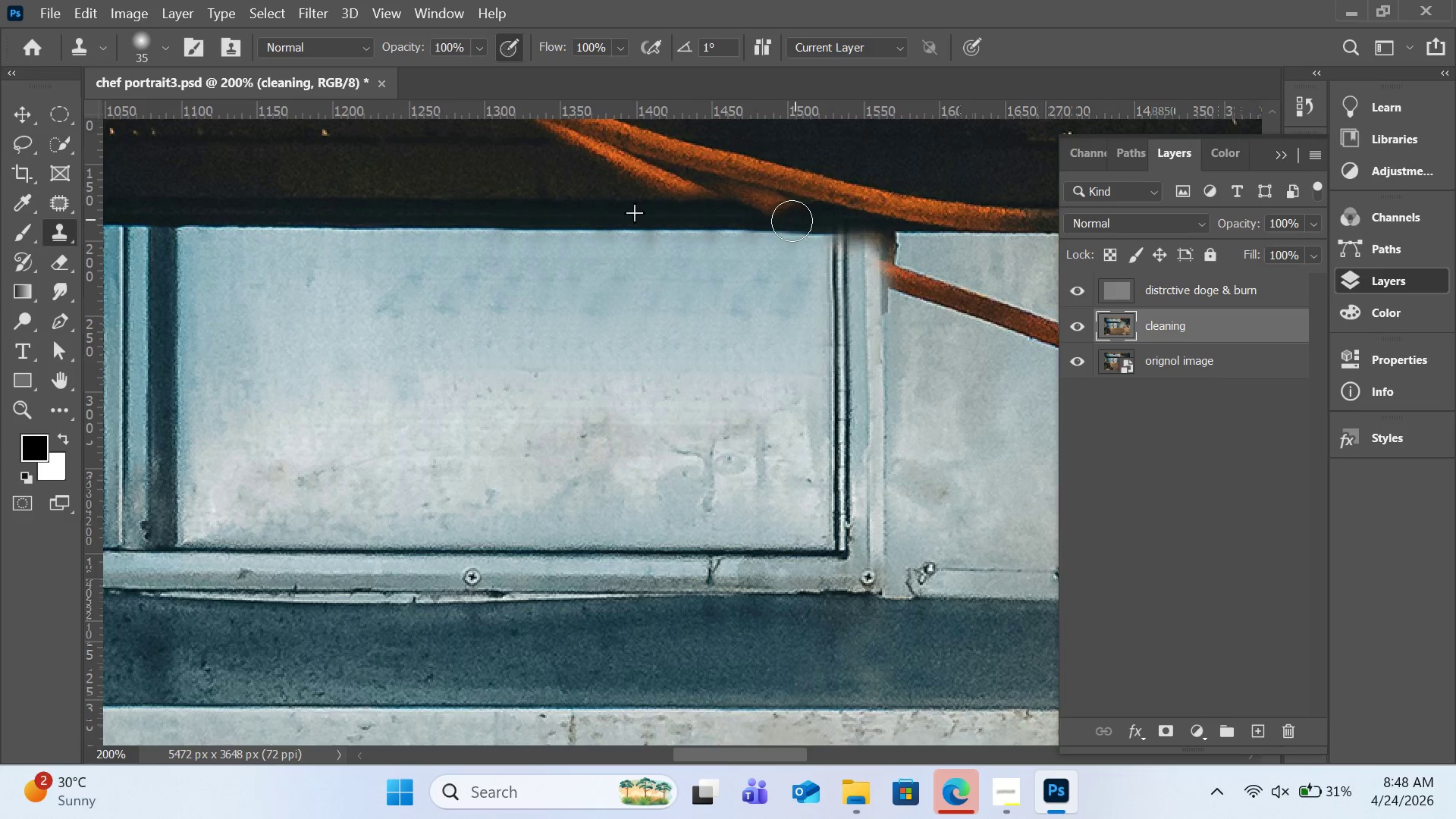 
left_click_drag(start_coordinate=[795, 219], to_coordinate=[717, 222])
 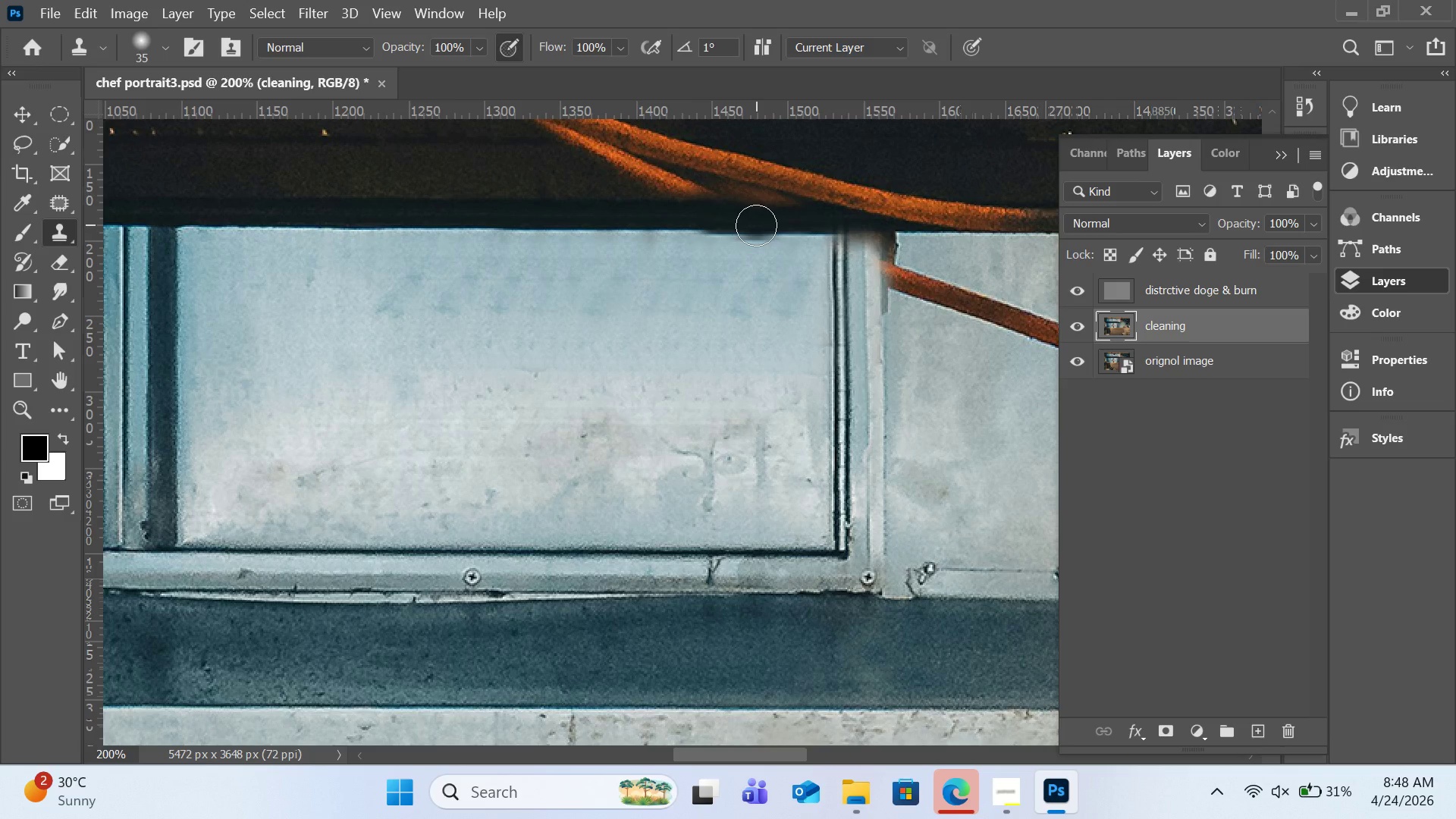 
key(Control+Z)
 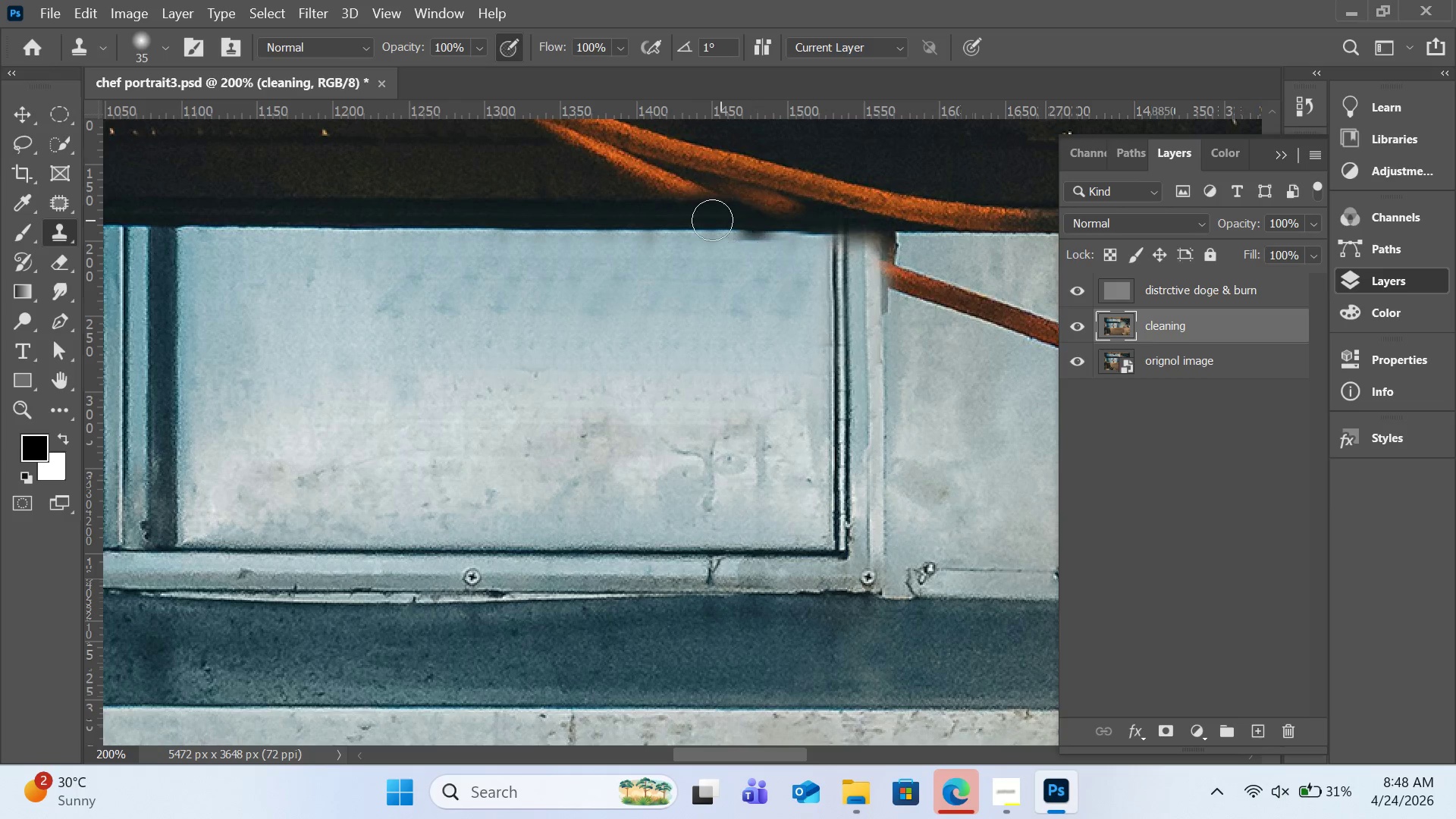 
hold_key(key=AltLeft, duration=0.73)
left_click([606, 218])
 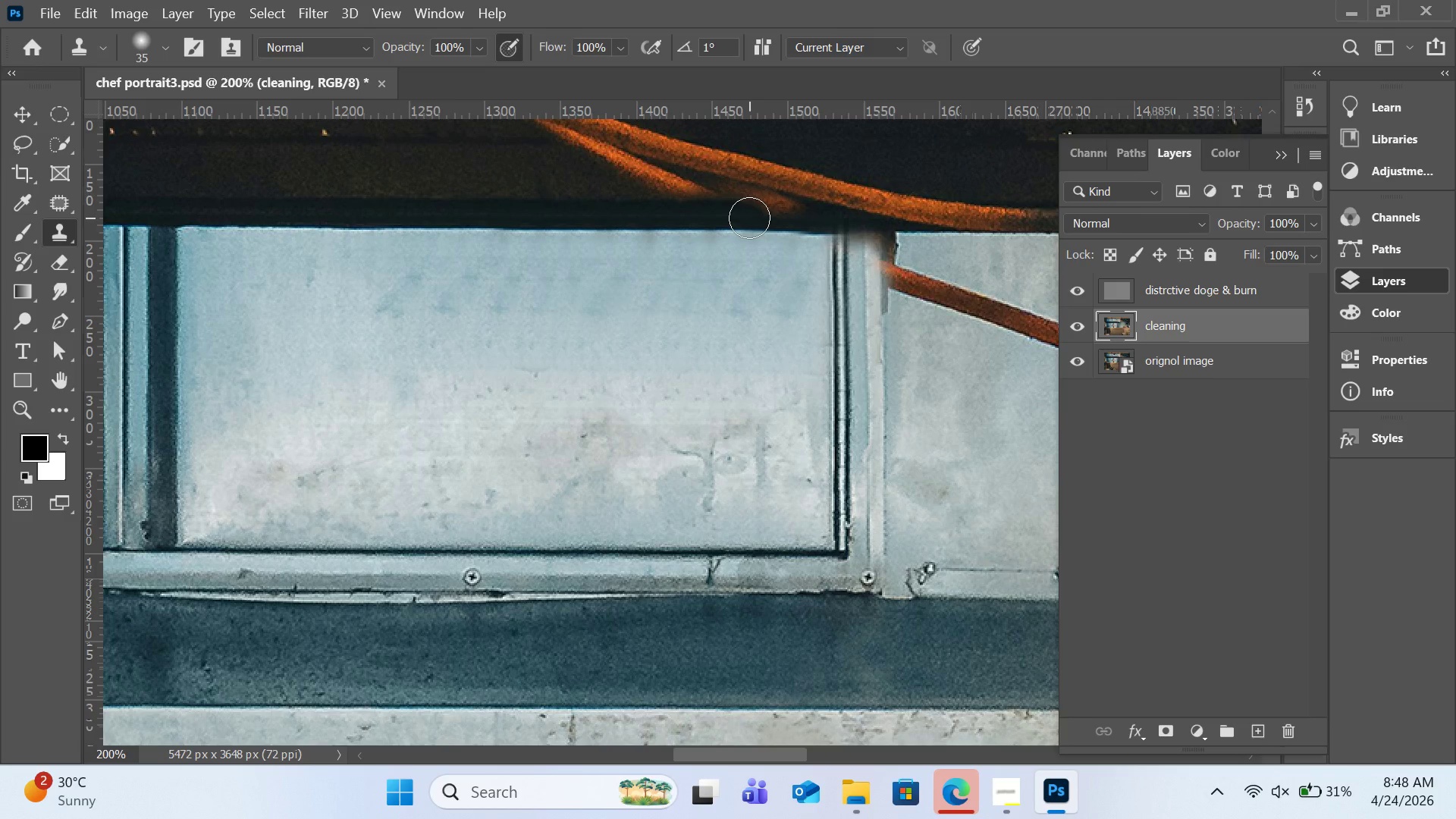 
left_click_drag(start_coordinate=[749, 218], to_coordinate=[828, 220])
 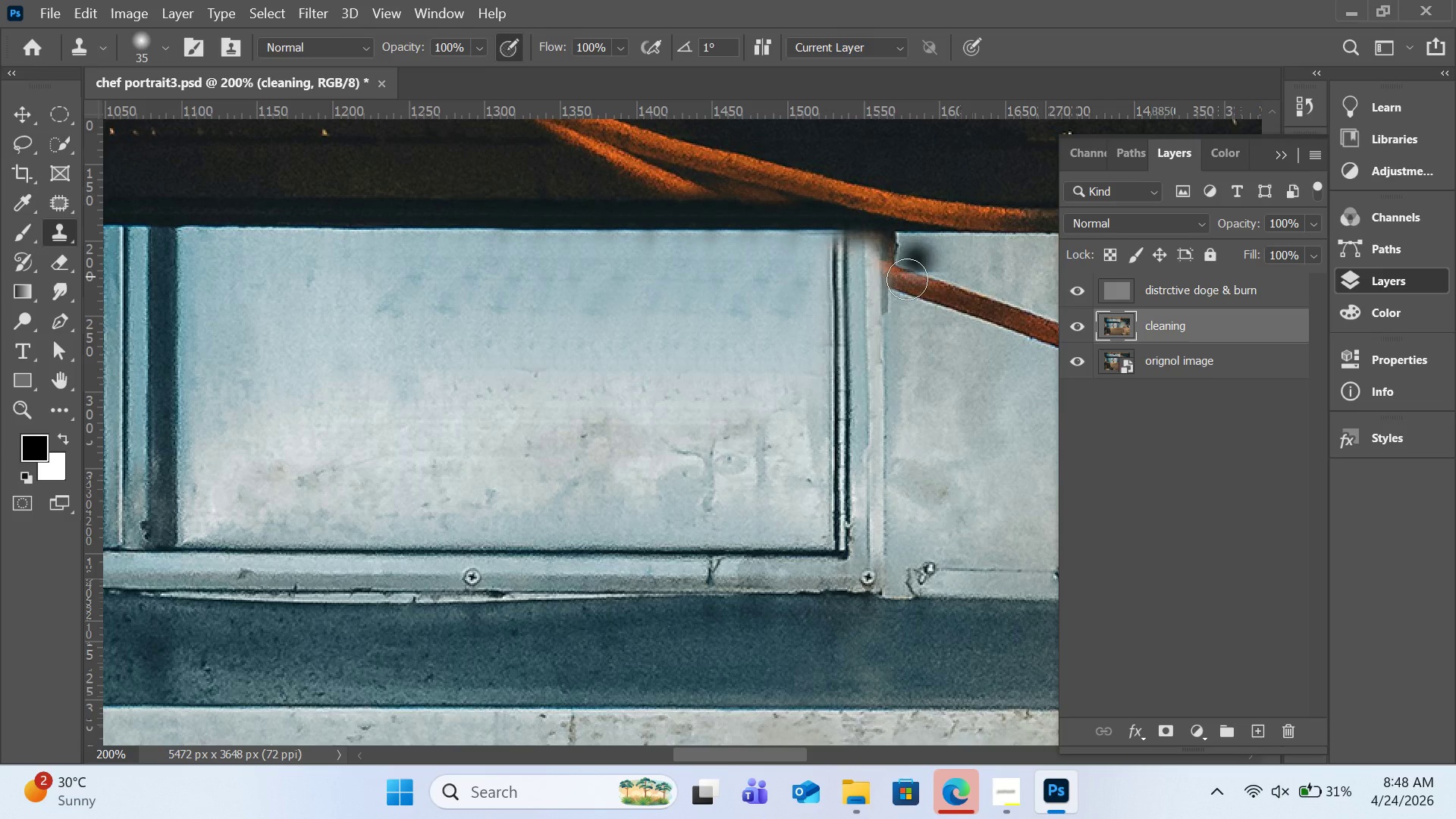 
hold_key(key=AltLeft, duration=1.08)
left_click([874, 326])
 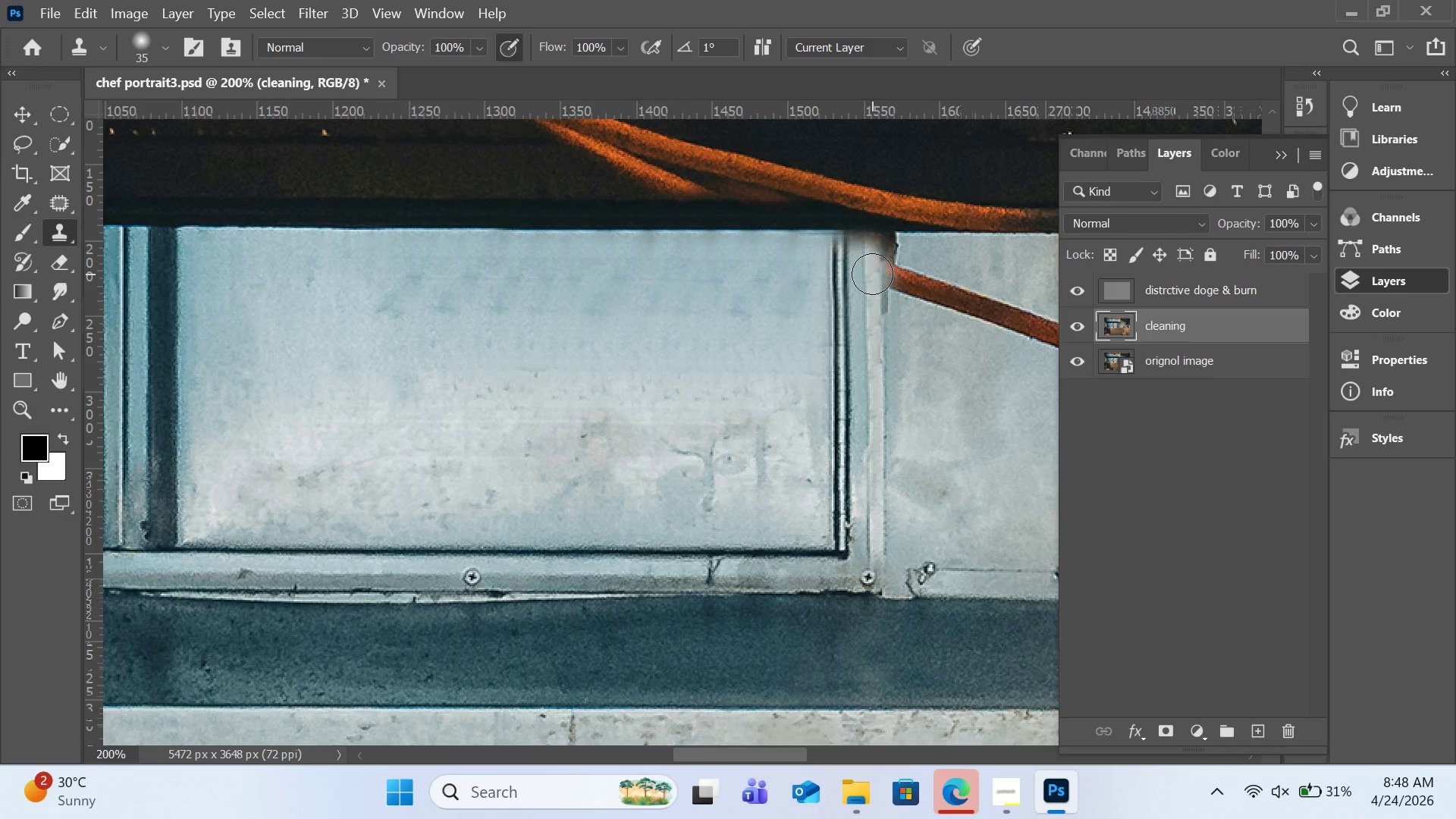 
left_click_drag(start_coordinate=[872, 274], to_coordinate=[870, 248])
 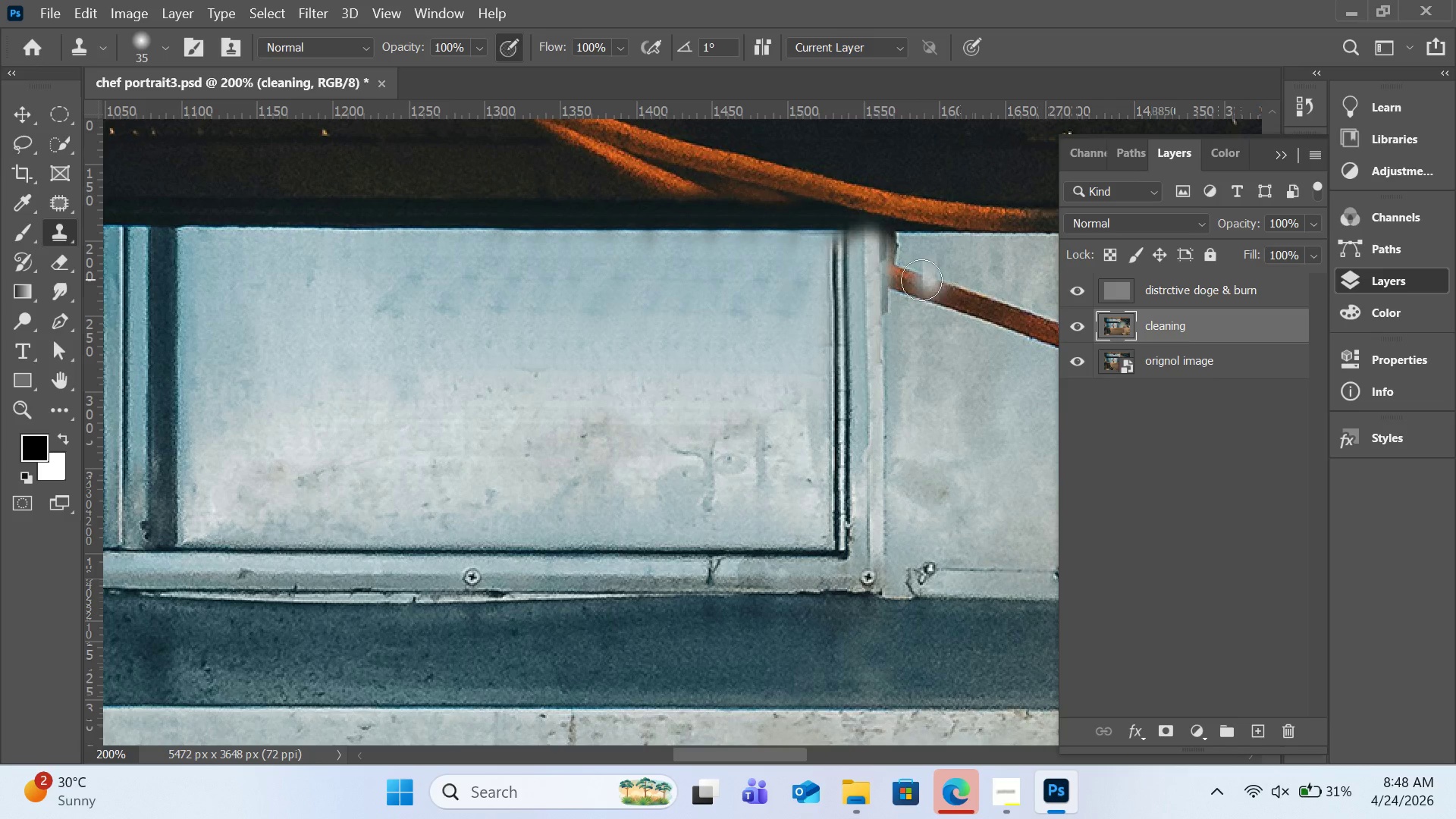 
hold_key(key=AltLeft, duration=1.41)
left_click([573, 215])
 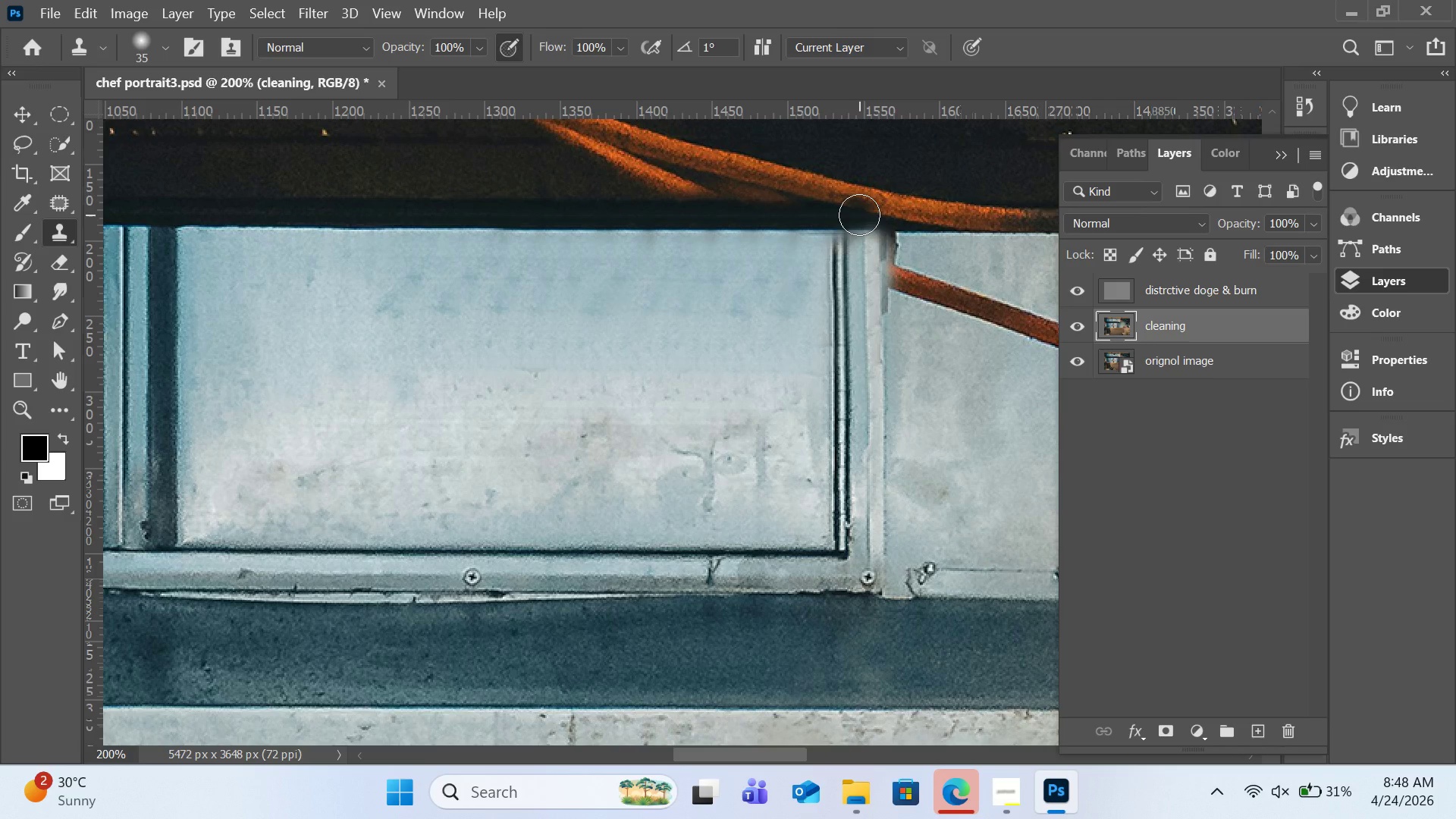 
left_click_drag(start_coordinate=[859, 215], to_coordinate=[1048, 219])
 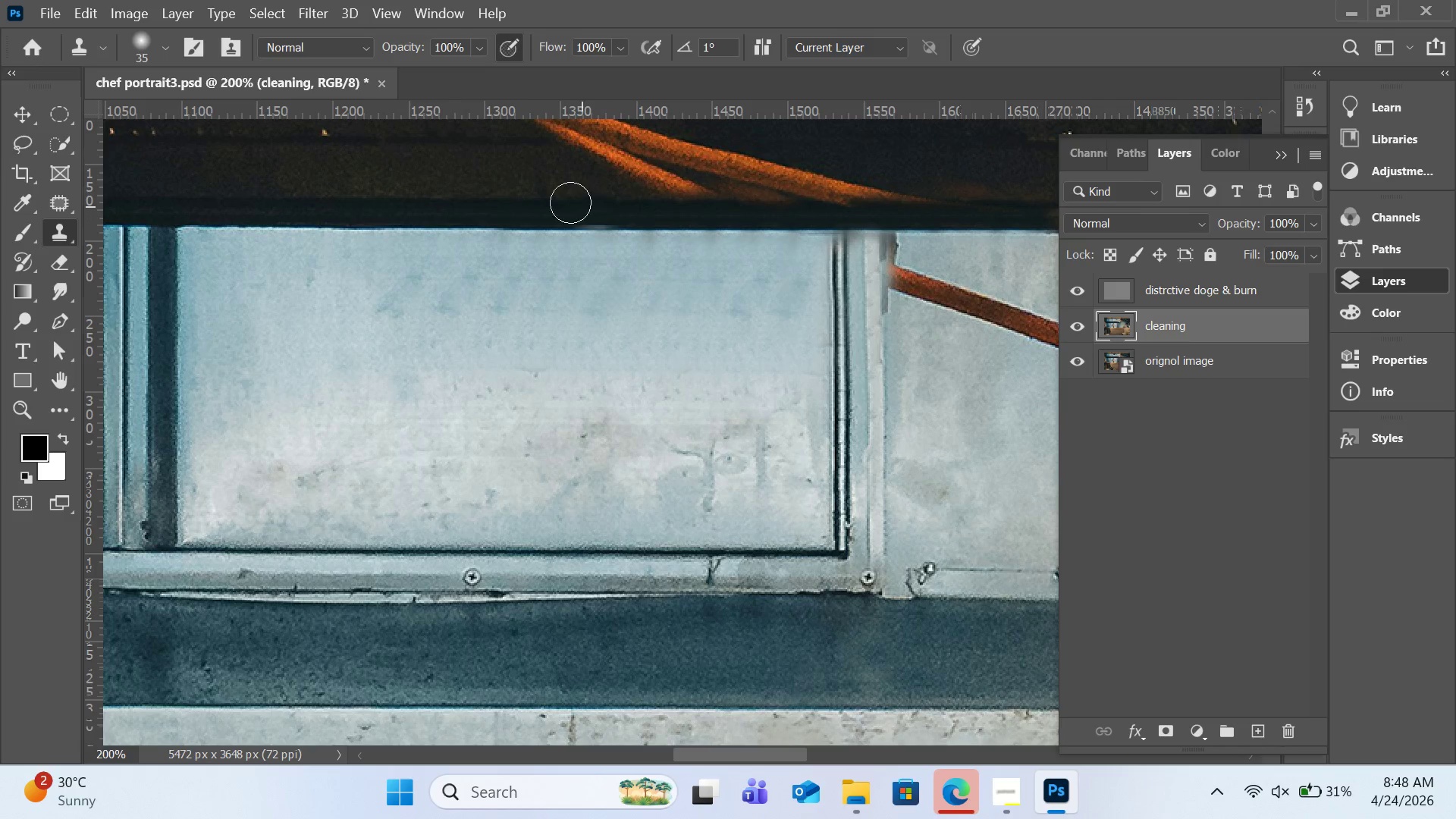 
hold_key(key=AltLeft, duration=1.14)
left_click([564, 198])
 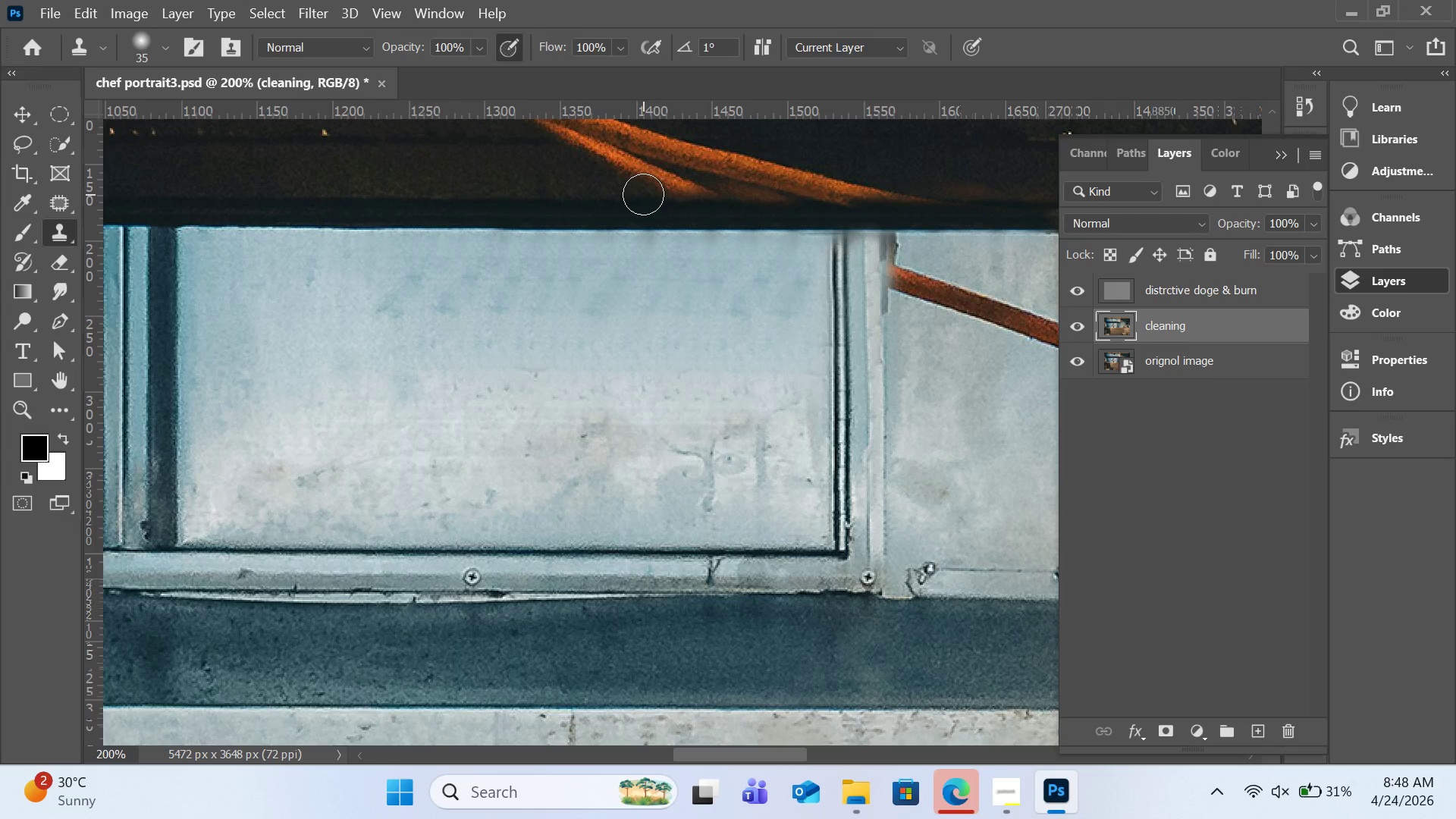 
left_click_drag(start_coordinate=[643, 195], to_coordinate=[651, 196])
 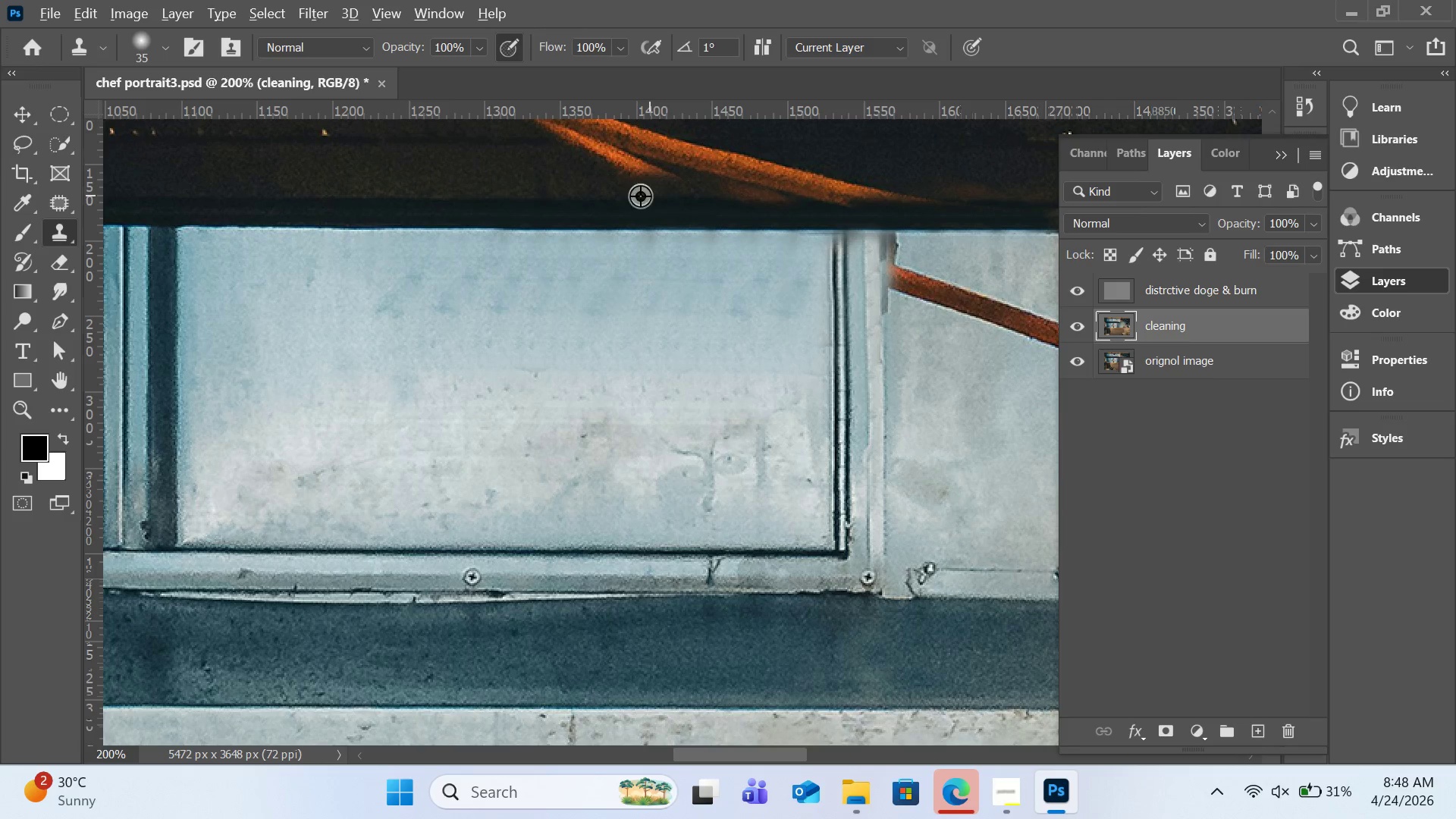 
hold_key(key=AltLeft, duration=0.8)
left_click([528, 171])
 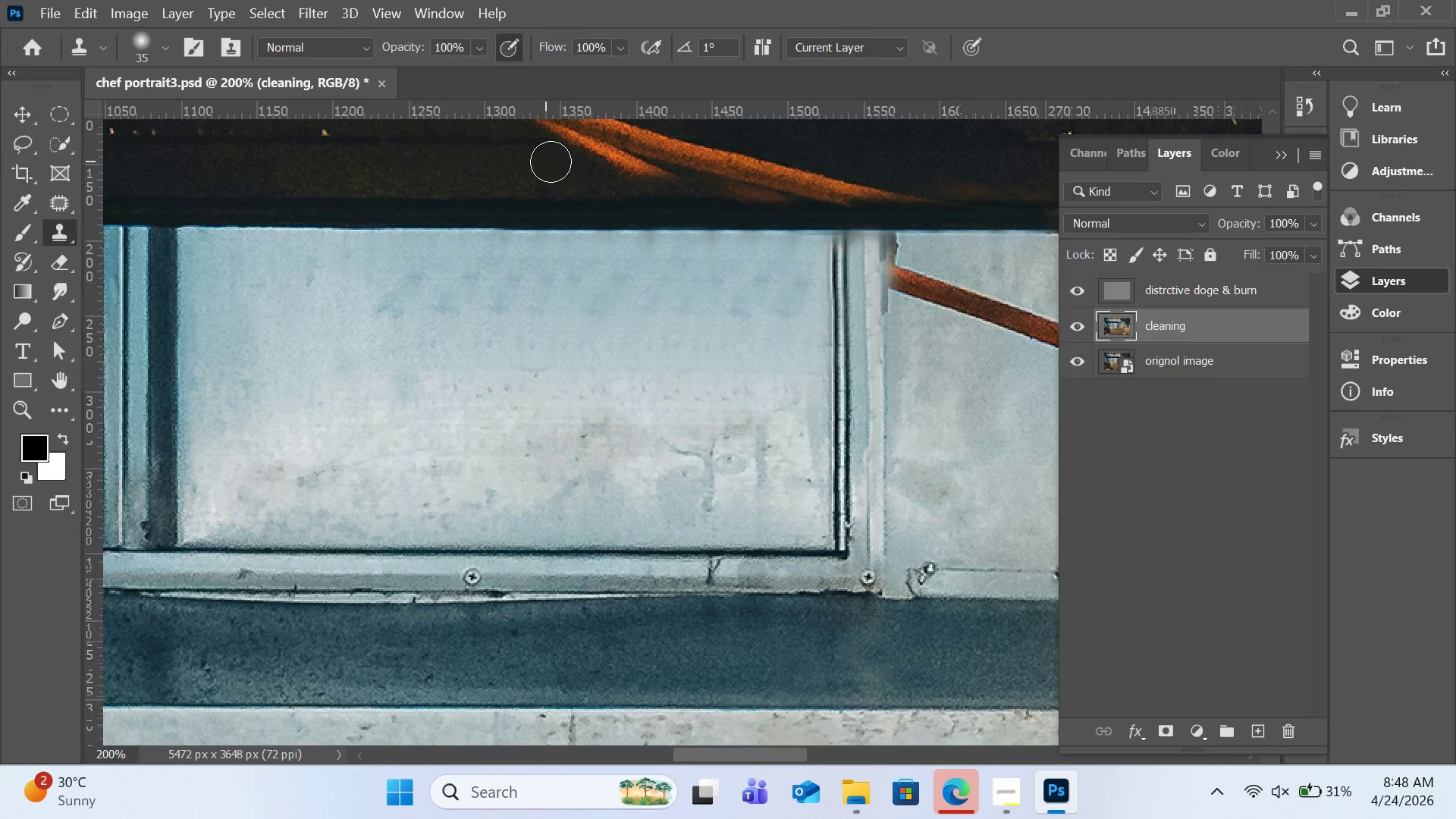 
left_click_drag(start_coordinate=[548, 162], to_coordinate=[630, 163])
 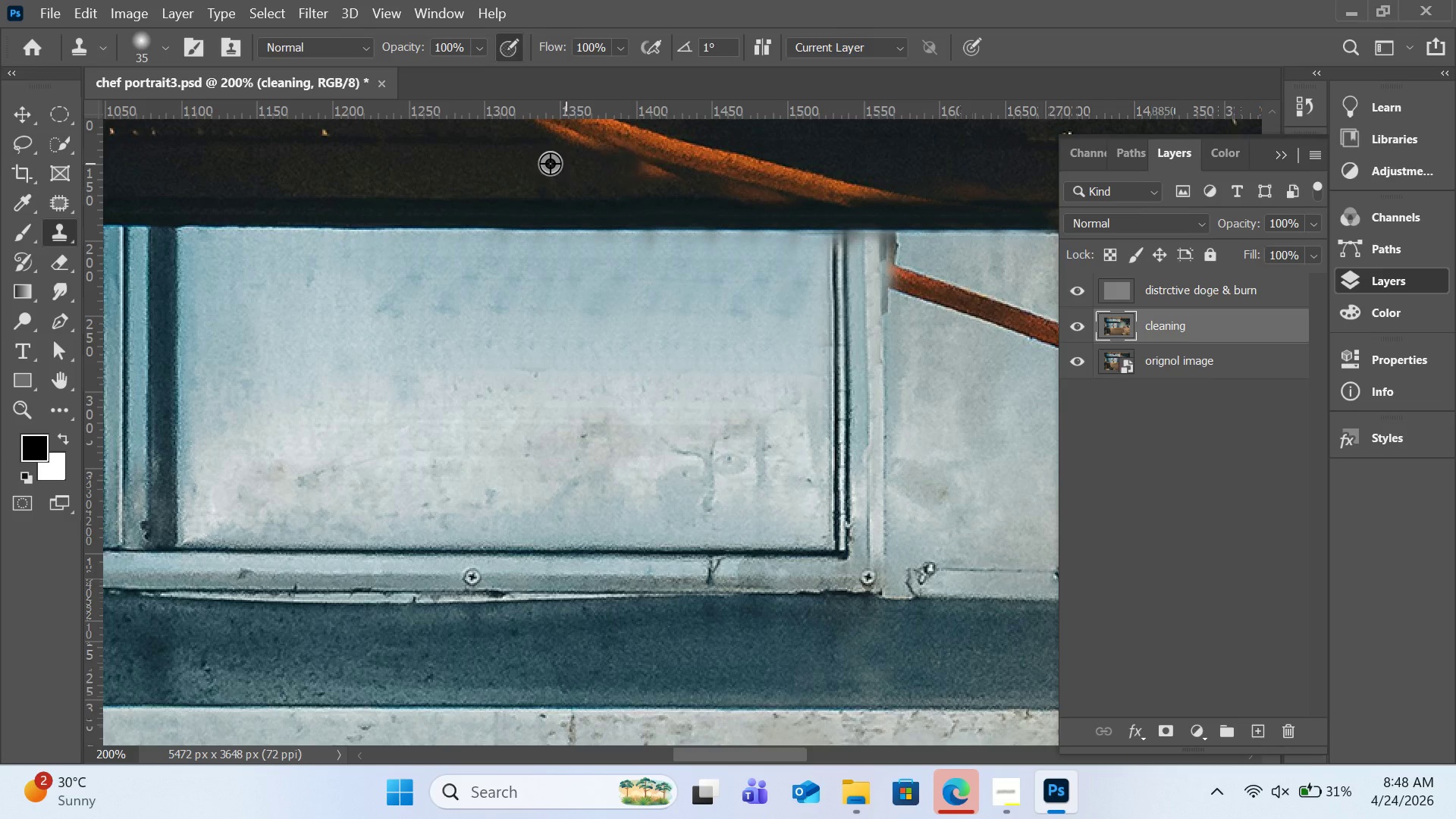 
hold_key(key=AltLeft, duration=0.84)
left_click([522, 162])
 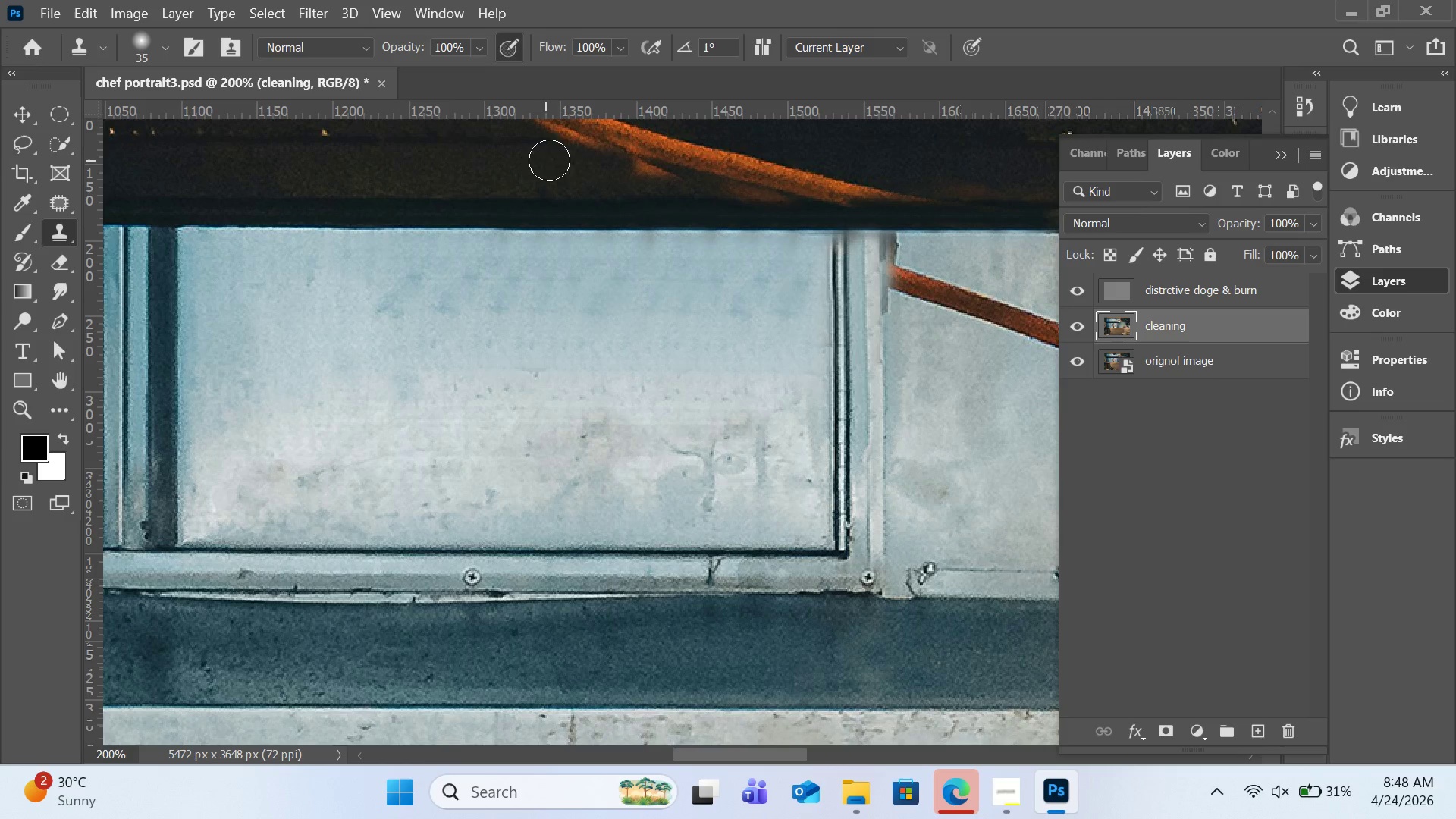 
left_click_drag(start_coordinate=[545, 160], to_coordinate=[677, 166])
 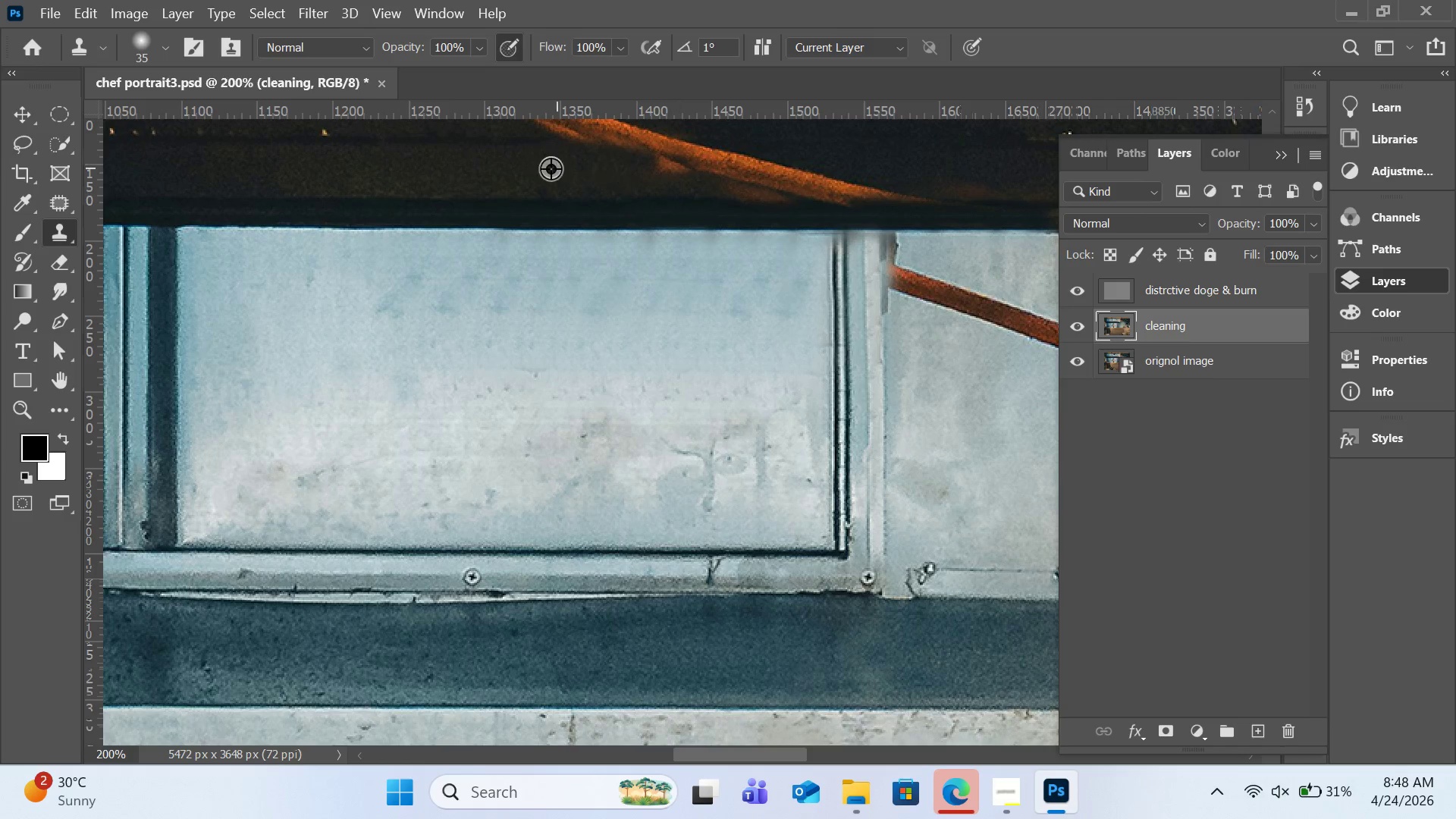 
hold_key(key=AltLeft, duration=0.72)
left_click([537, 168])
 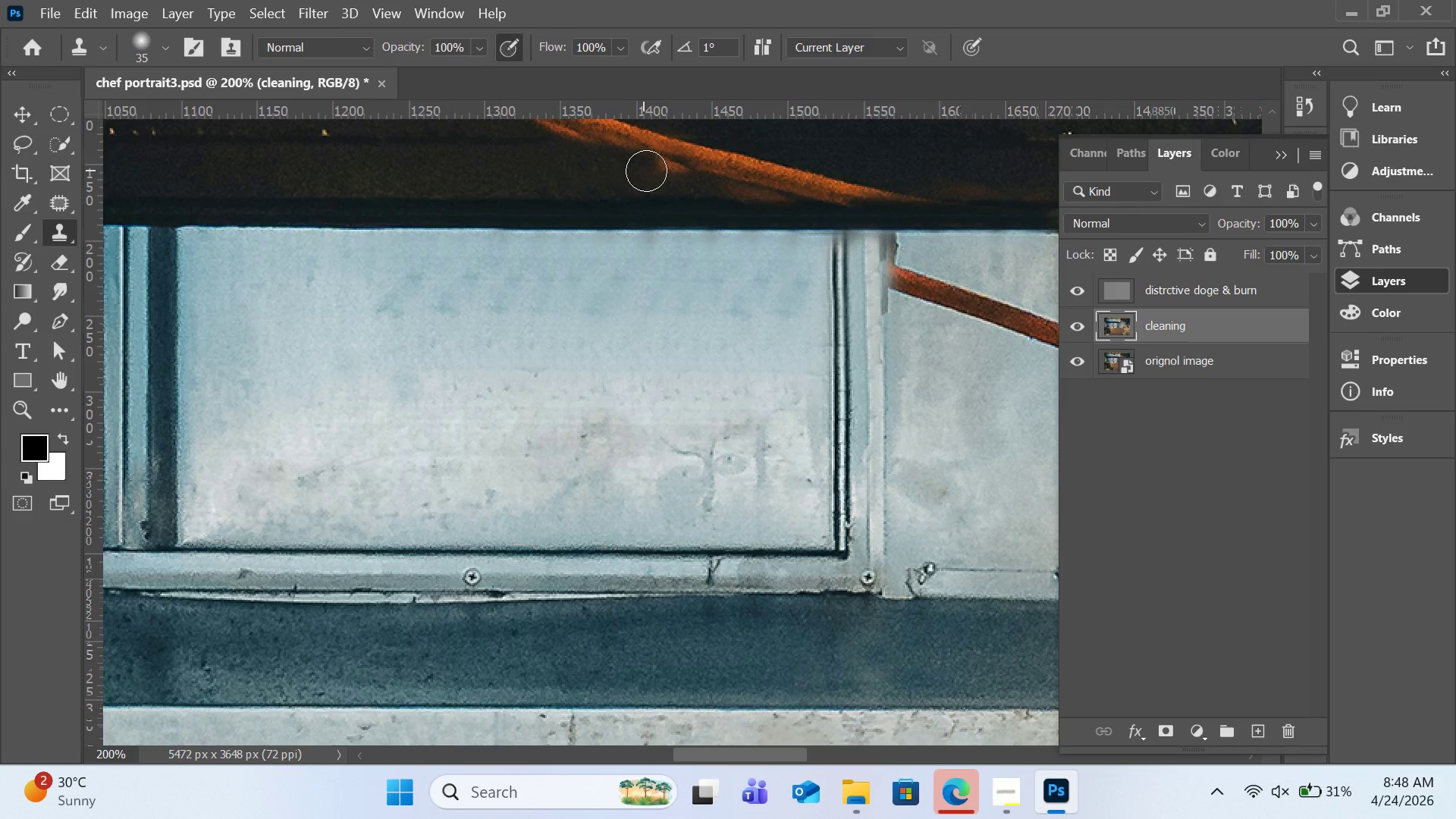 
left_click_drag(start_coordinate=[645, 171], to_coordinate=[679, 169])
 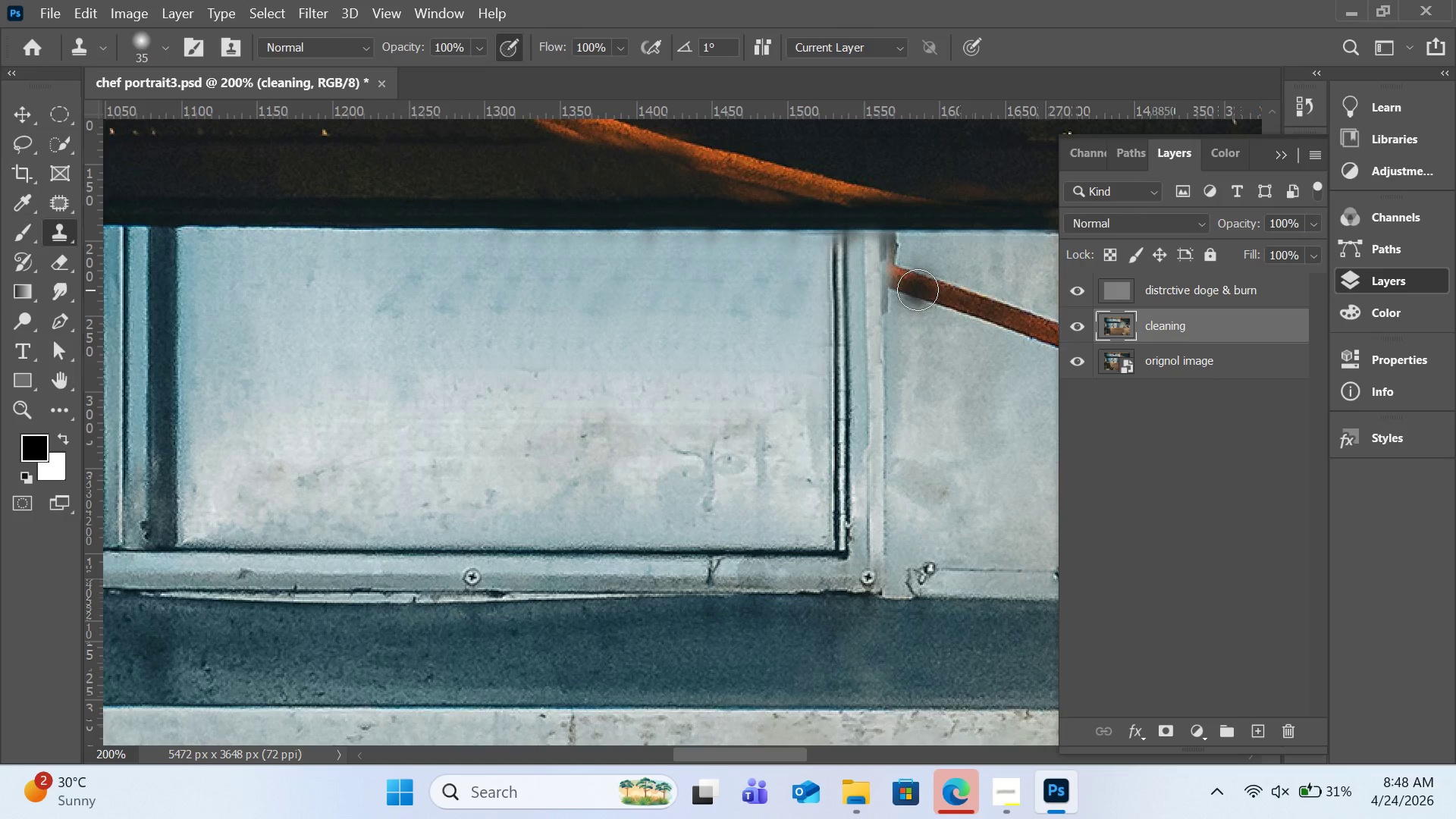 
scroll: coordinate [918, 290], scroll_direction: up, amount: 3.0
 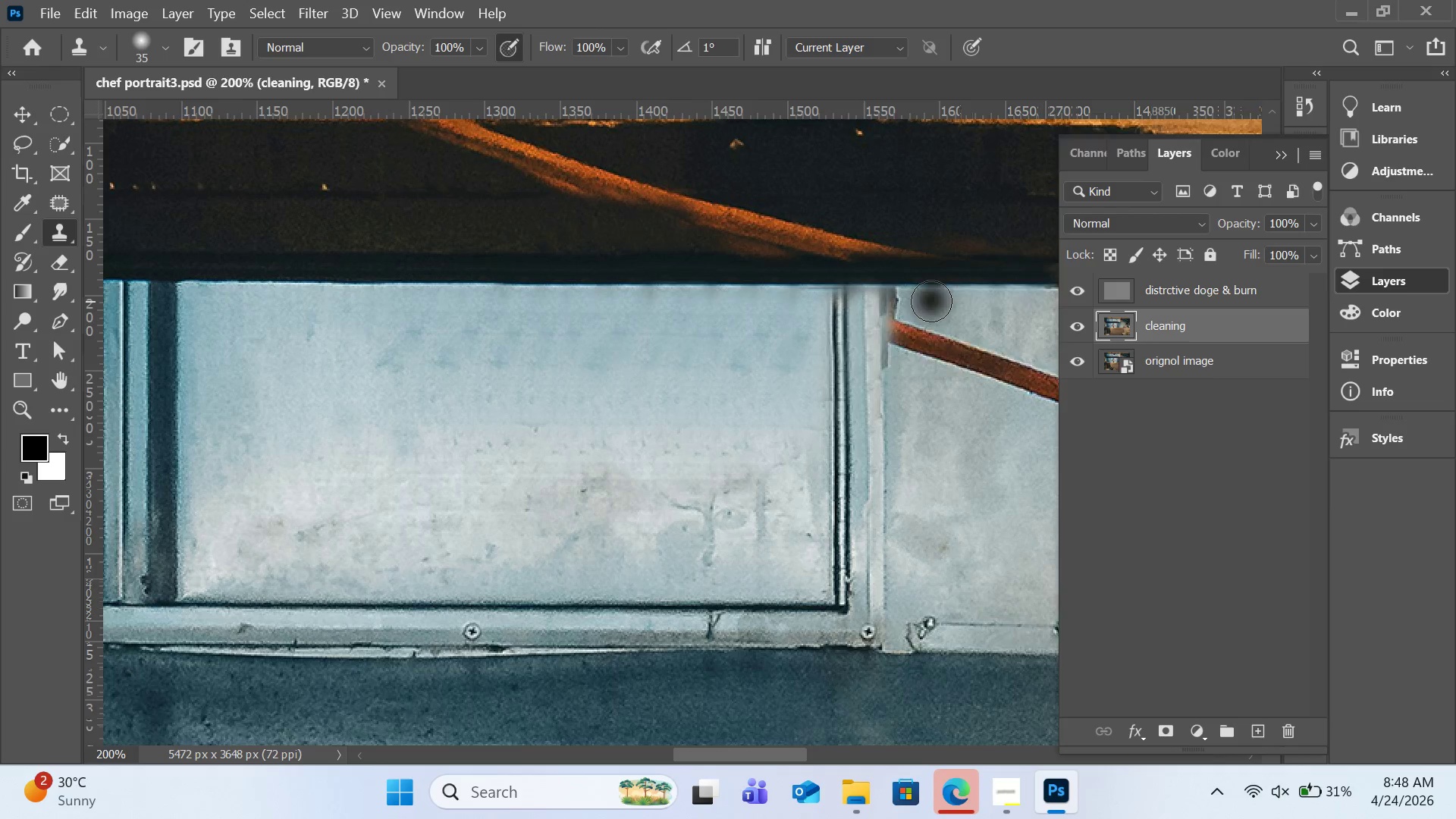 
hold_key(key=AltLeft, duration=1.73)
 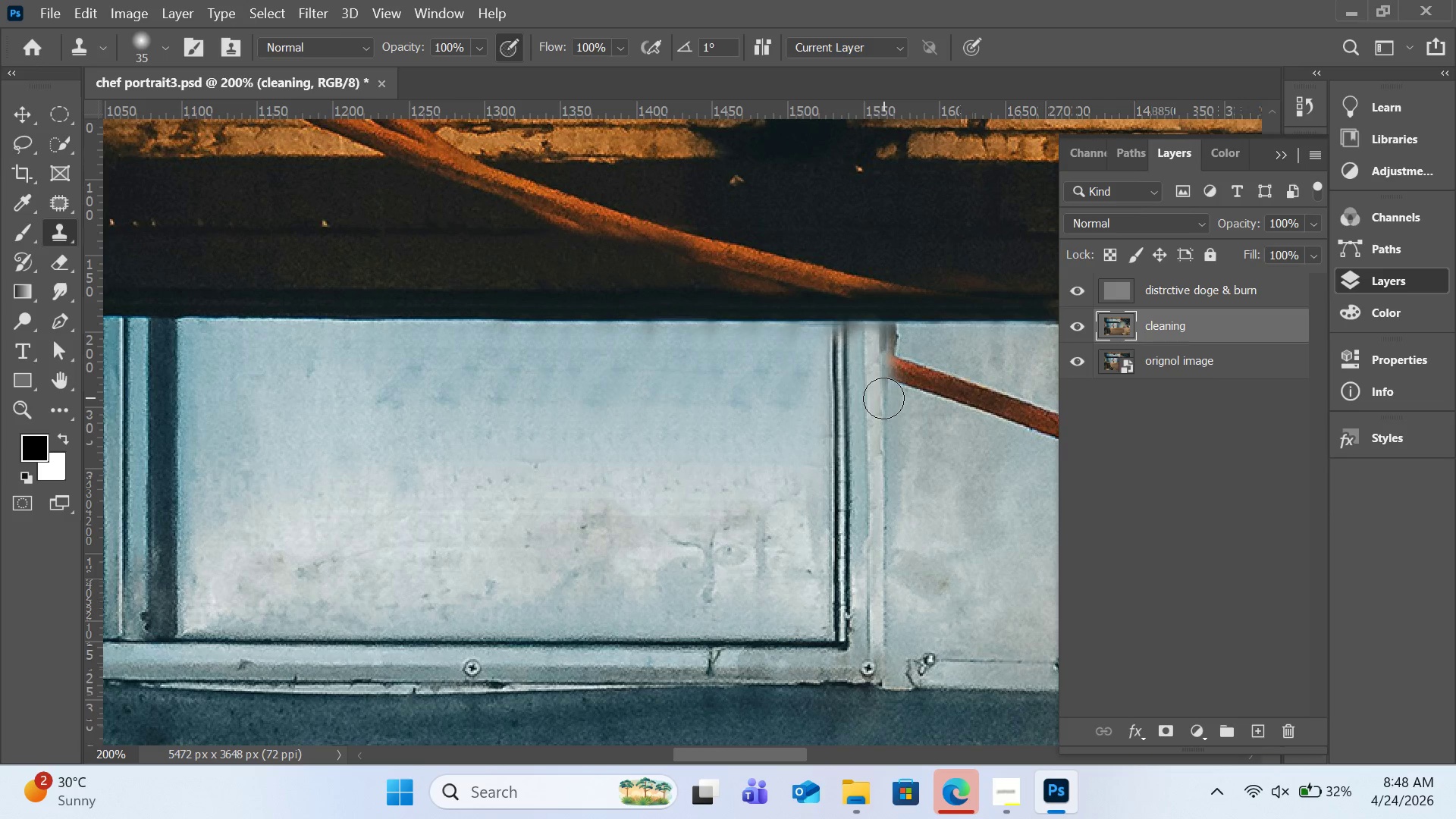 
scroll: coordinate [931, 301], scroll_direction: up, amount: 2.0
 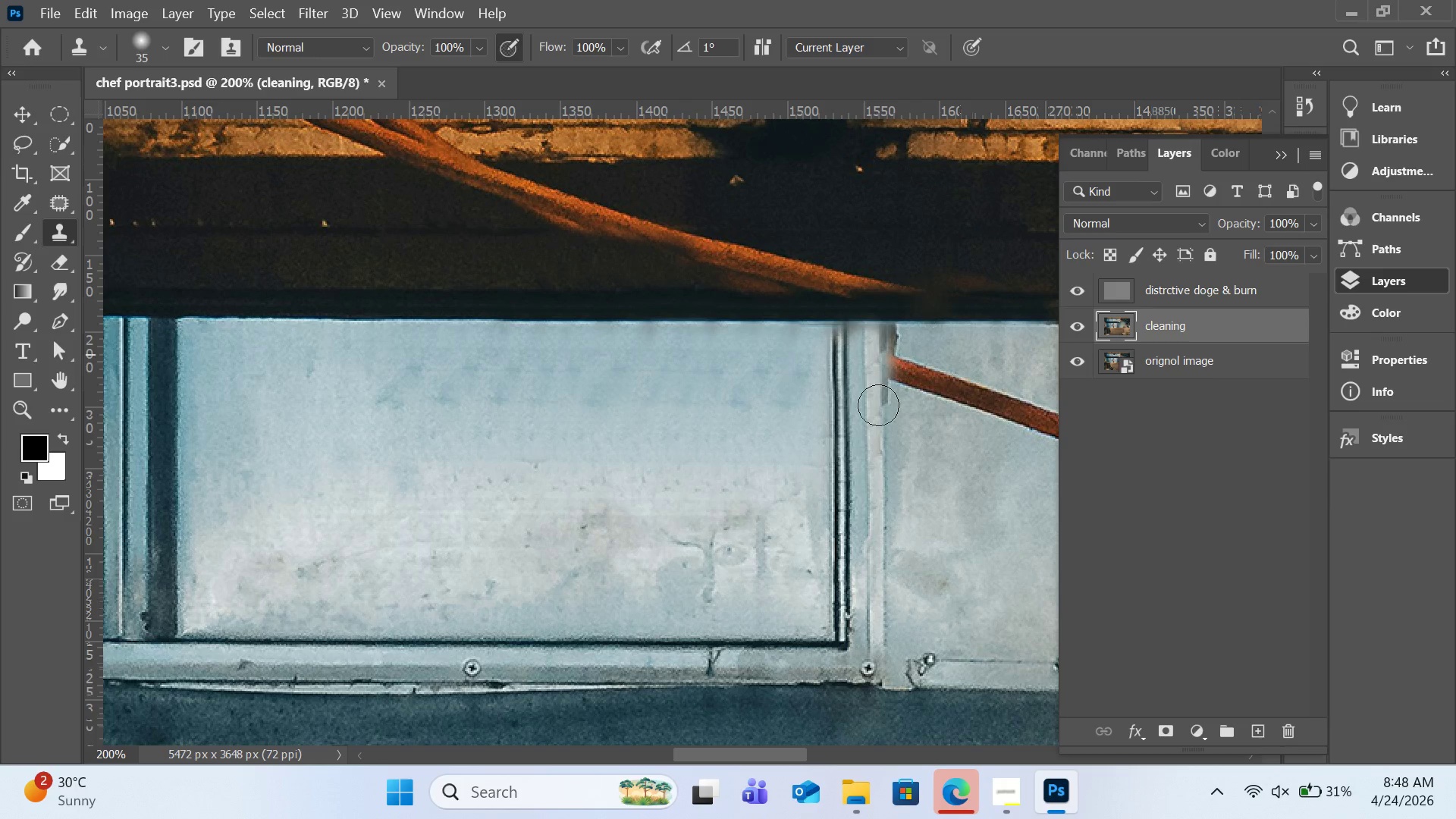 
left_click([883, 438])
 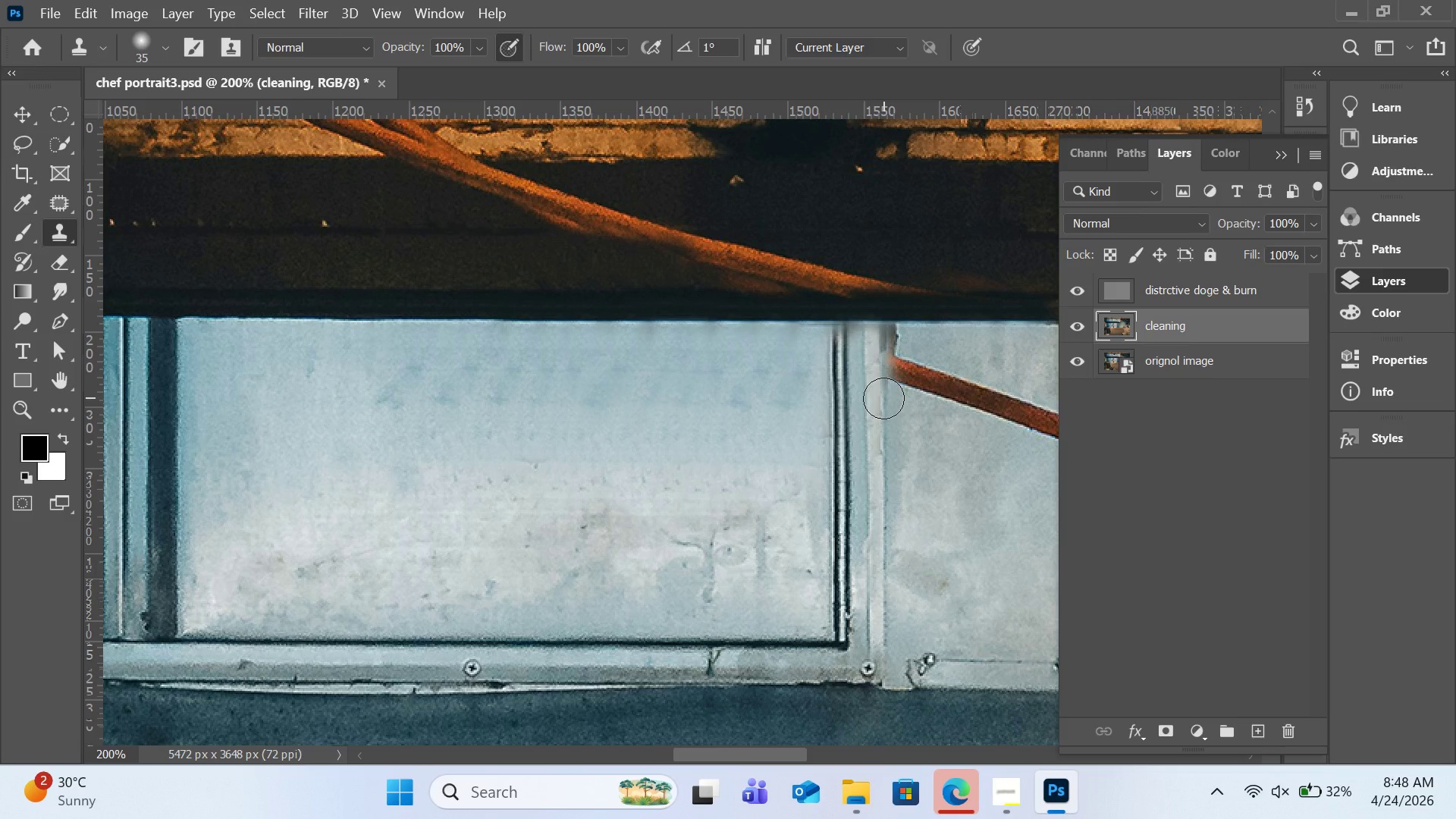 
left_click_drag(start_coordinate=[883, 398], to_coordinate=[883, 355])
 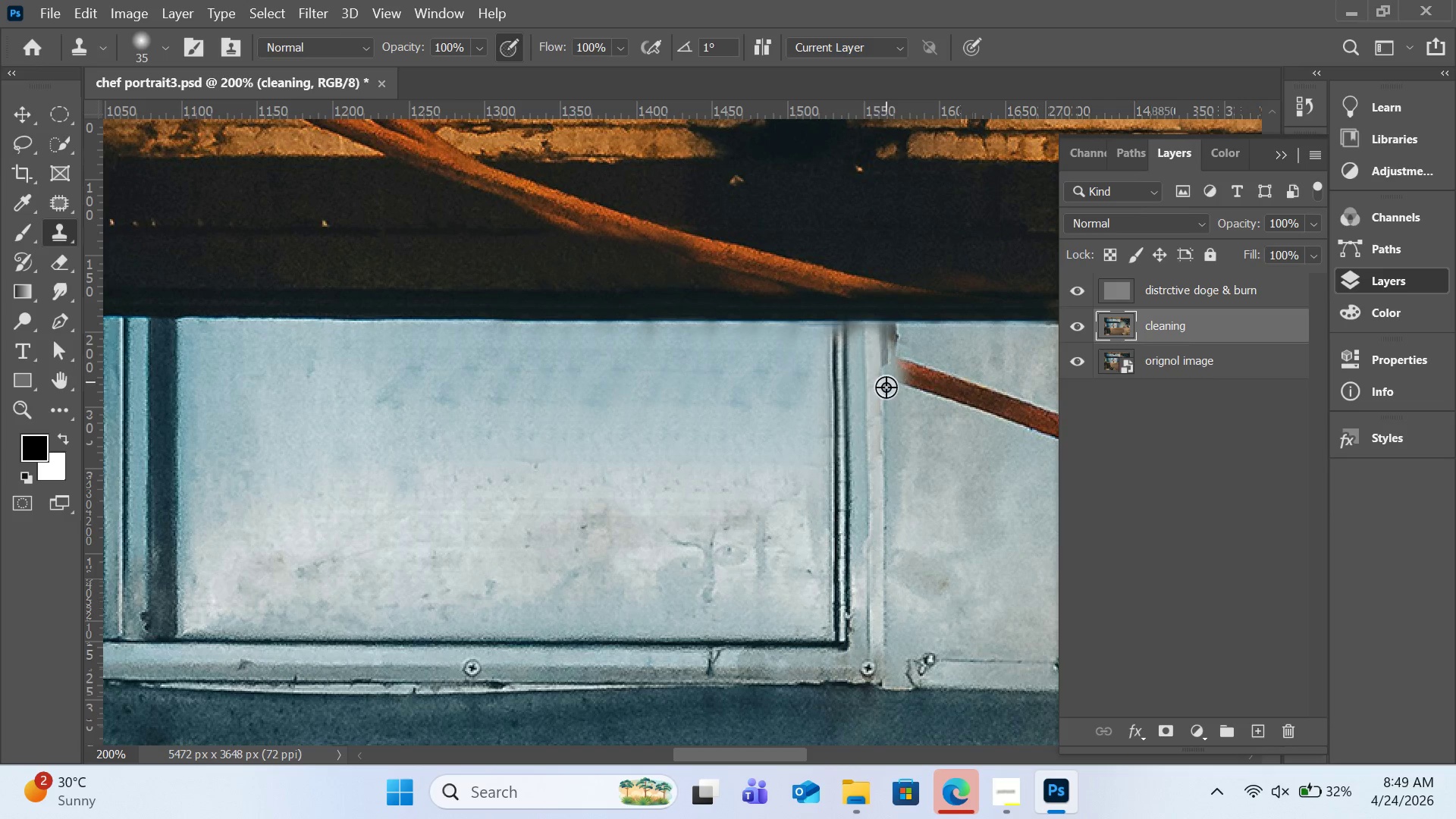 
hold_key(key=AltLeft, duration=3.22)
left_click([886, 478])
 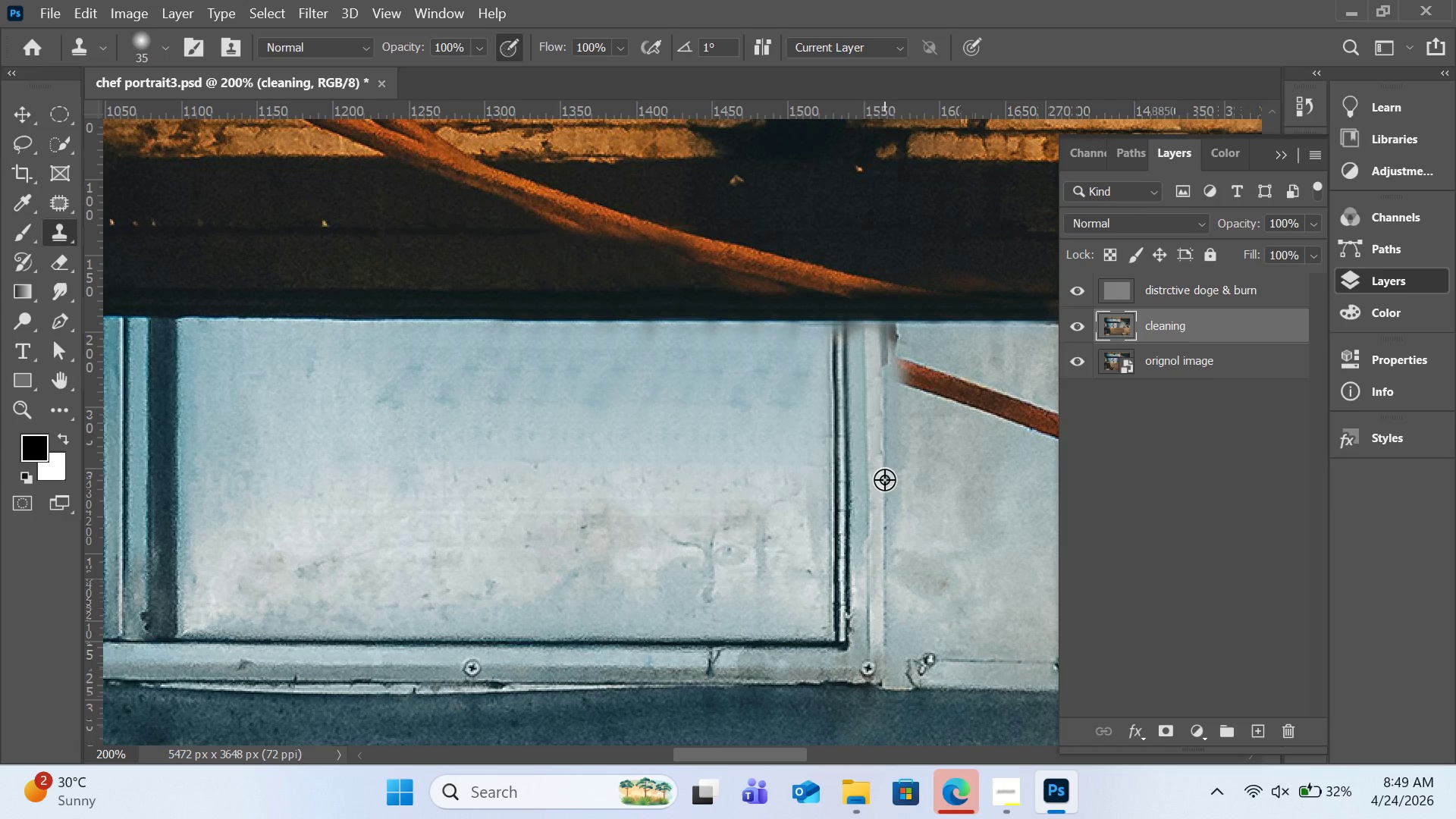 
left_click([884, 479])
 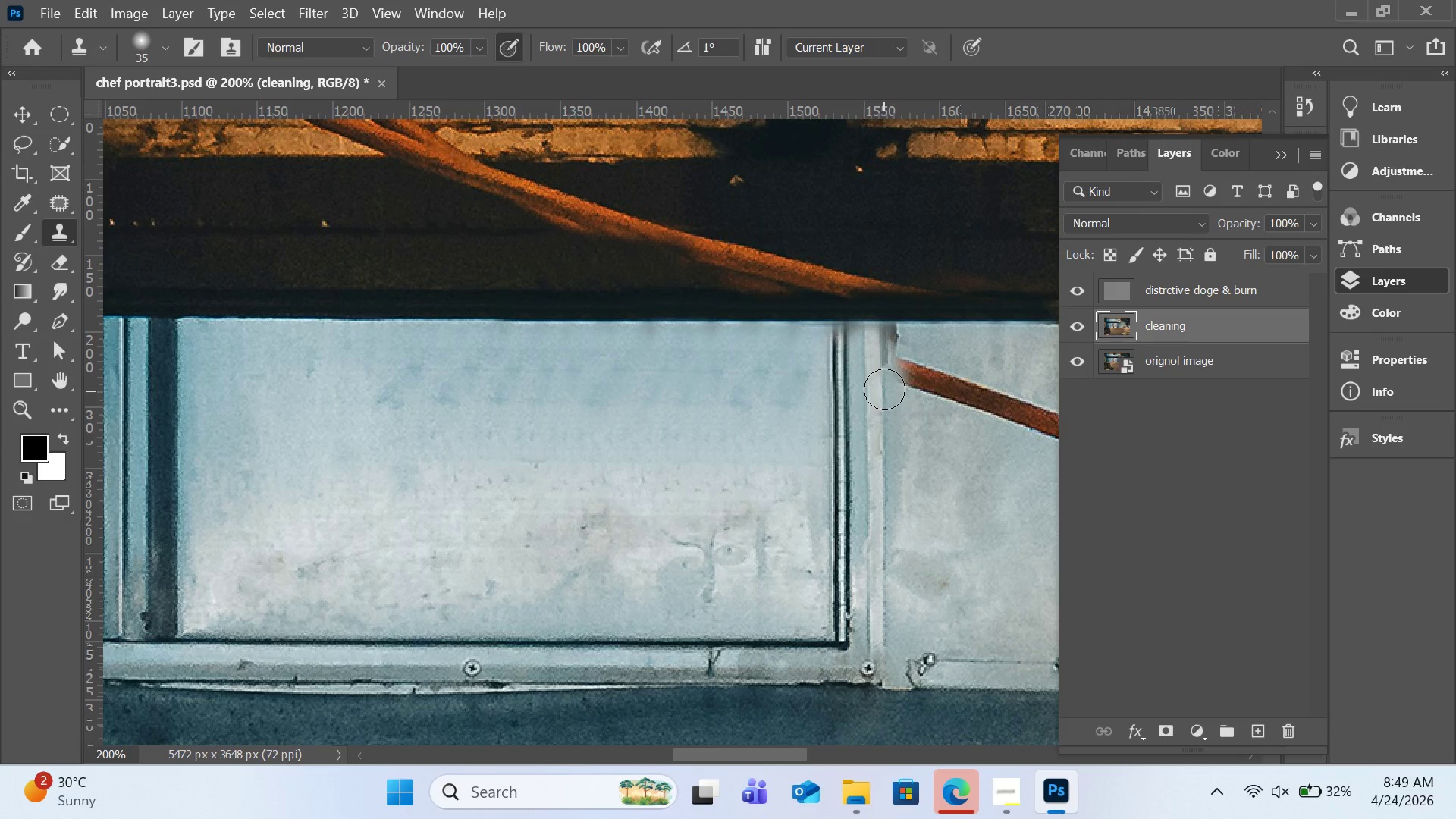 
left_click_drag(start_coordinate=[885, 388], to_coordinate=[887, 338])
 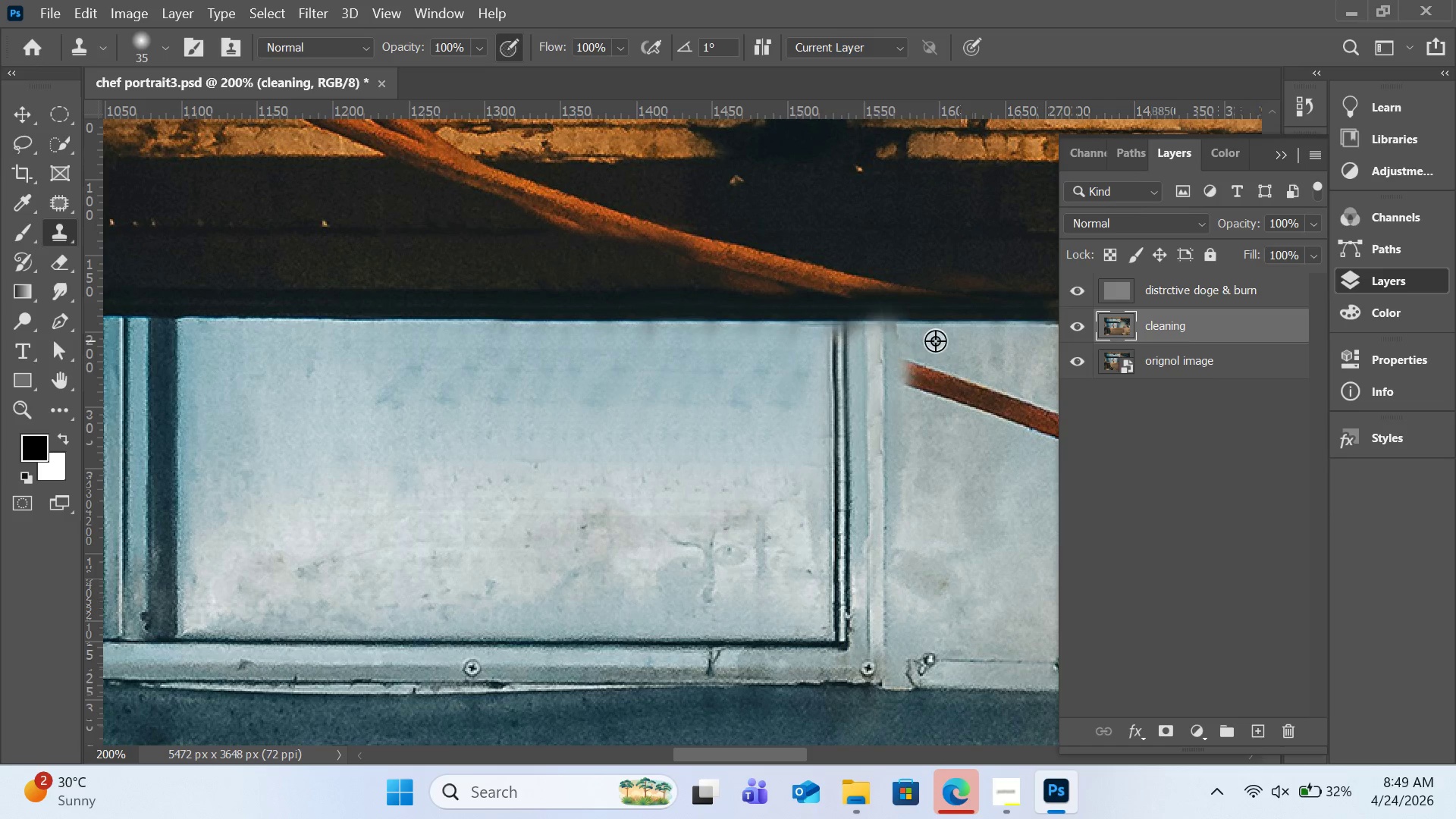 
hold_key(key=AltLeft, duration=0.7)
left_click([935, 340])
 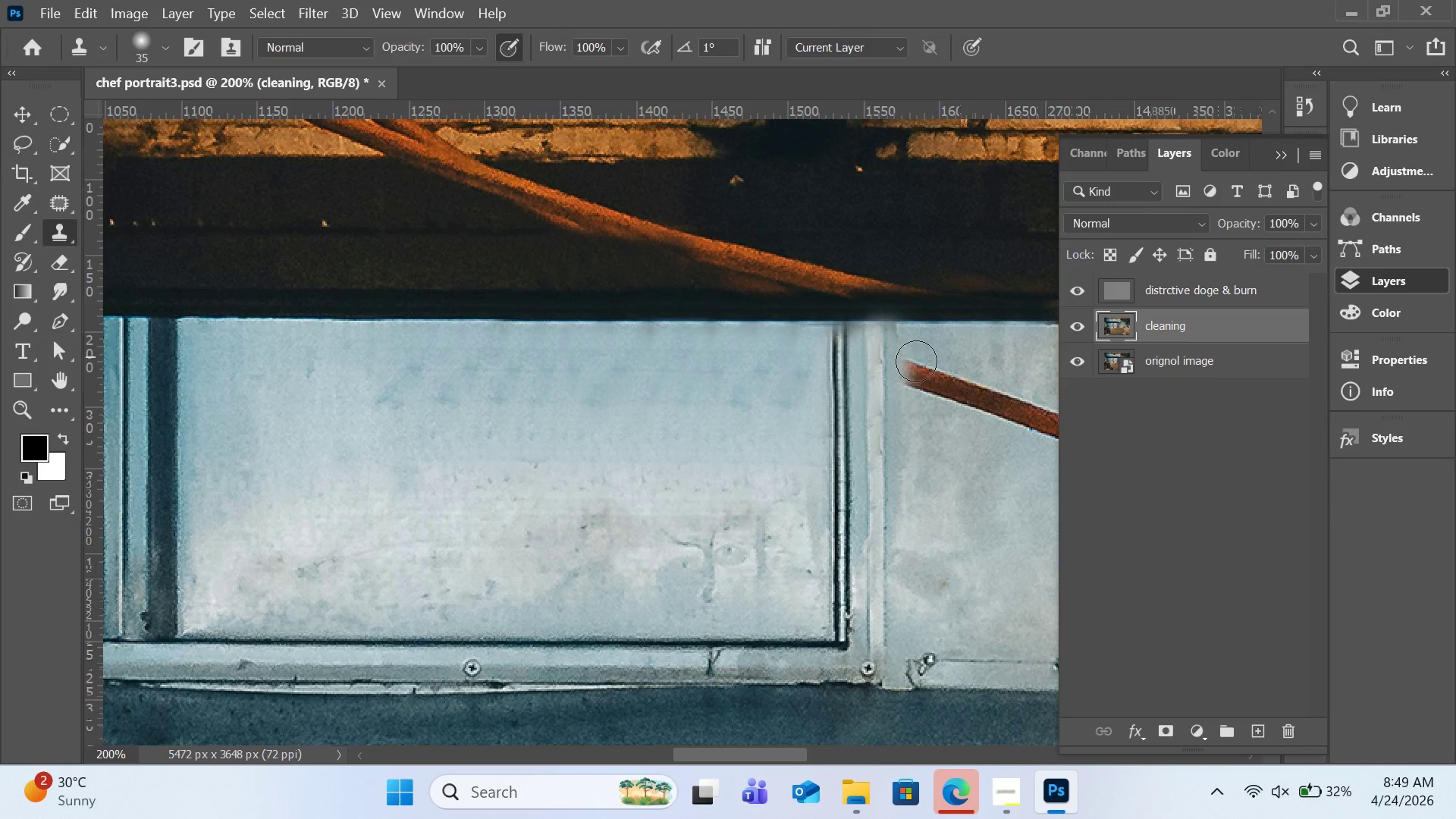 
left_click_drag(start_coordinate=[918, 359], to_coordinate=[915, 389])
 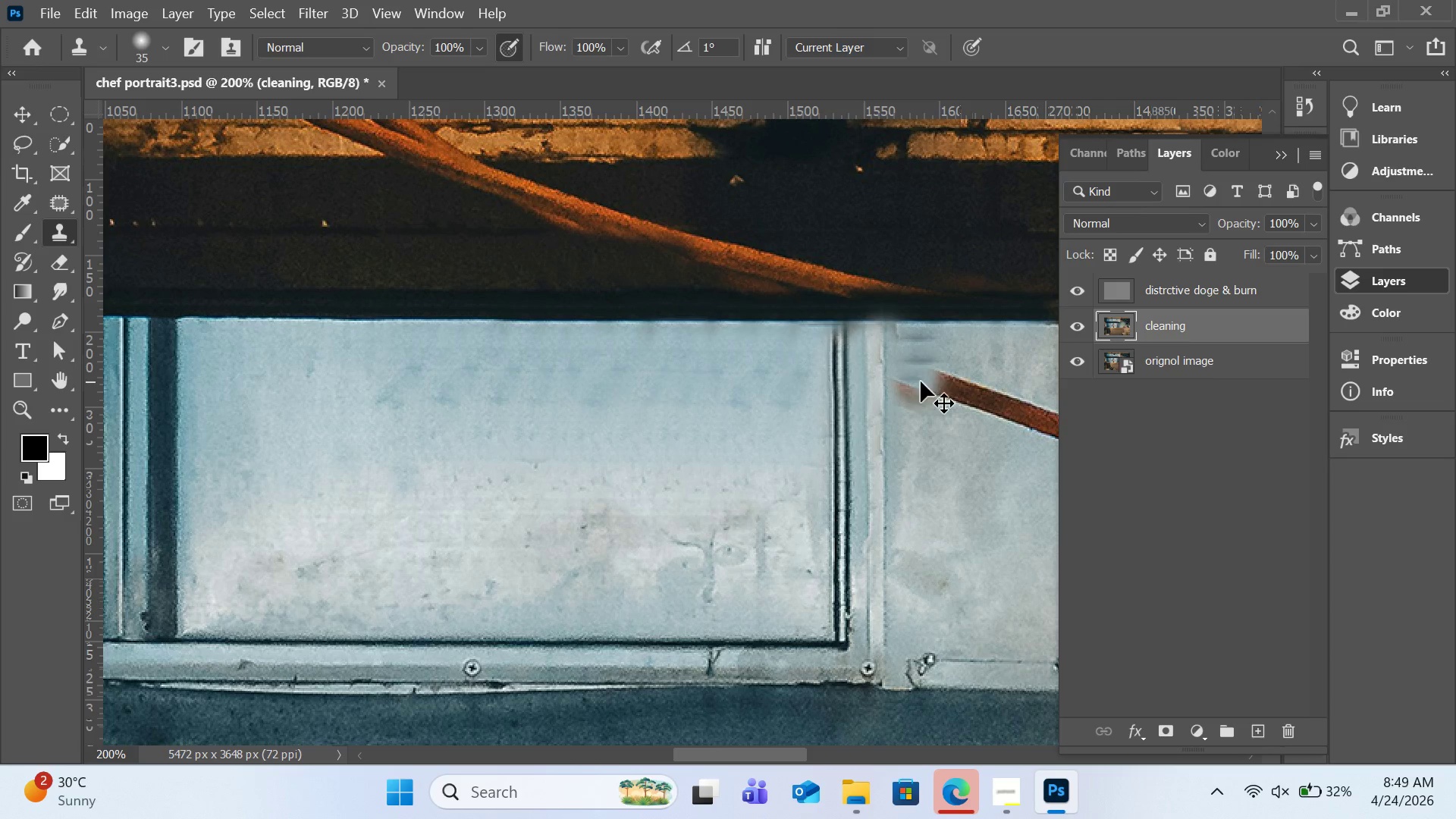 
key(Control+Z)
 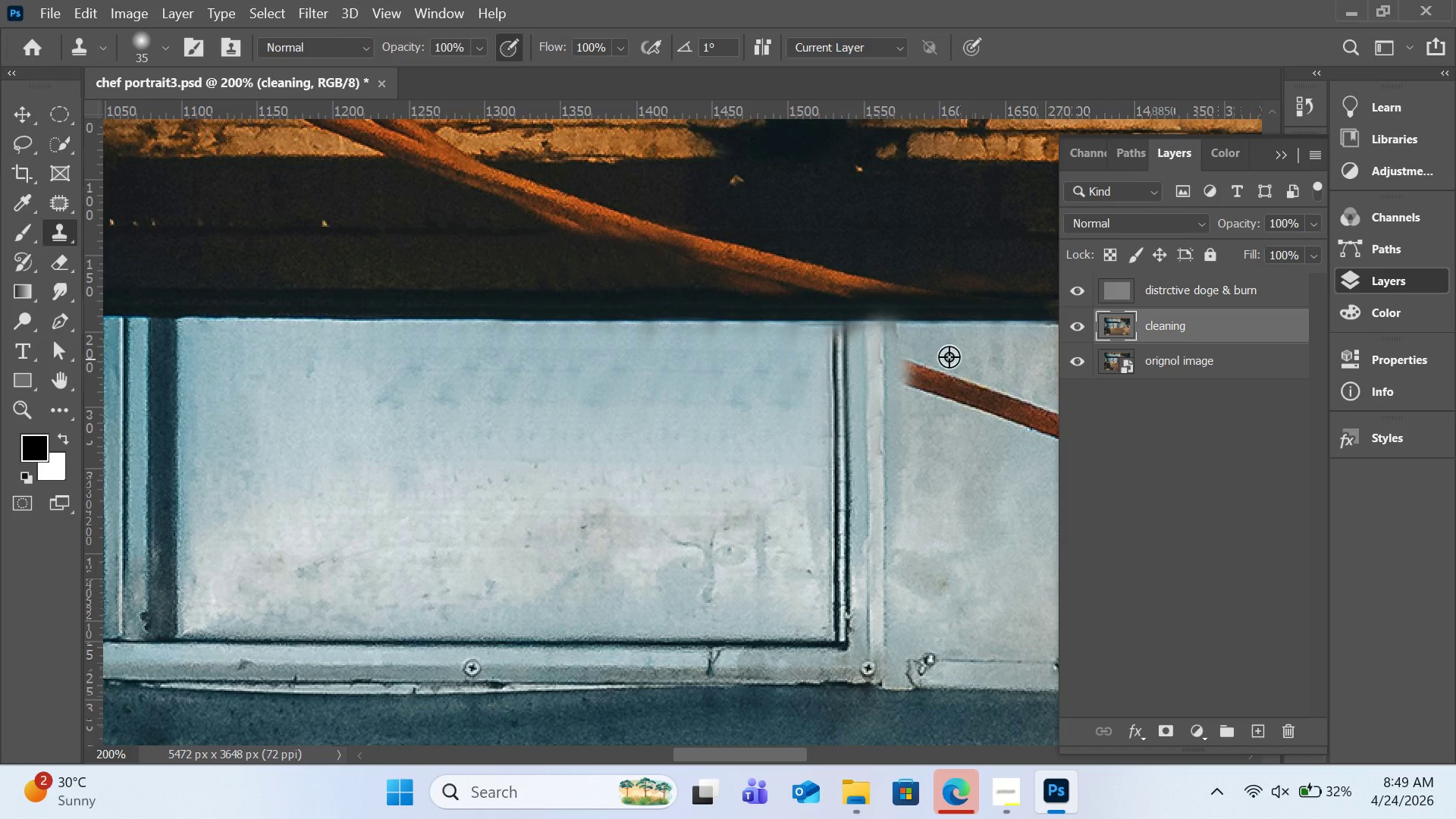 
hold_key(key=AltLeft, duration=0.53)
left_click([951, 350])
 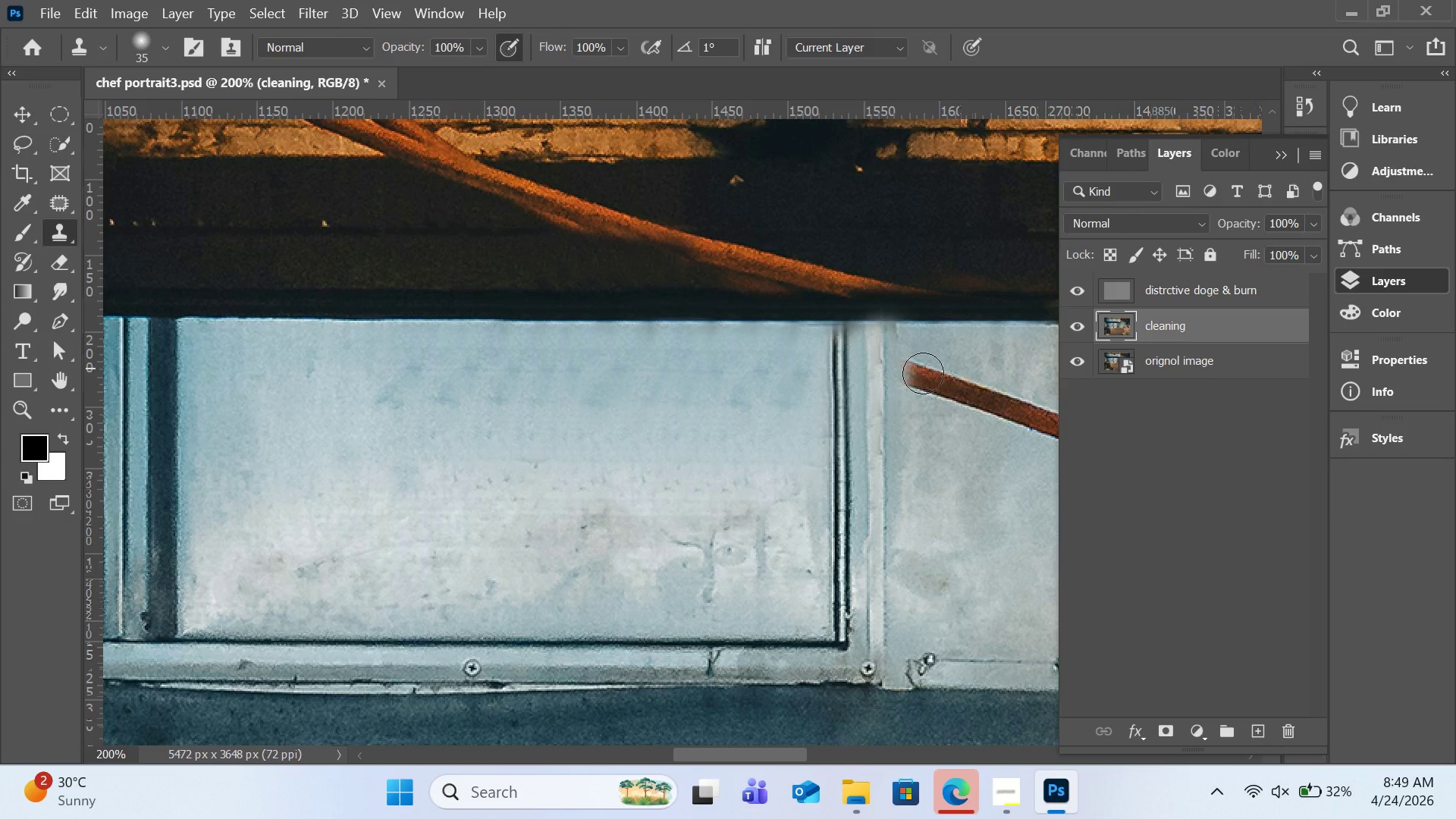 
left_click_drag(start_coordinate=[923, 369], to_coordinate=[915, 369])
 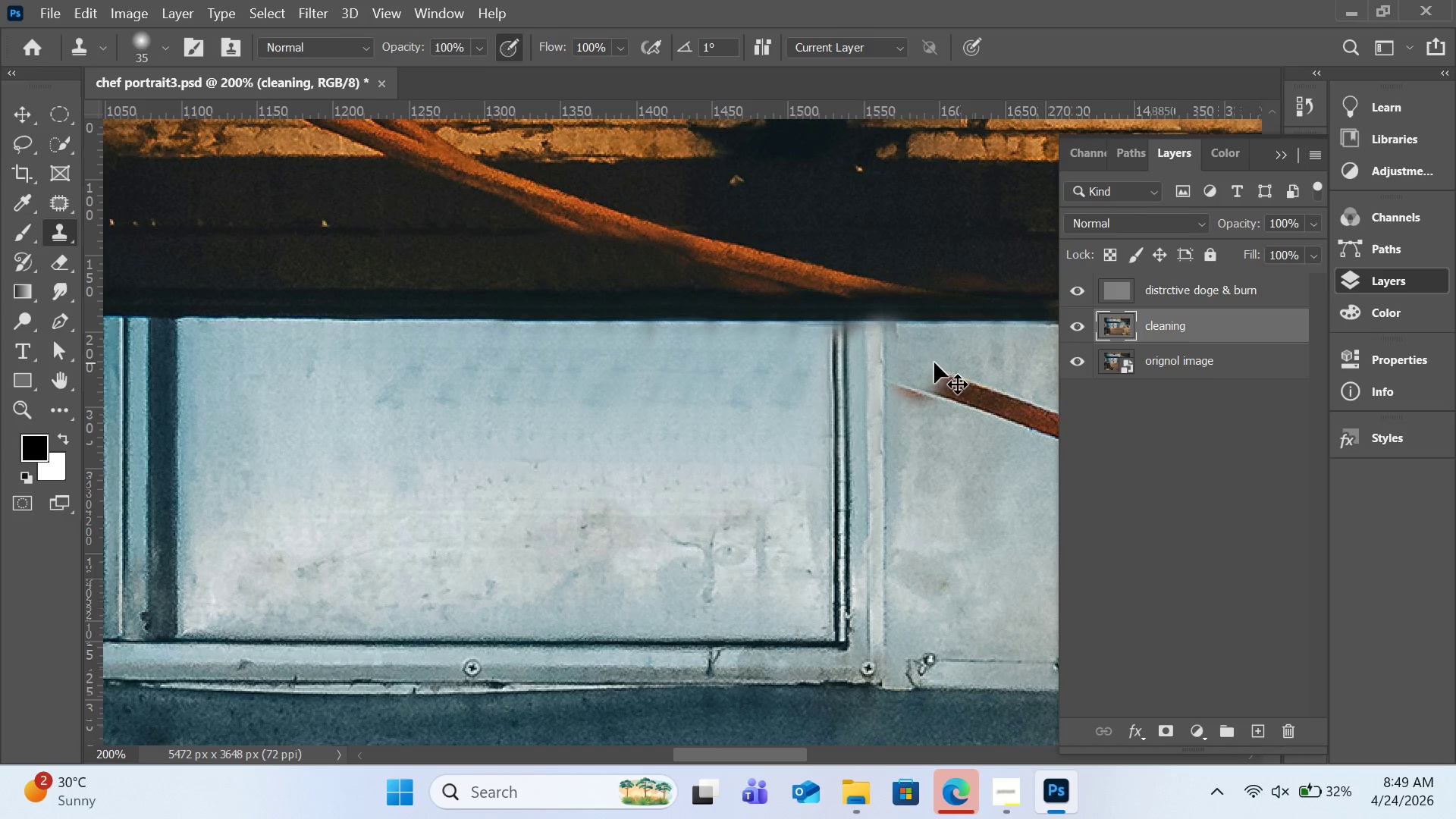 
key(Control+Meta+MetaLeft)
 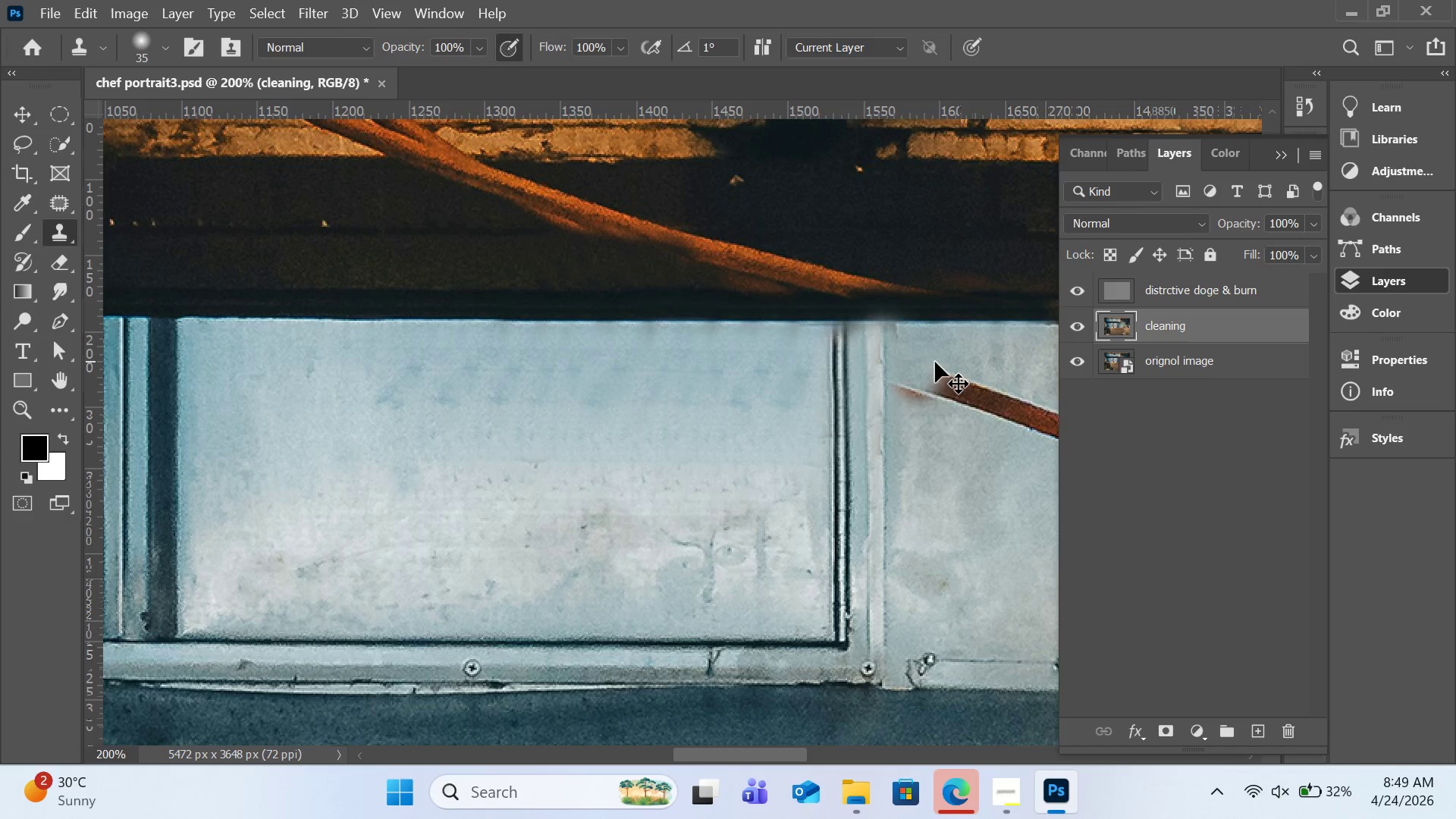 
key(Control+Z)
 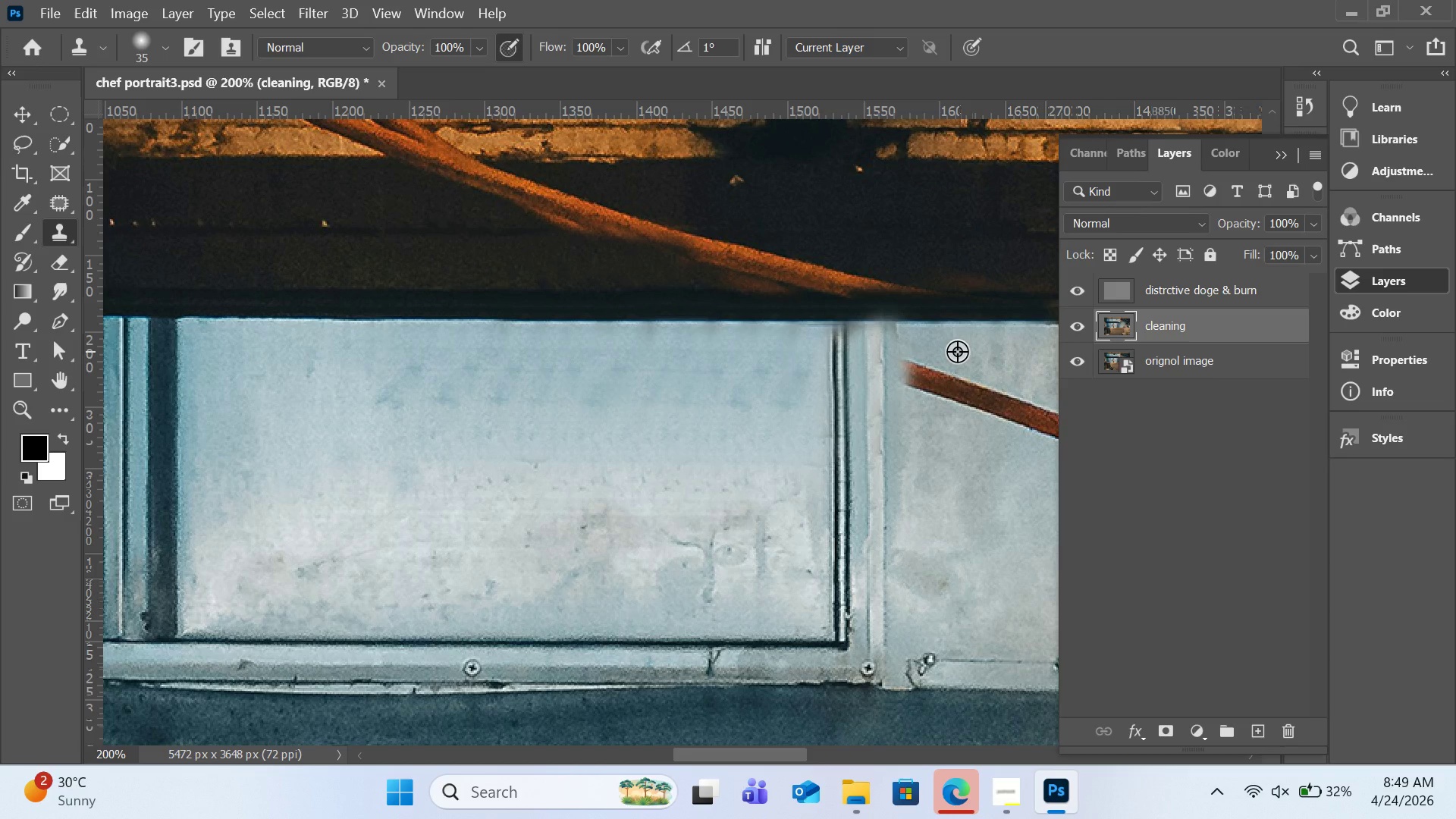 
key(Alt+AltLeft)
 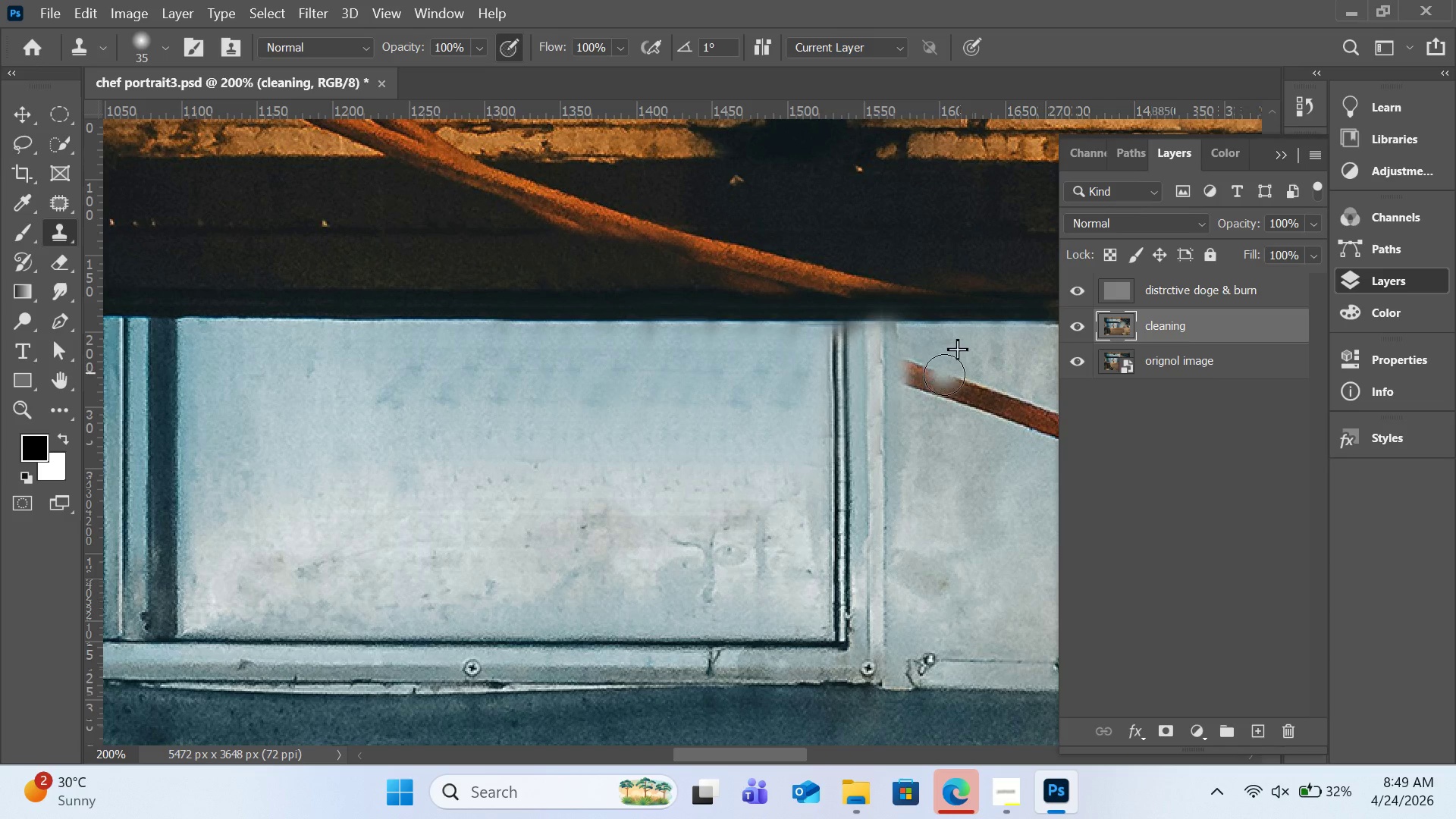 
left_click_drag(start_coordinate=[943, 373], to_coordinate=[921, 372])
 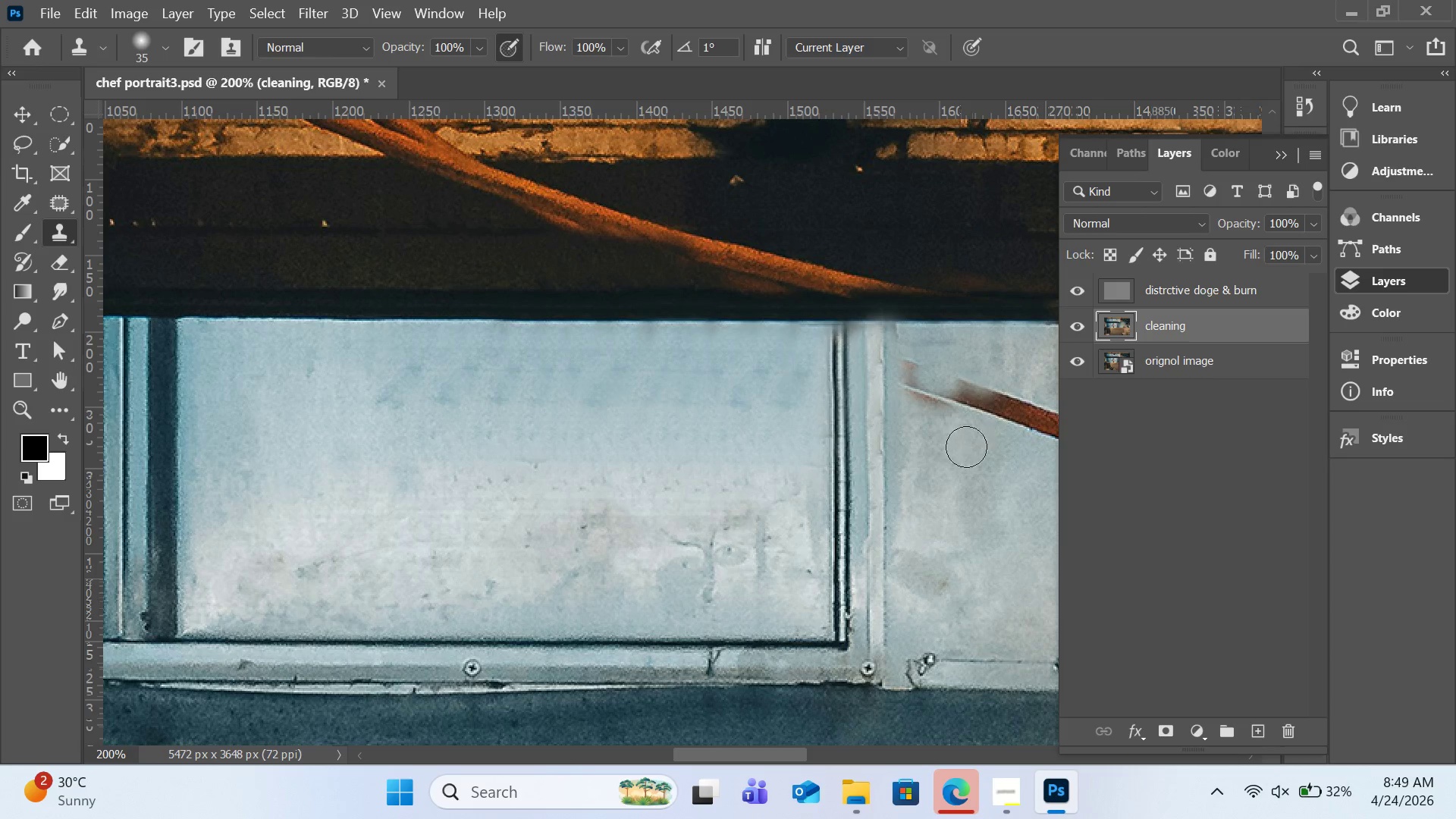 
hold_key(key=AltLeft, duration=0.52)
left_click_drag(start_coordinate=[949, 437], to_coordinate=[943, 420])
 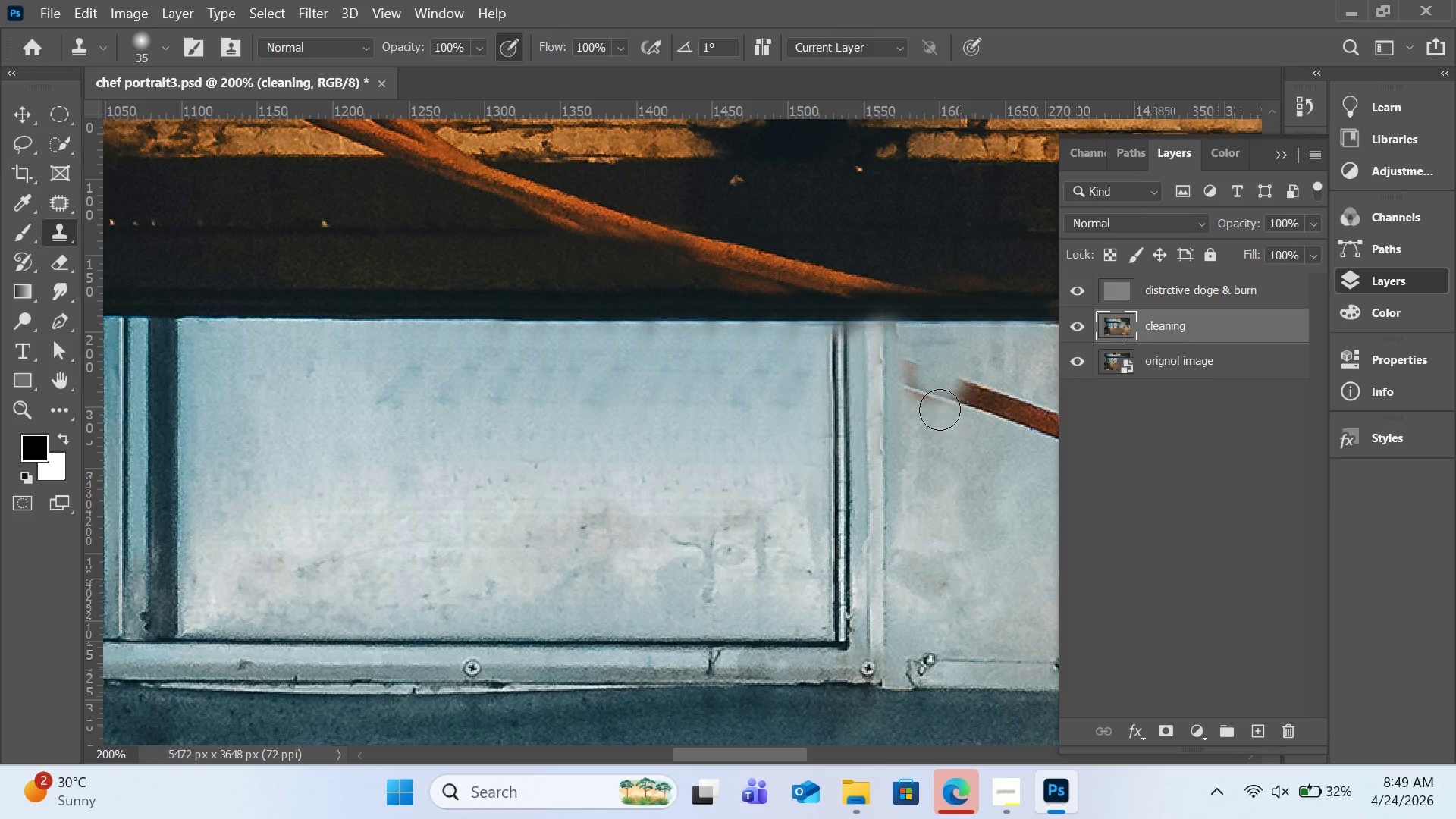 
left_click_drag(start_coordinate=[942, 415], to_coordinate=[915, 379])
 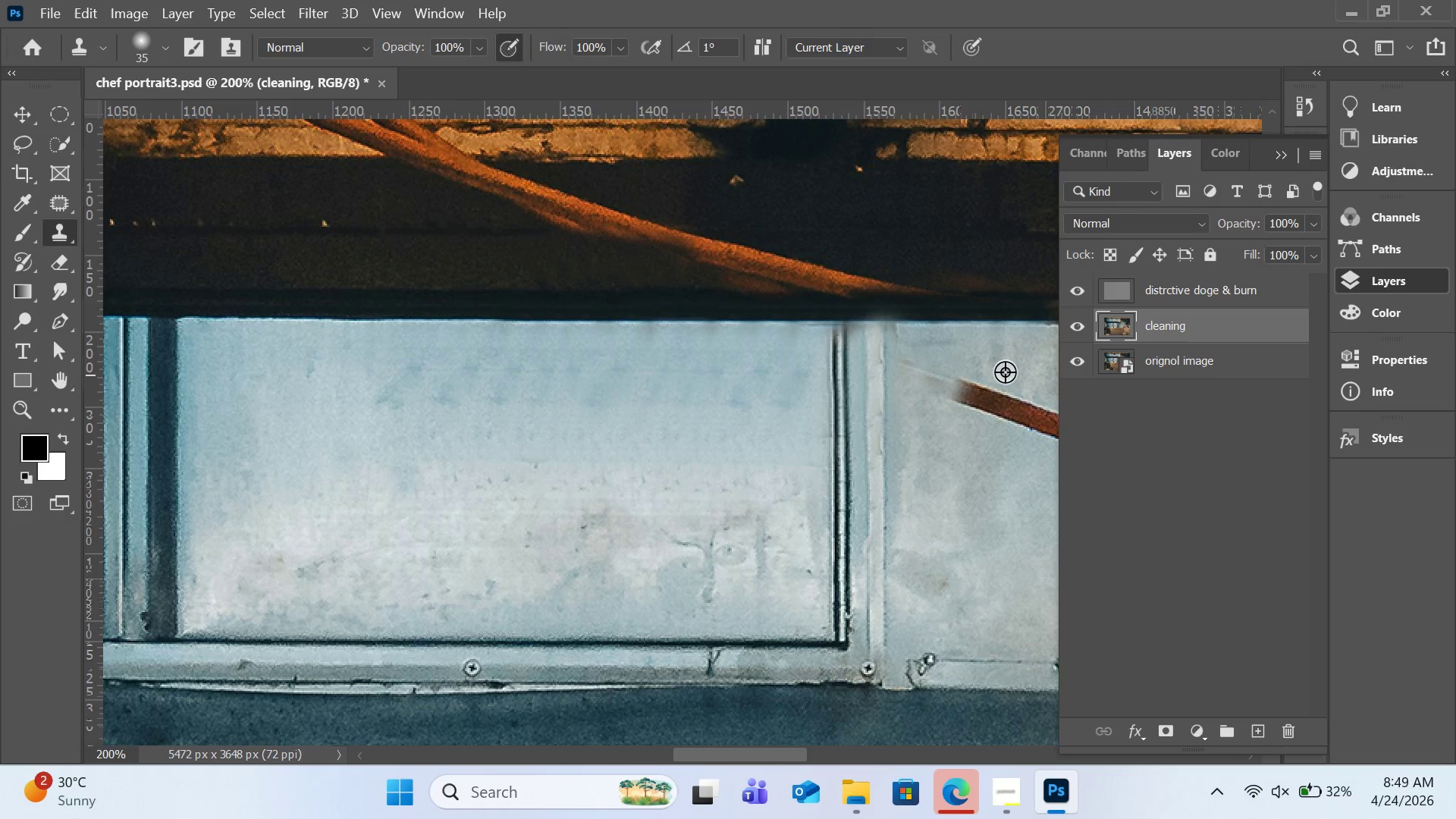 
hold_key(key=AltLeft, duration=0.56)
 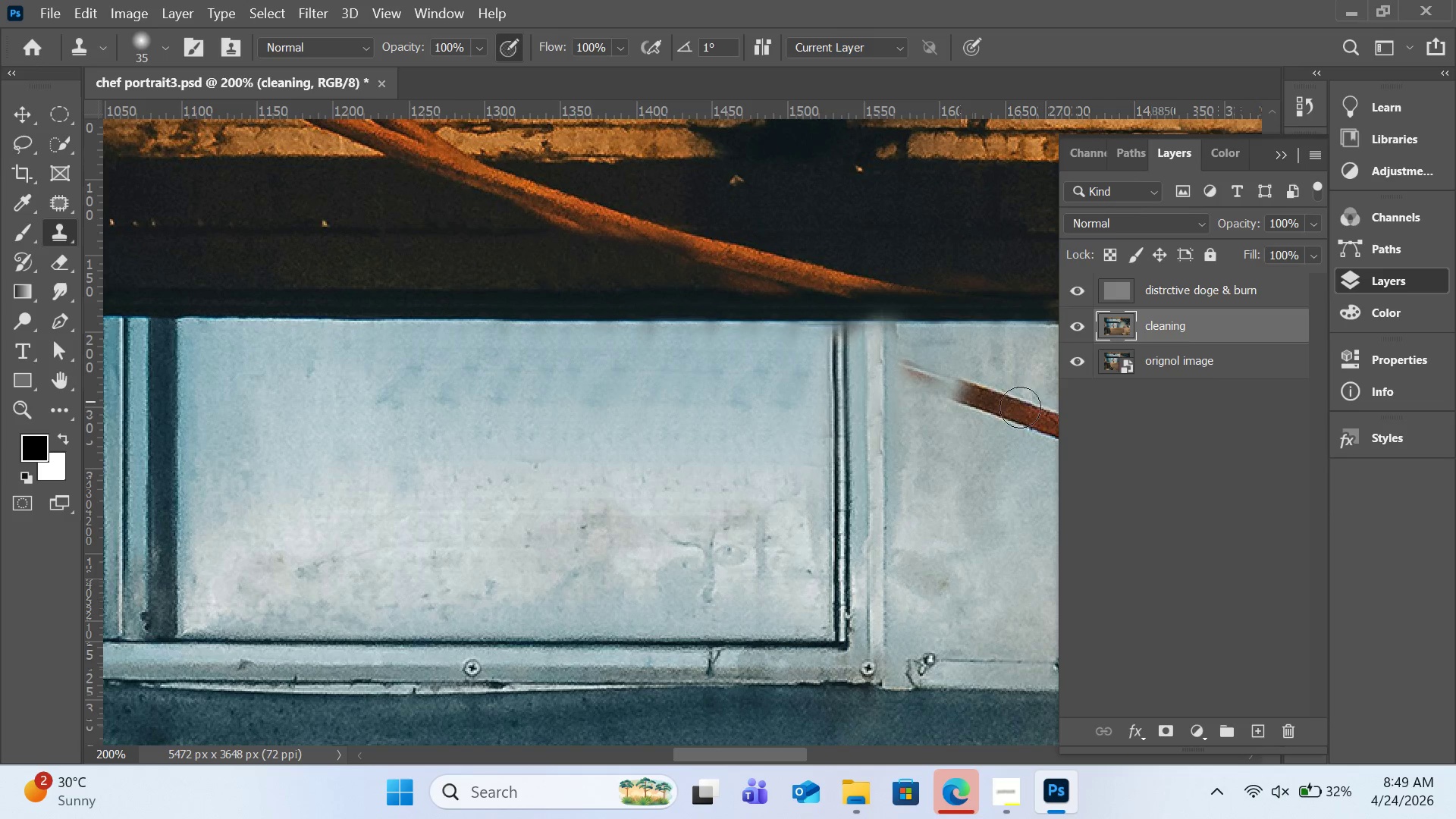 
left_click_drag(start_coordinate=[1026, 401], to_coordinate=[960, 387])
 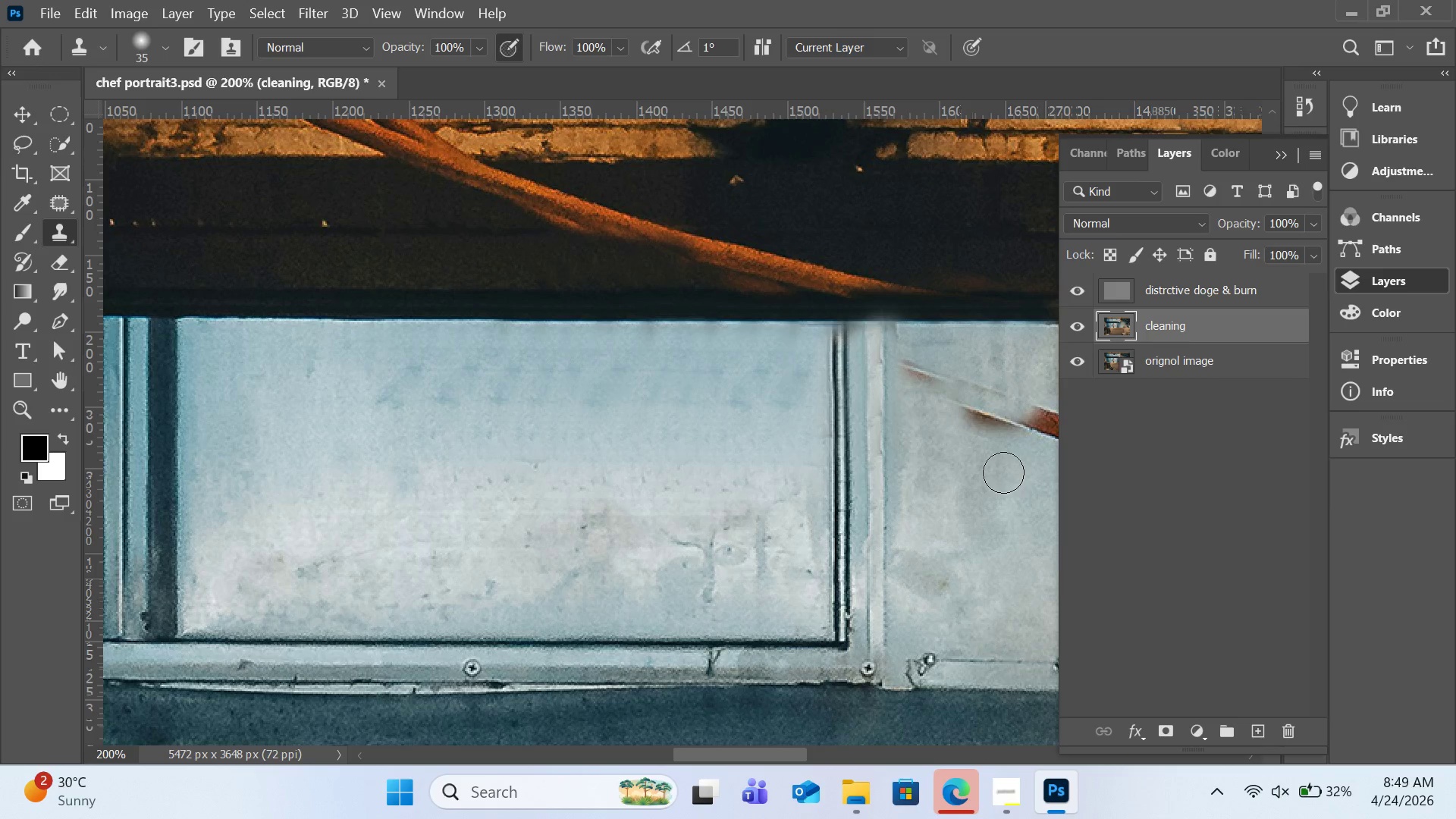 
scroll: coordinate [1003, 472], scroll_direction: down, amount: 4.0
 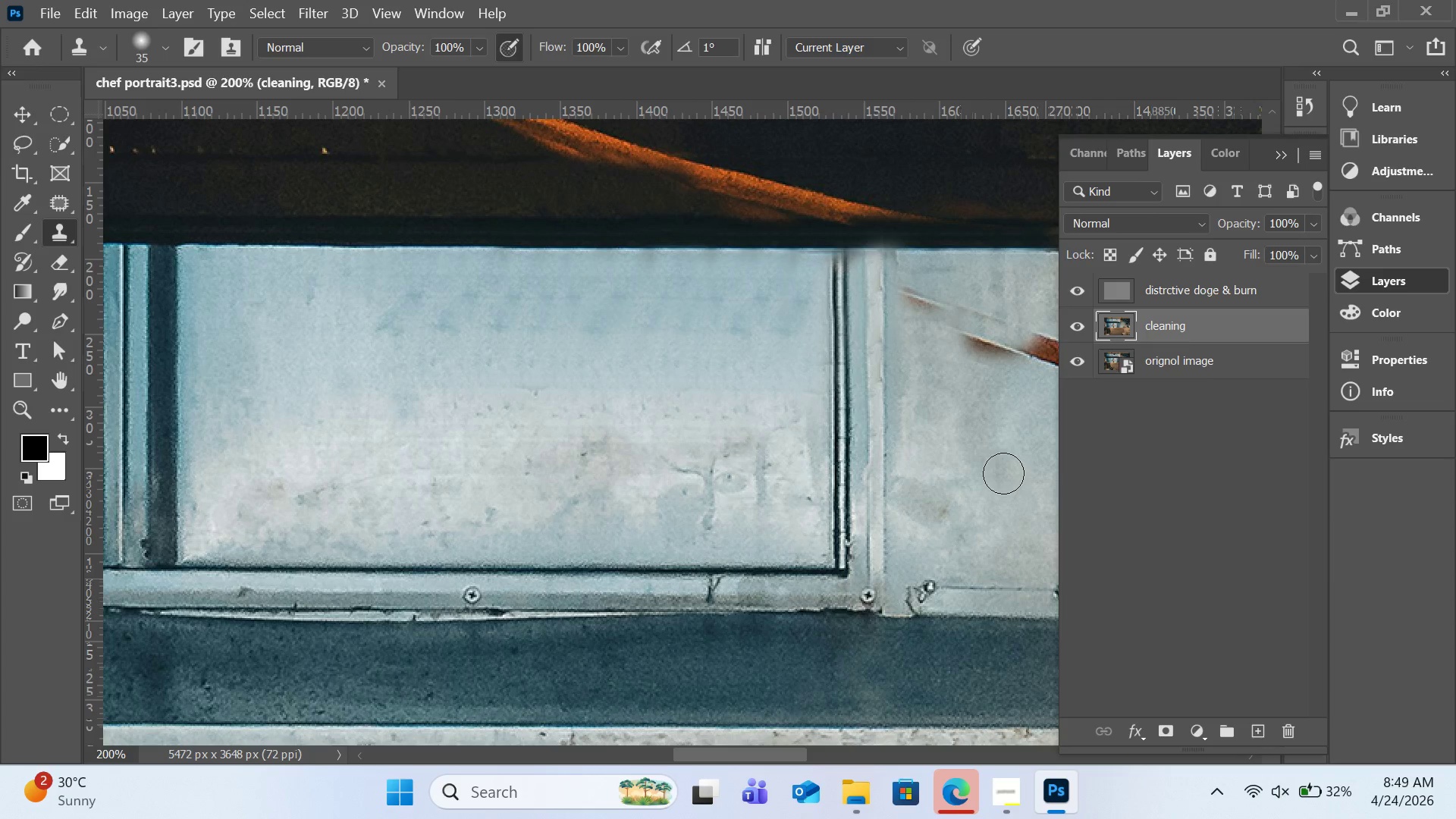 
hold_key(key=AltLeft, duration=0.62)
left_click([947, 381])
 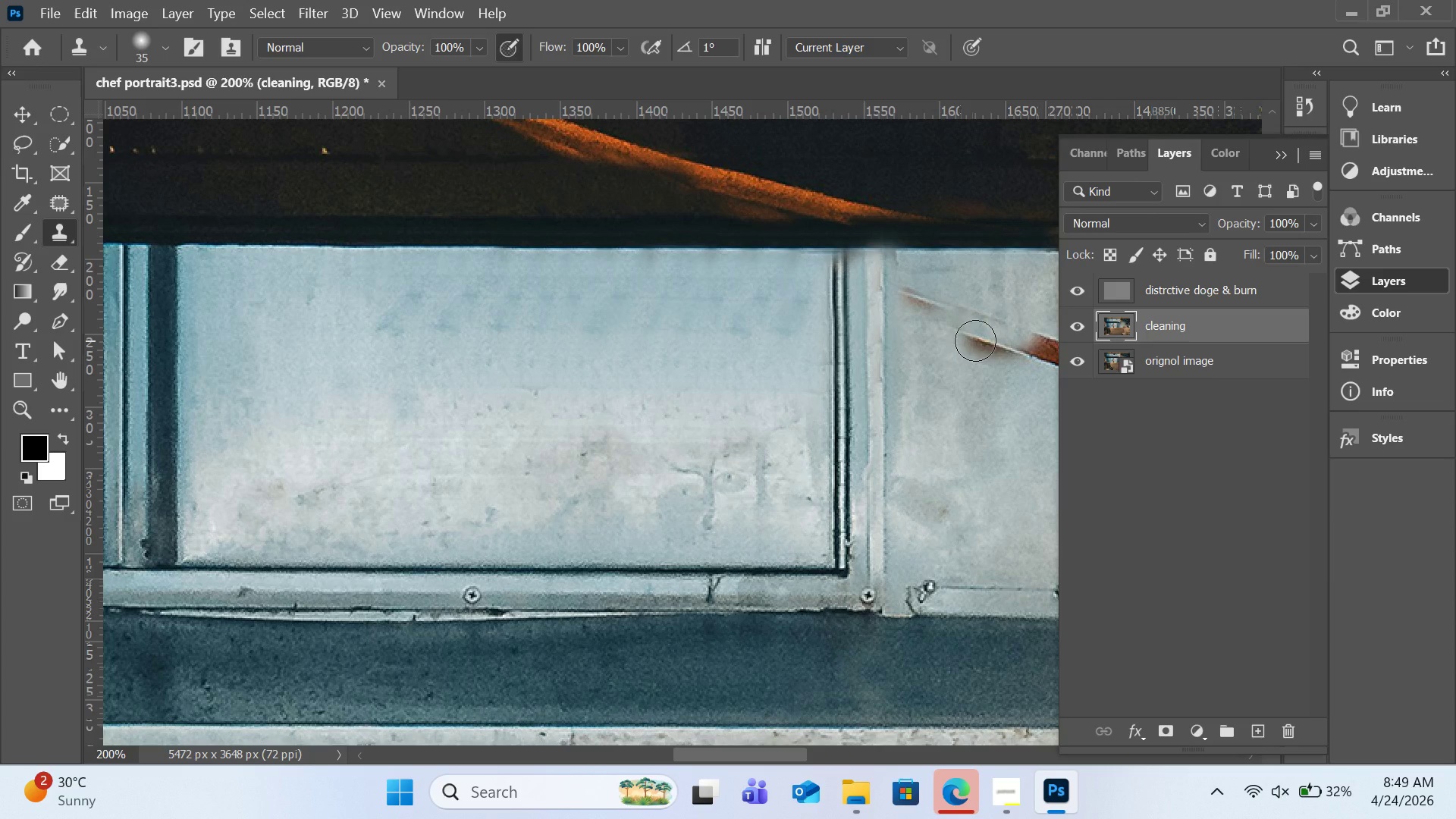 
left_click_drag(start_coordinate=[973, 340], to_coordinate=[1039, 344])
 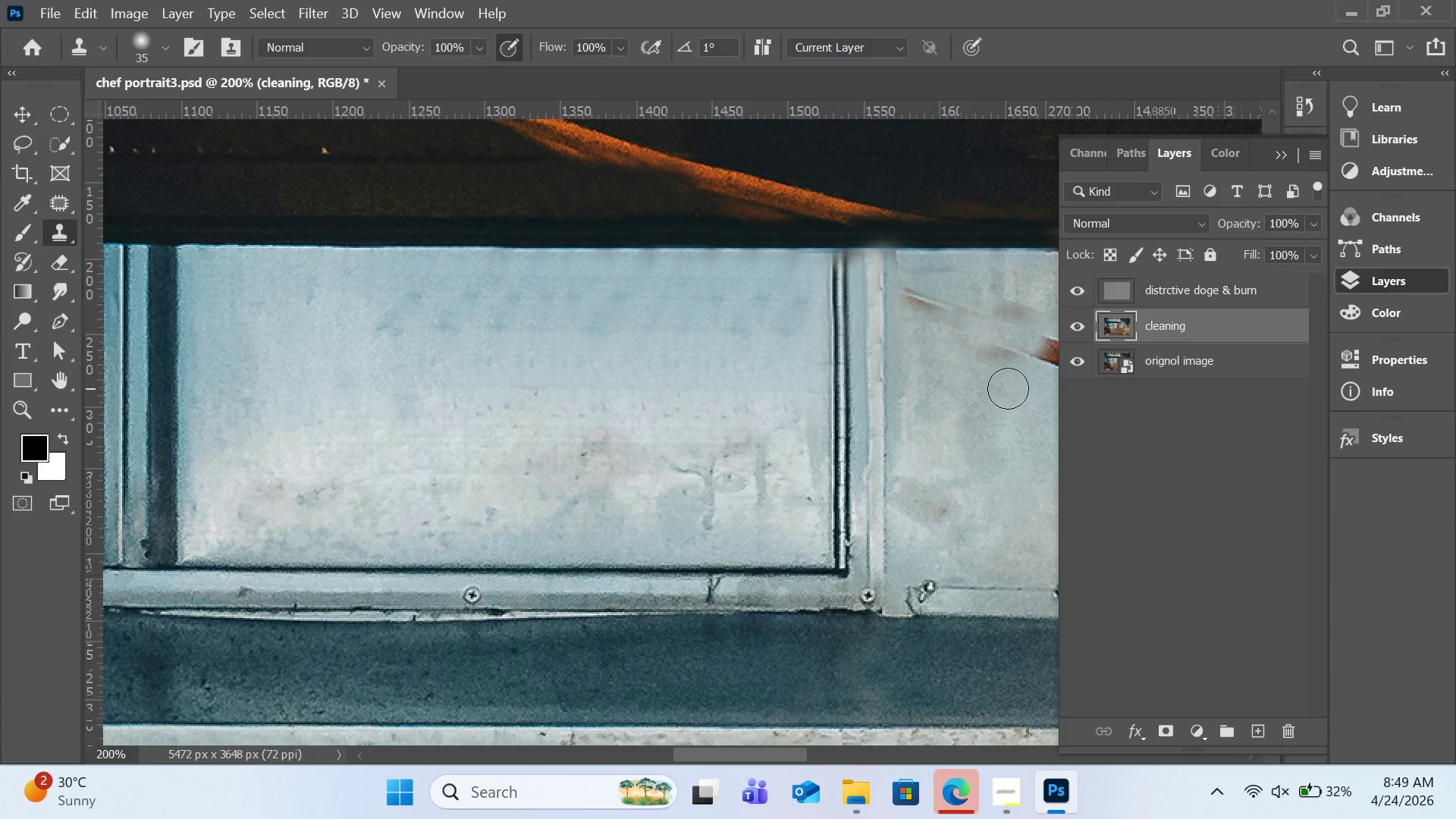 
key(H)
 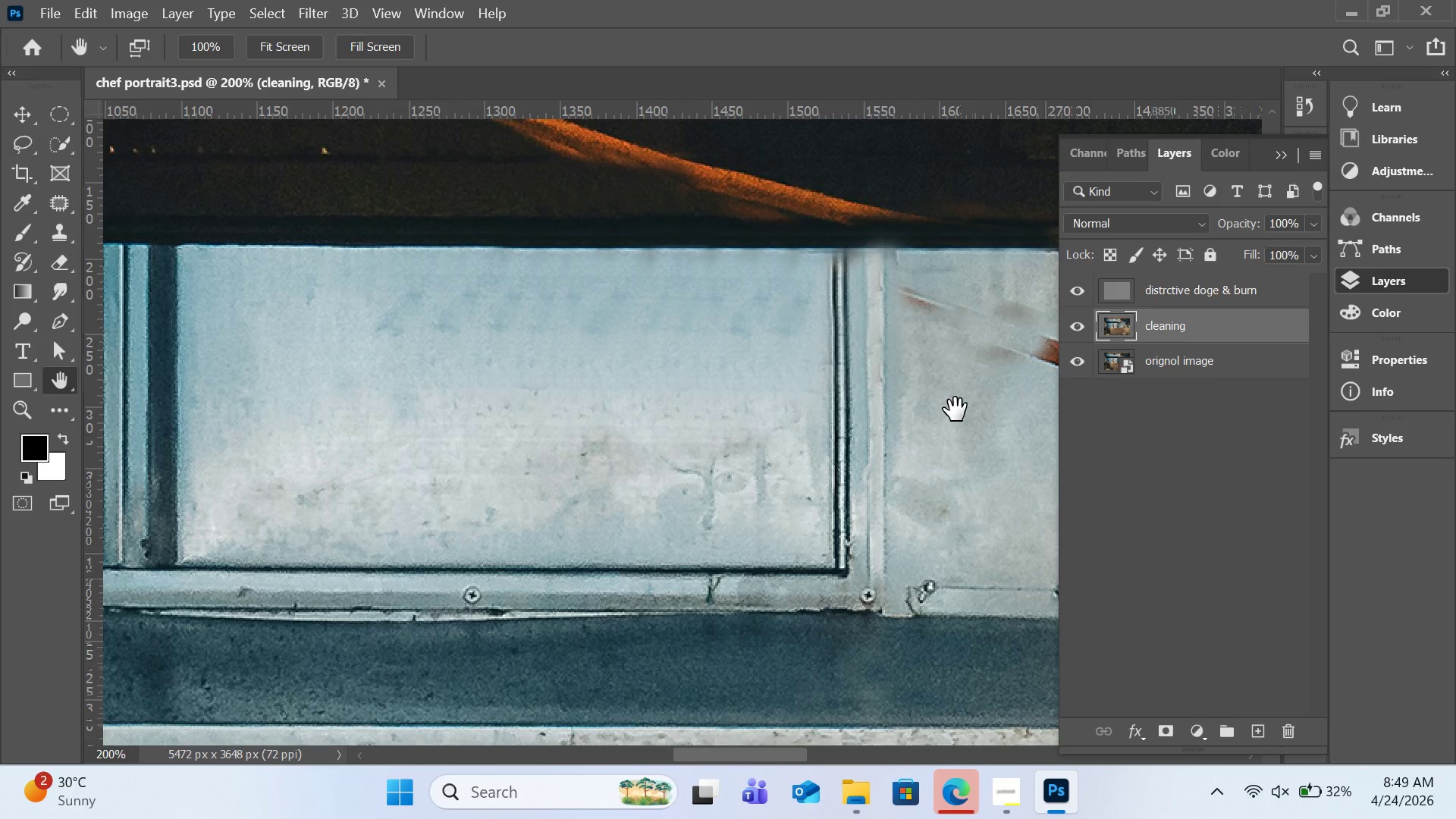 
left_click_drag(start_coordinate=[956, 410], to_coordinate=[713, 453])
 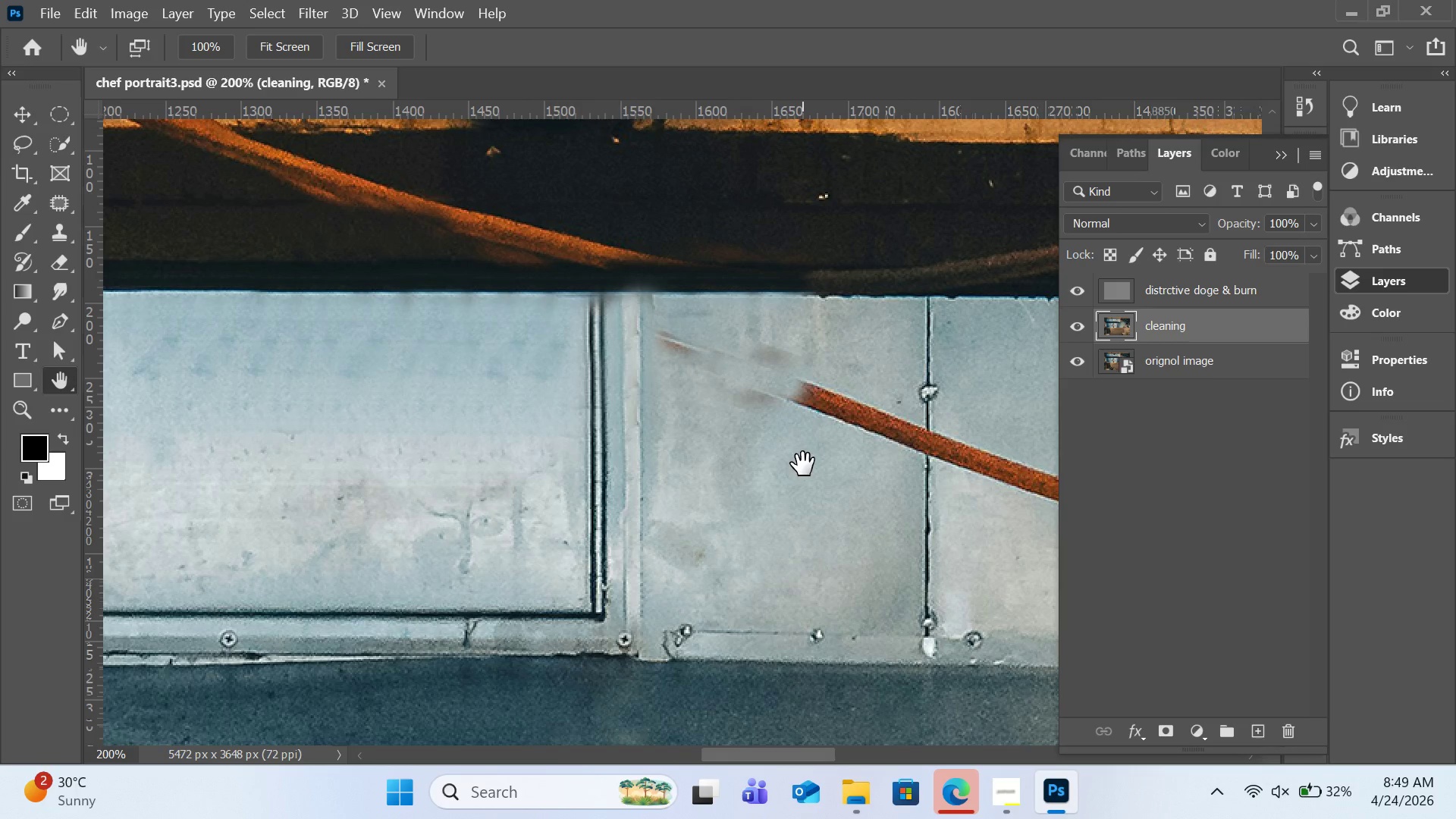 
key(Control+Z)
 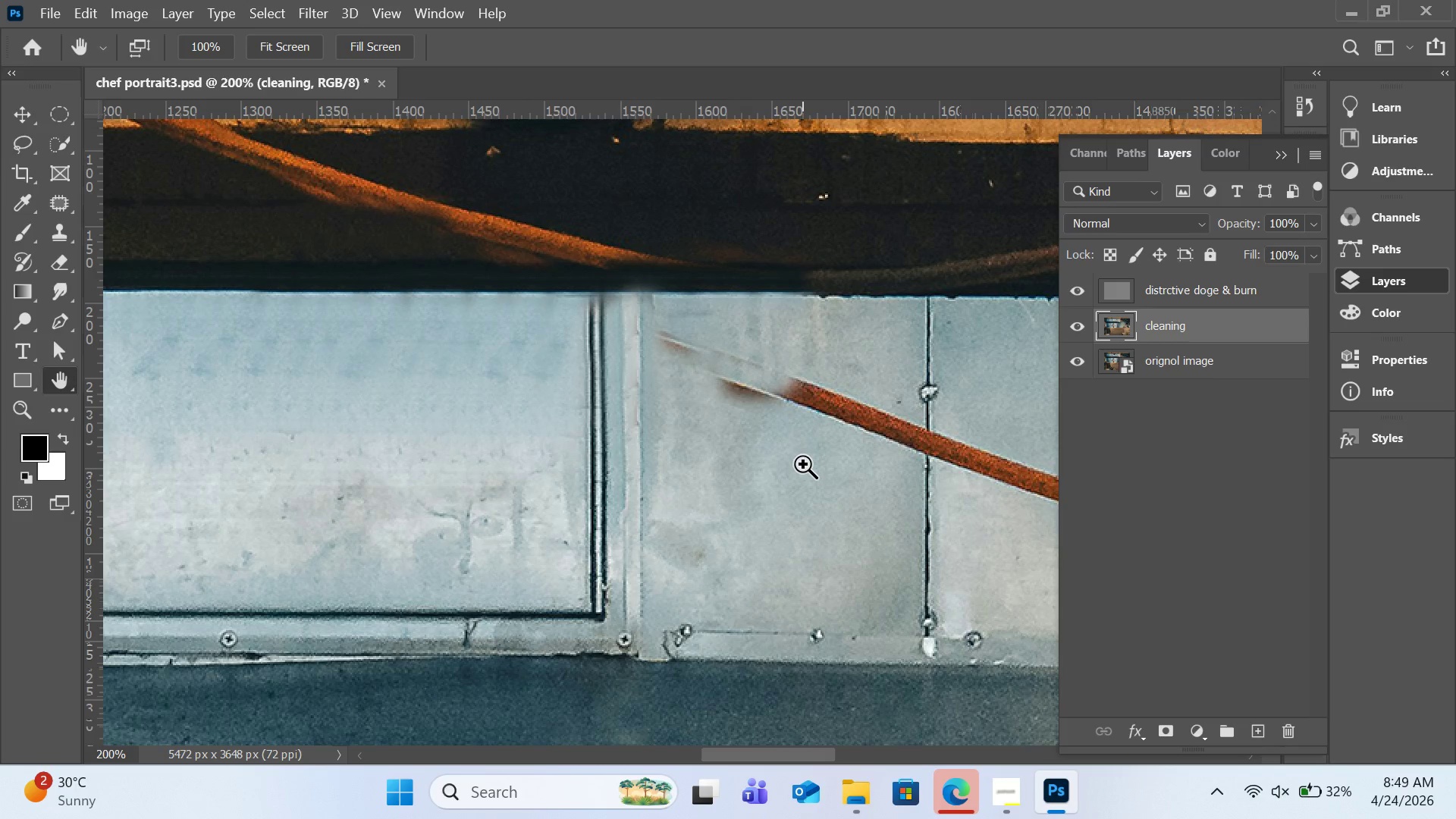 
key(Control+Z)
 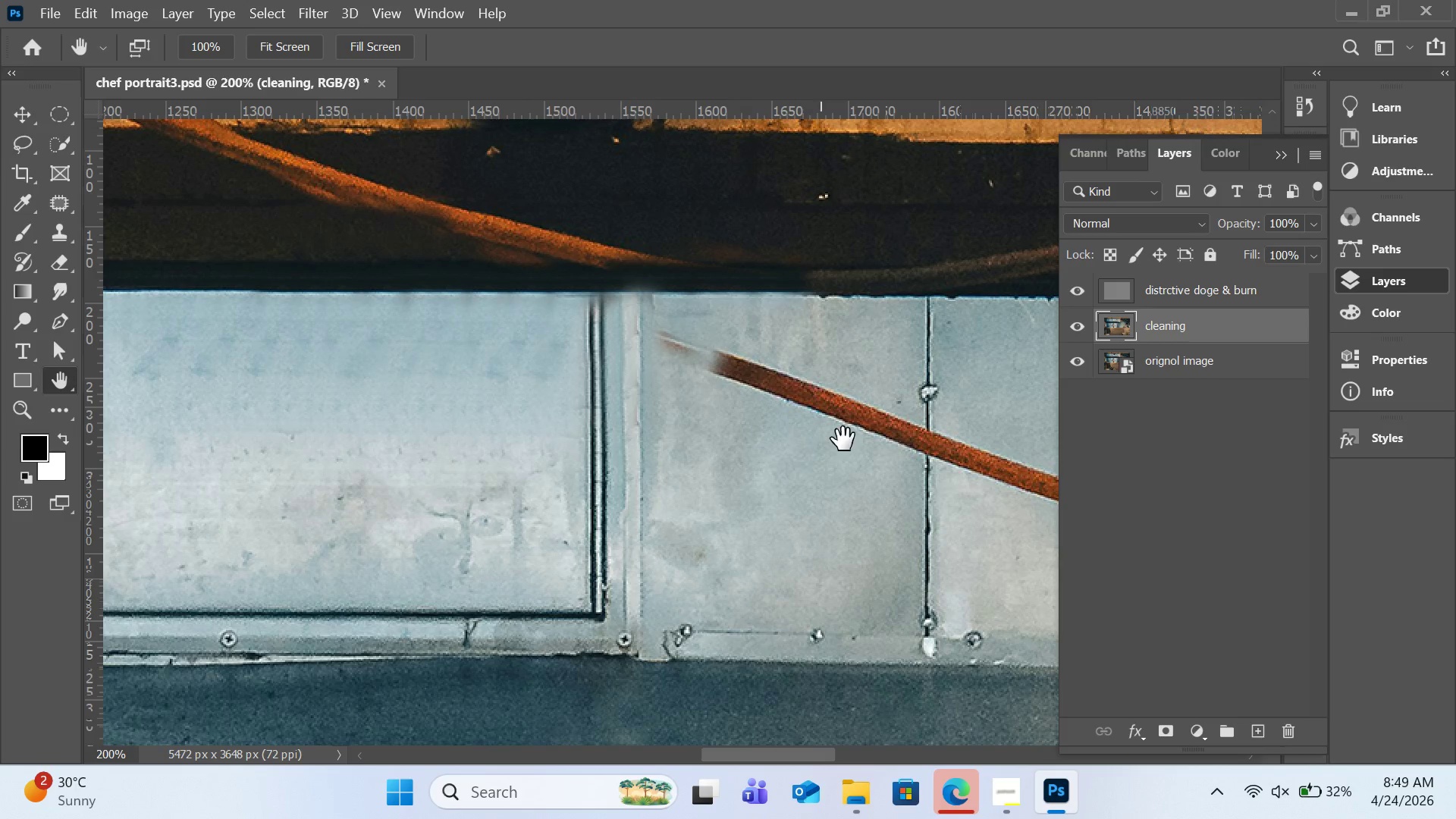 
hold_key(key=AltLeft, duration=0.61)
 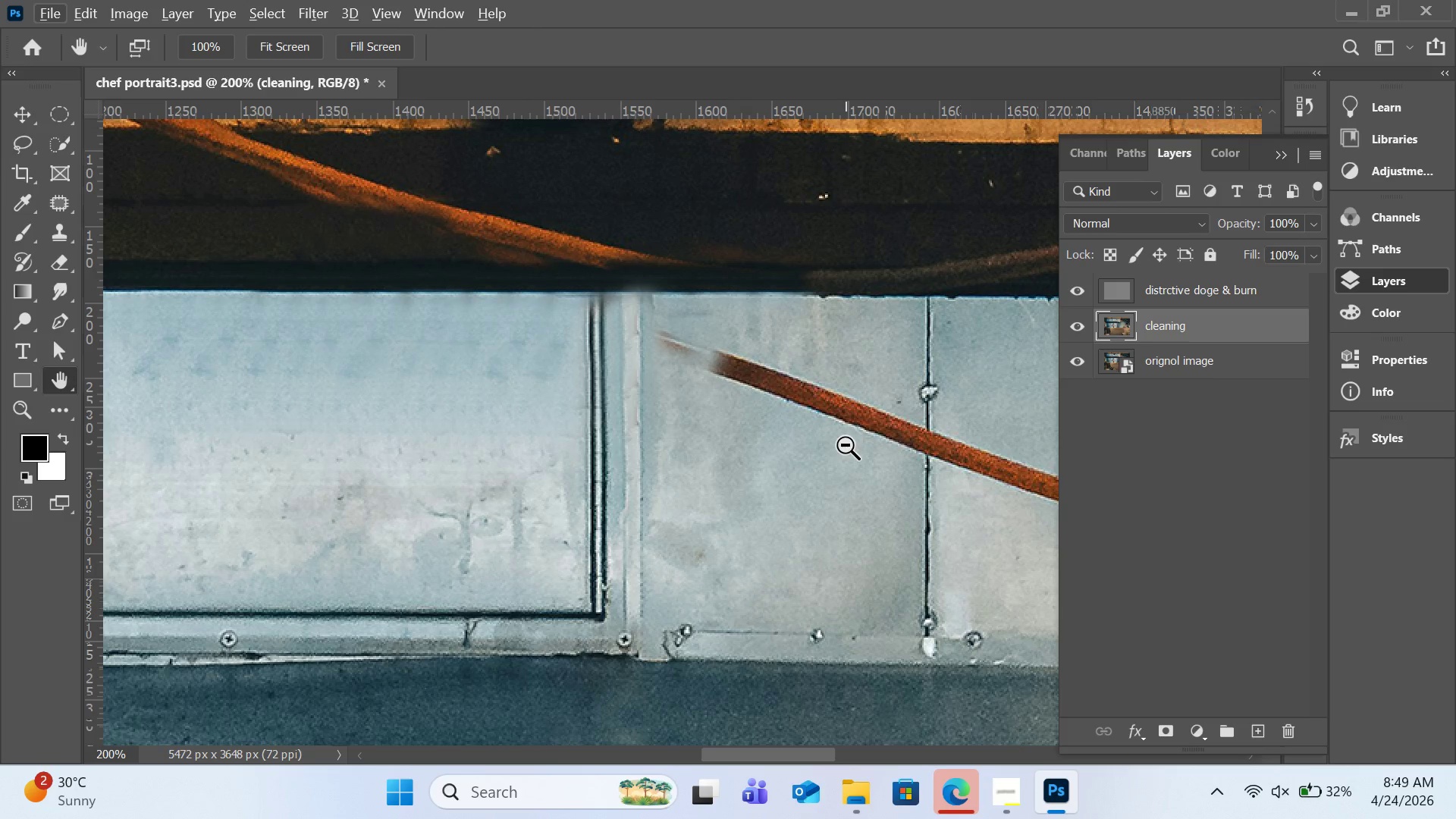 
key(S)
 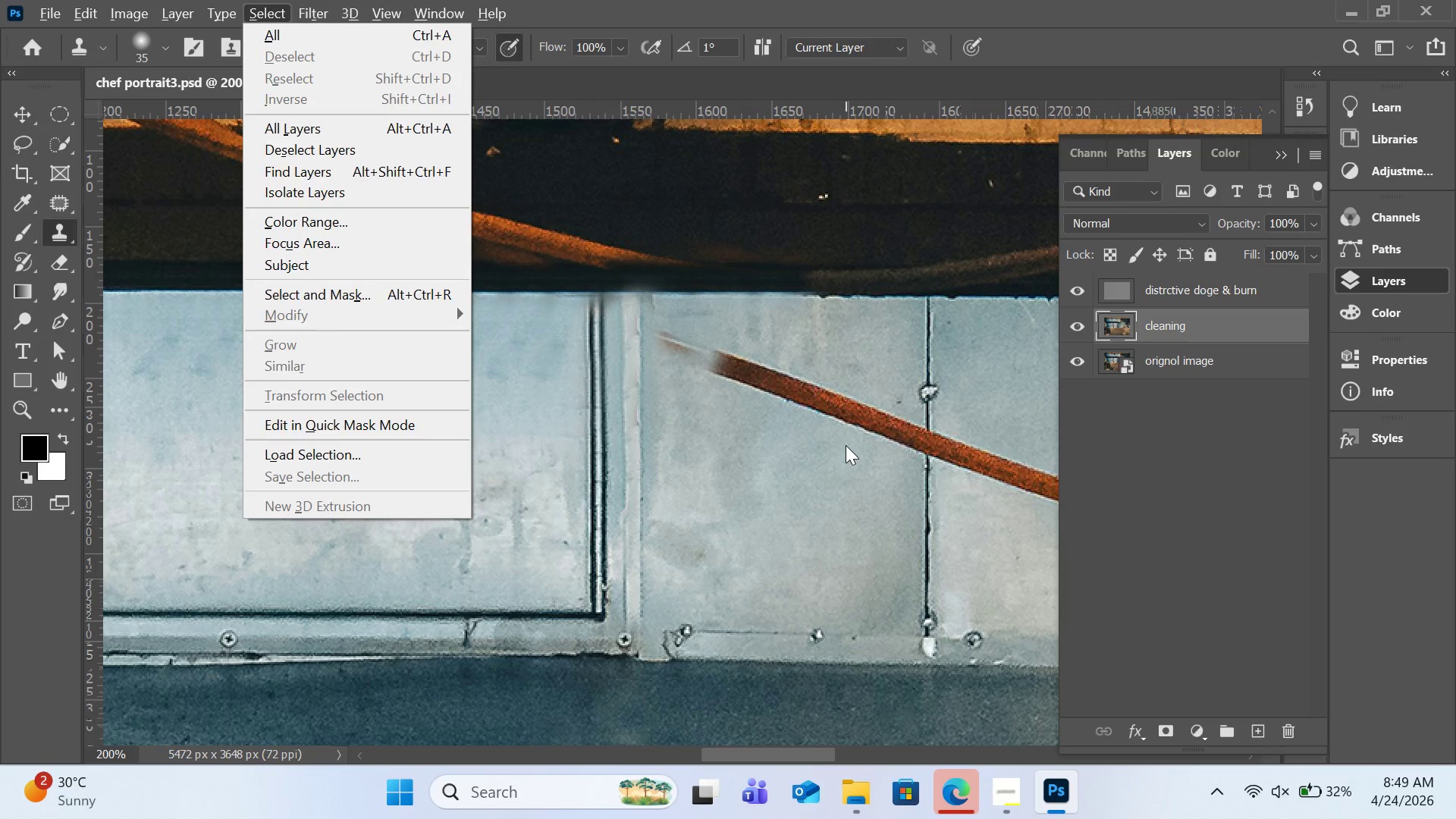 
key(Alt+AltLeft)
 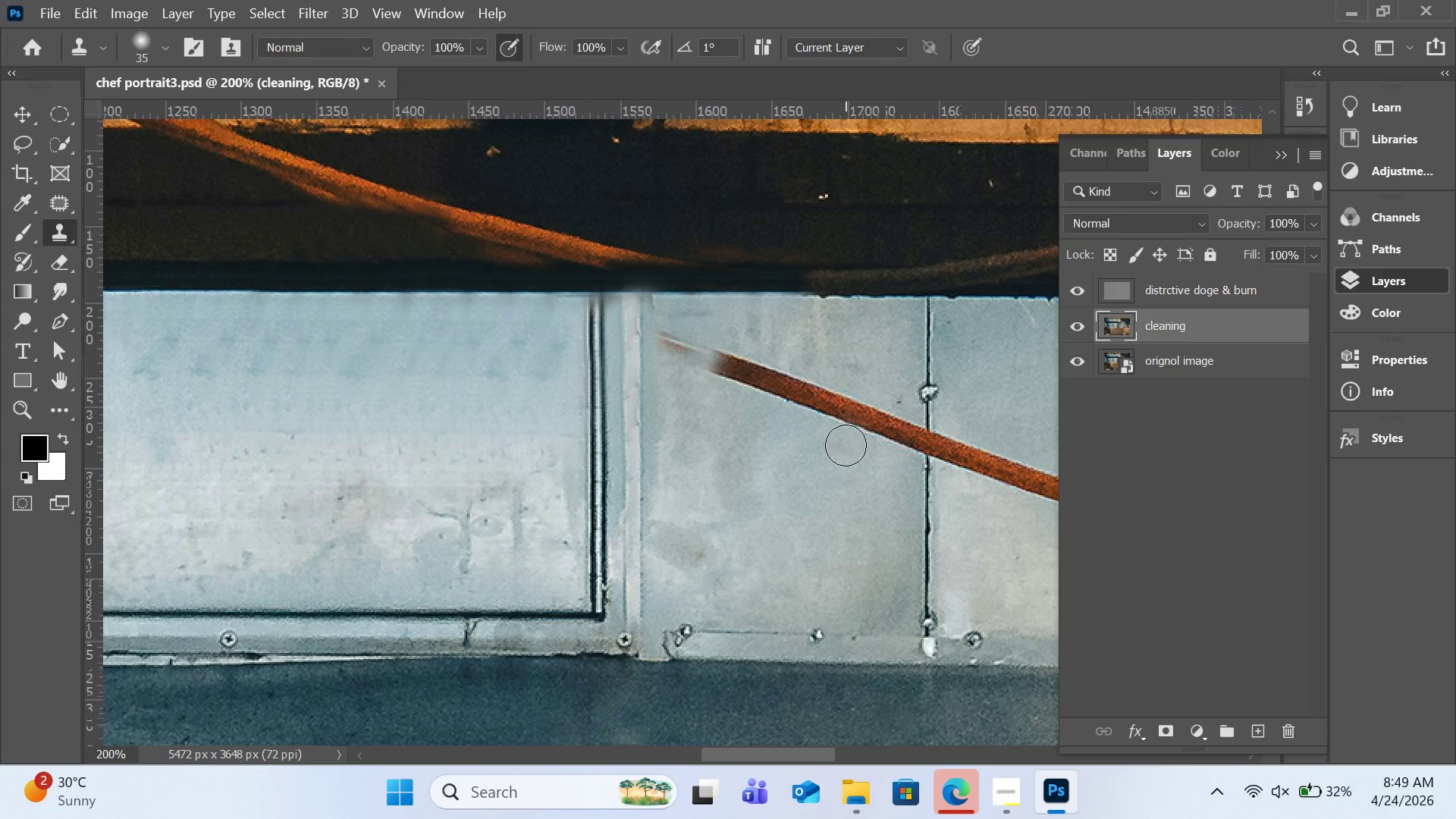 
hold_key(key=AltLeft, duration=1.14)
 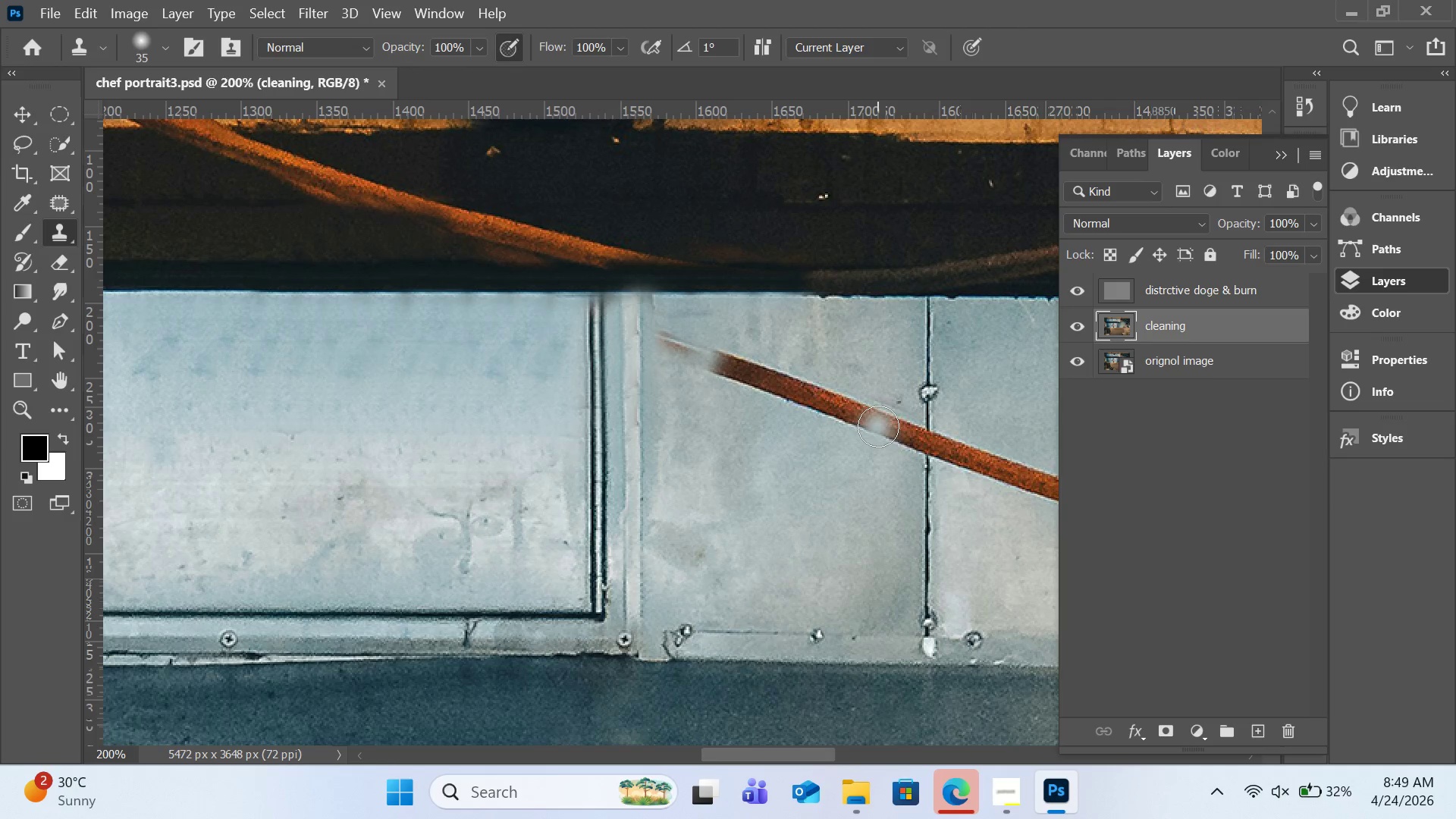 
left_click_drag(start_coordinate=[878, 426], to_coordinate=[818, 397])
 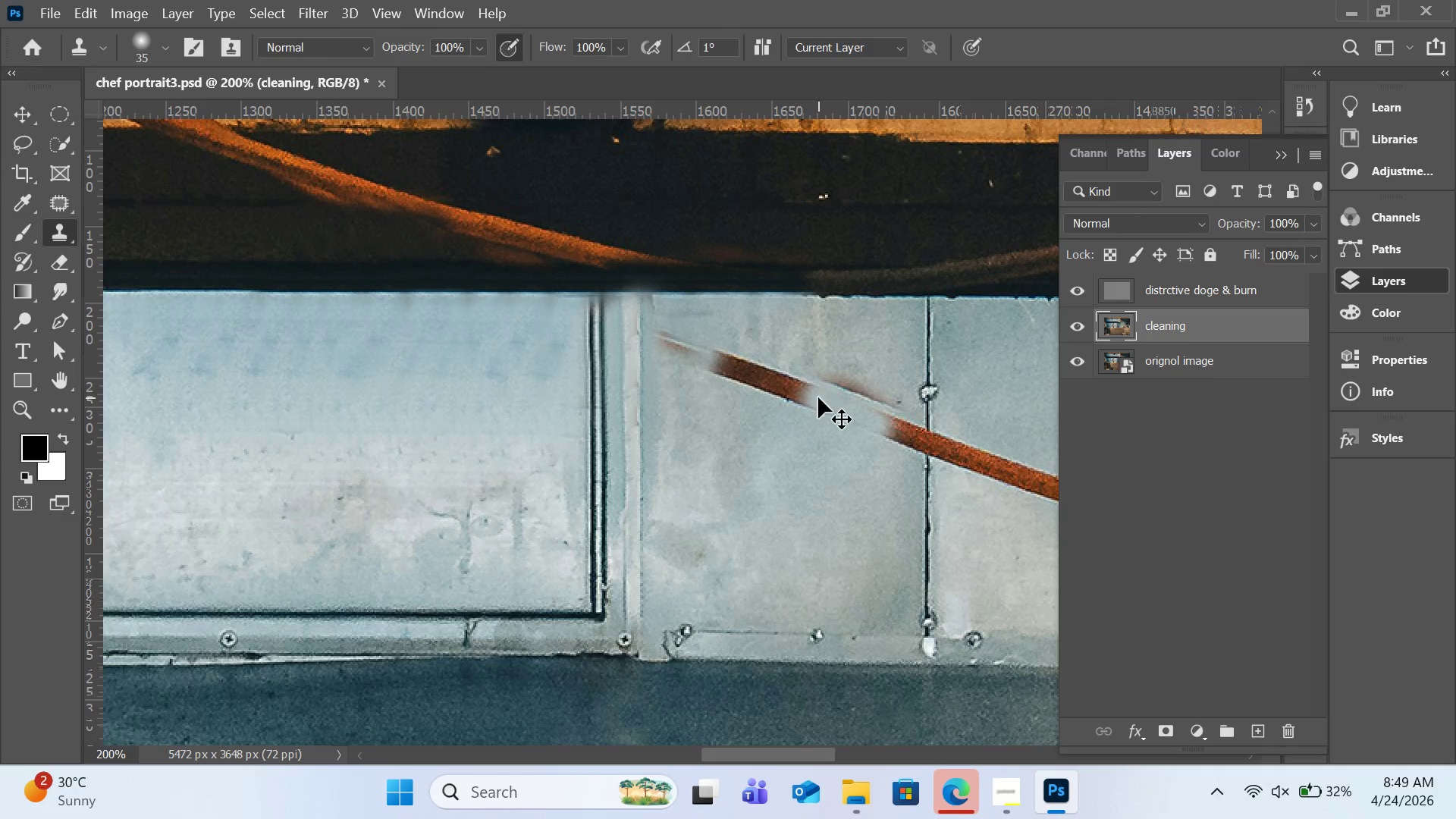 
key(Control+Z)
 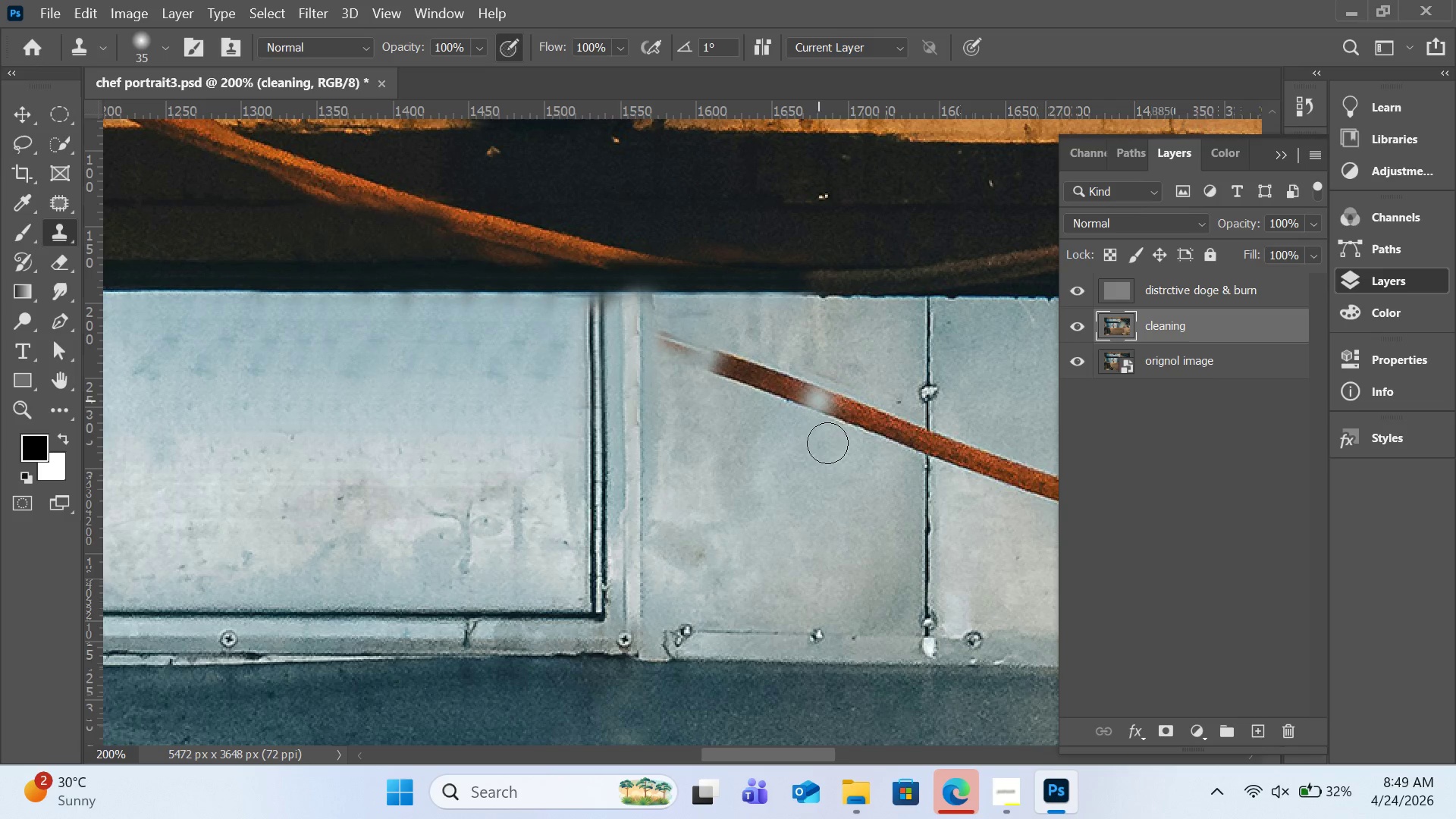 
hold_key(key=AltLeft, duration=0.67)
left_click([834, 475])
 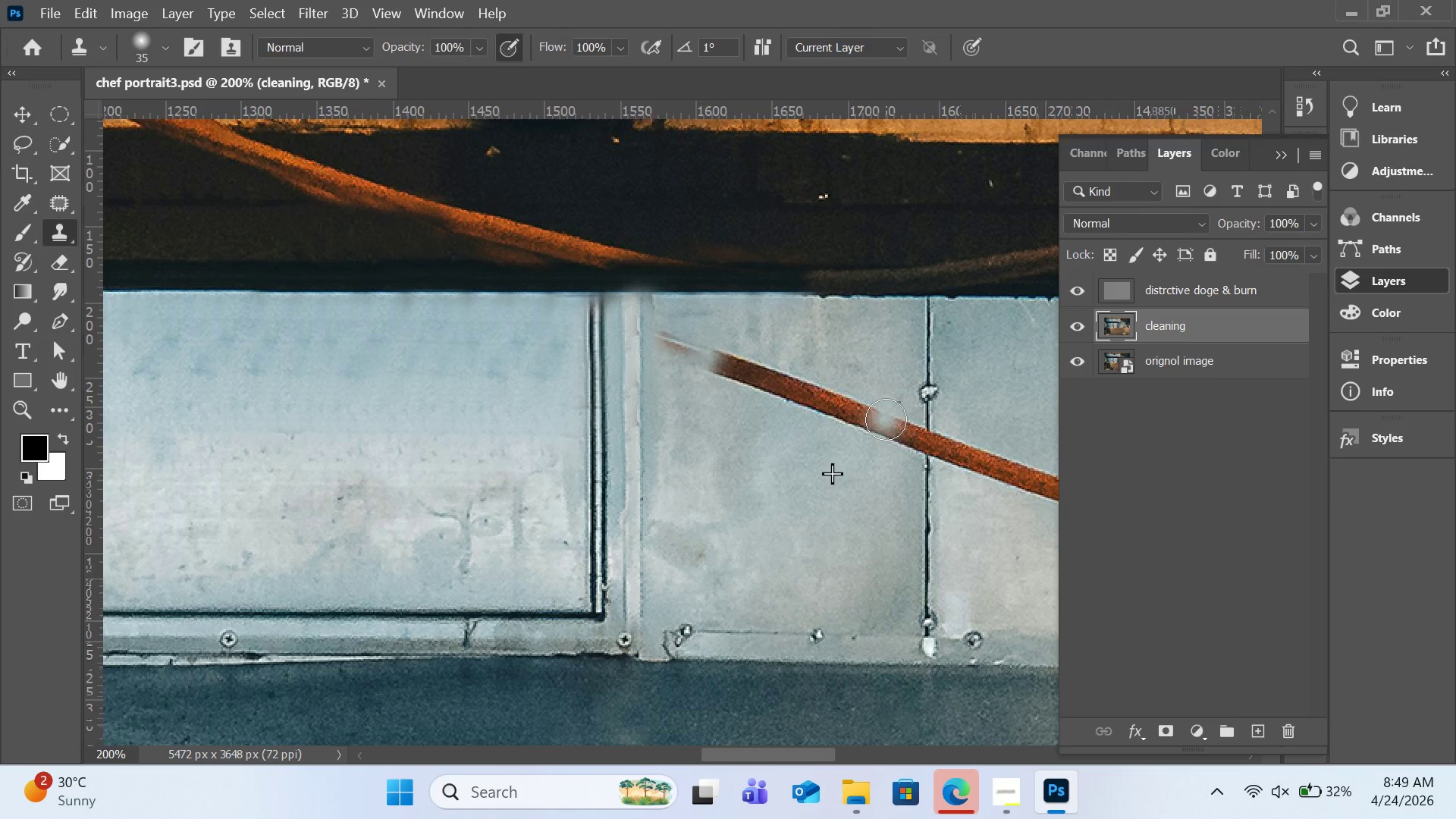 
left_click_drag(start_coordinate=[886, 419], to_coordinate=[733, 362])
 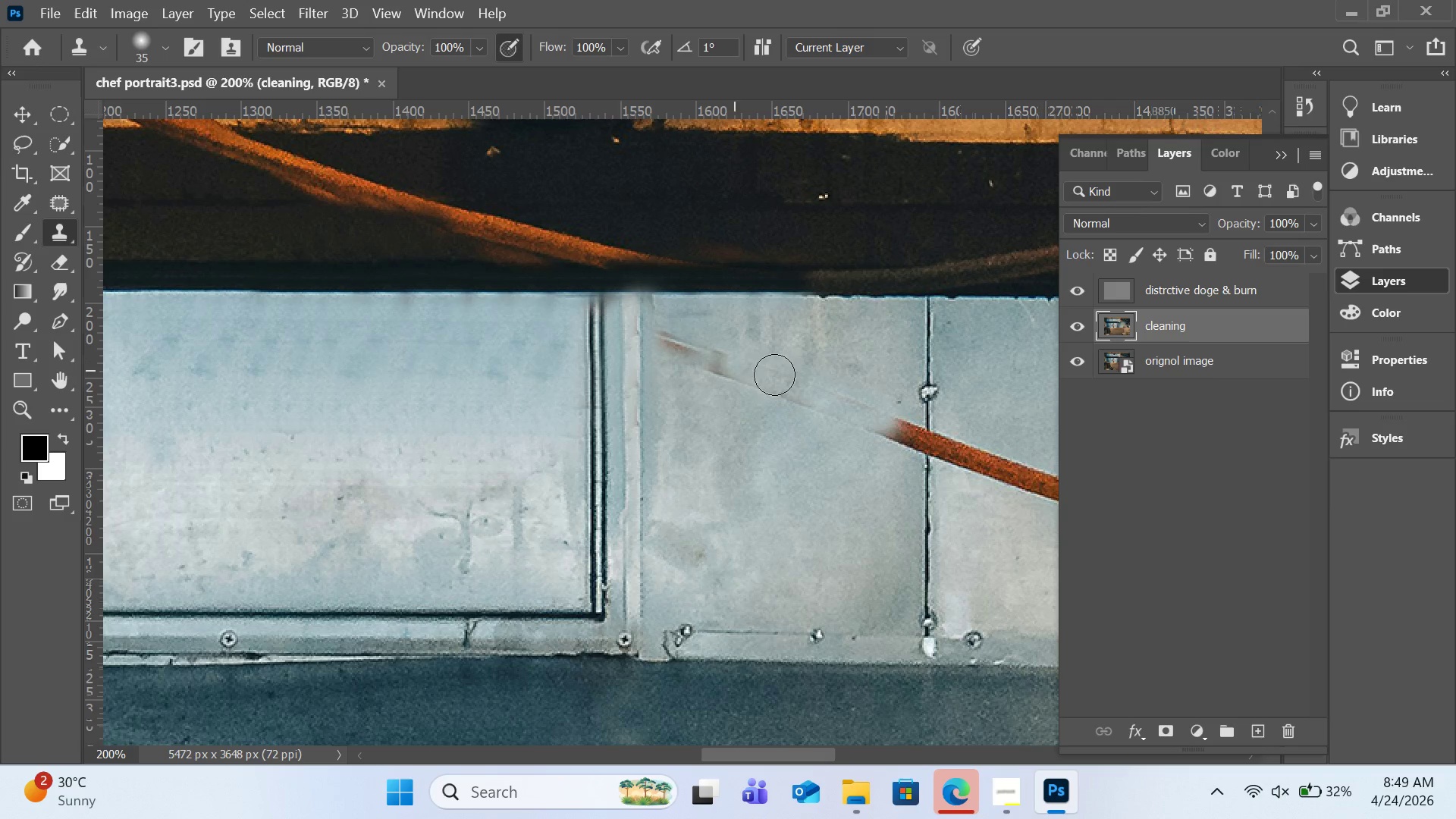 
hold_key(key=AltLeft, duration=0.53)
left_click([880, 367])
 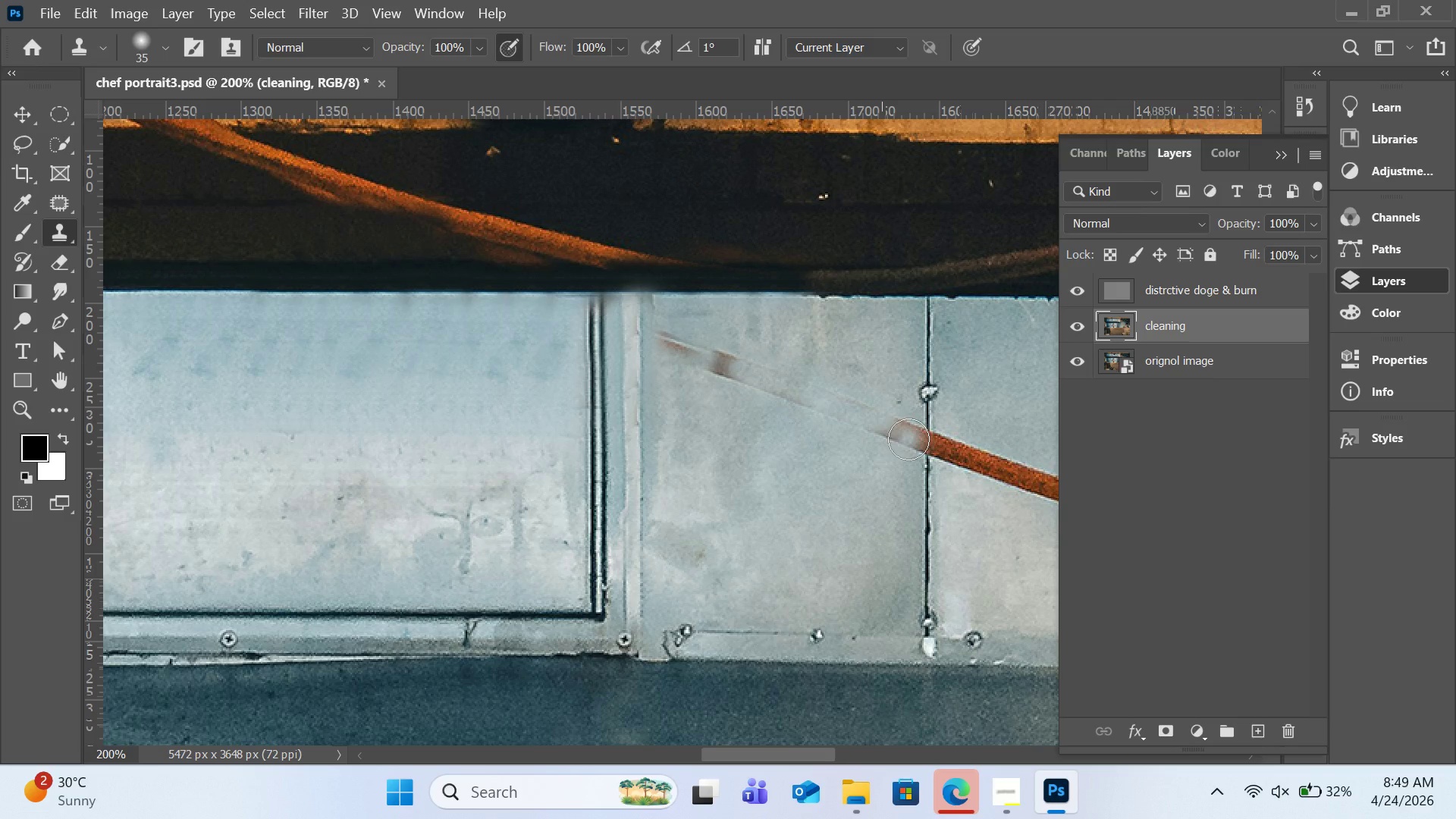 
hold_key(key=AltLeft, duration=2.16)
left_click([926, 492])
 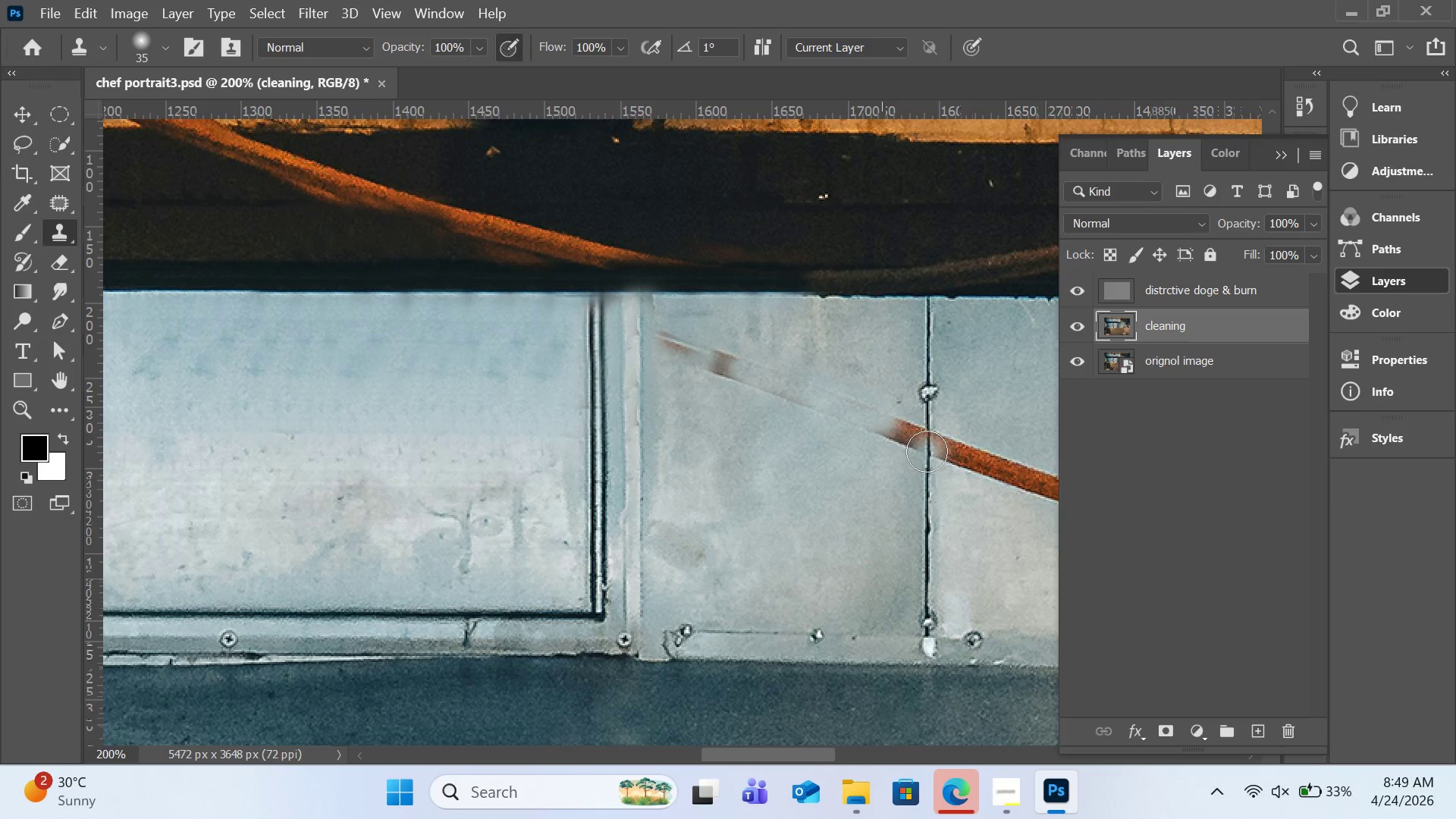 
left_click_drag(start_coordinate=[927, 450], to_coordinate=[927, 444])
 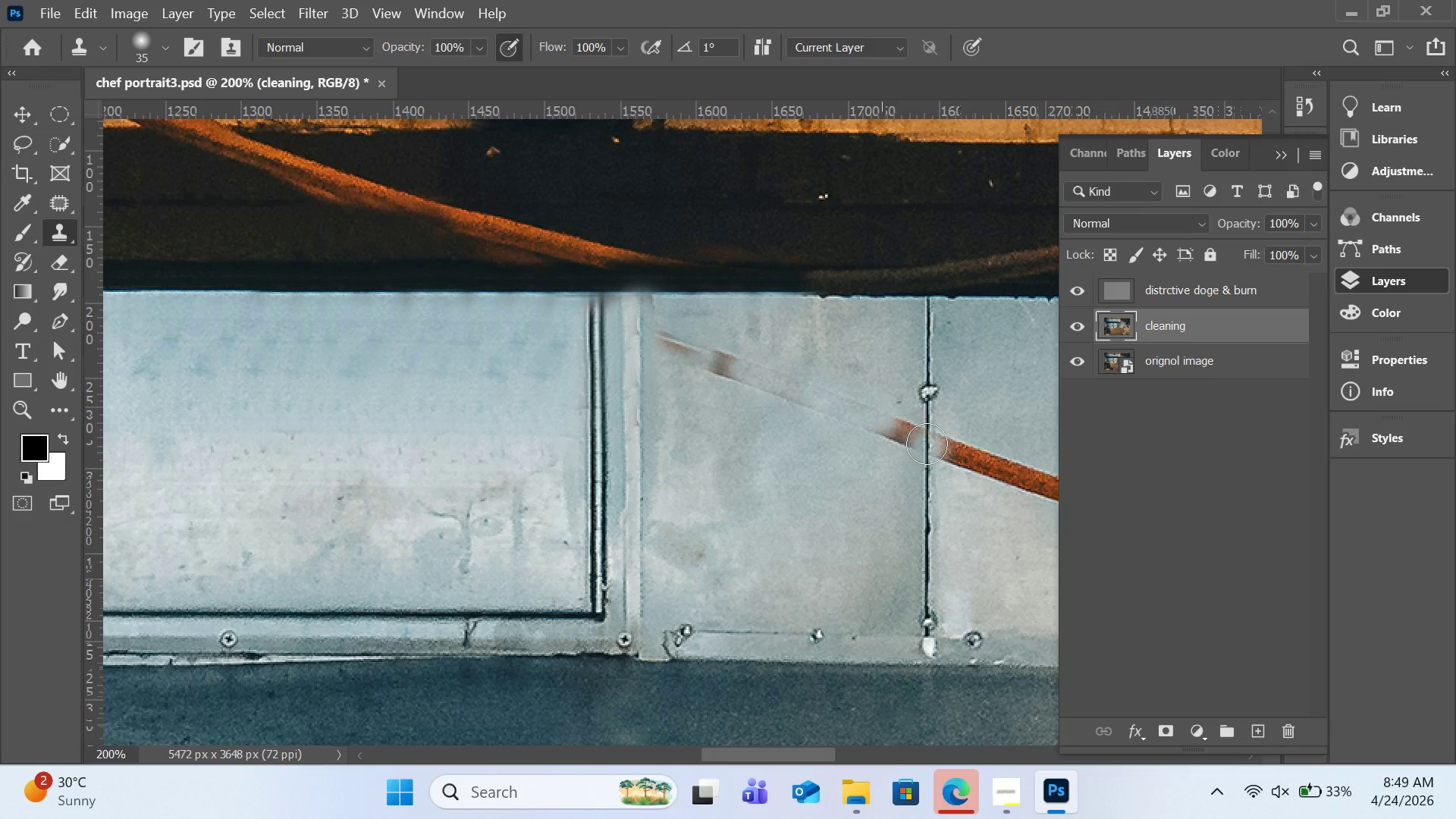 
left_click_drag(start_coordinate=[927, 444], to_coordinate=[789, 388])
 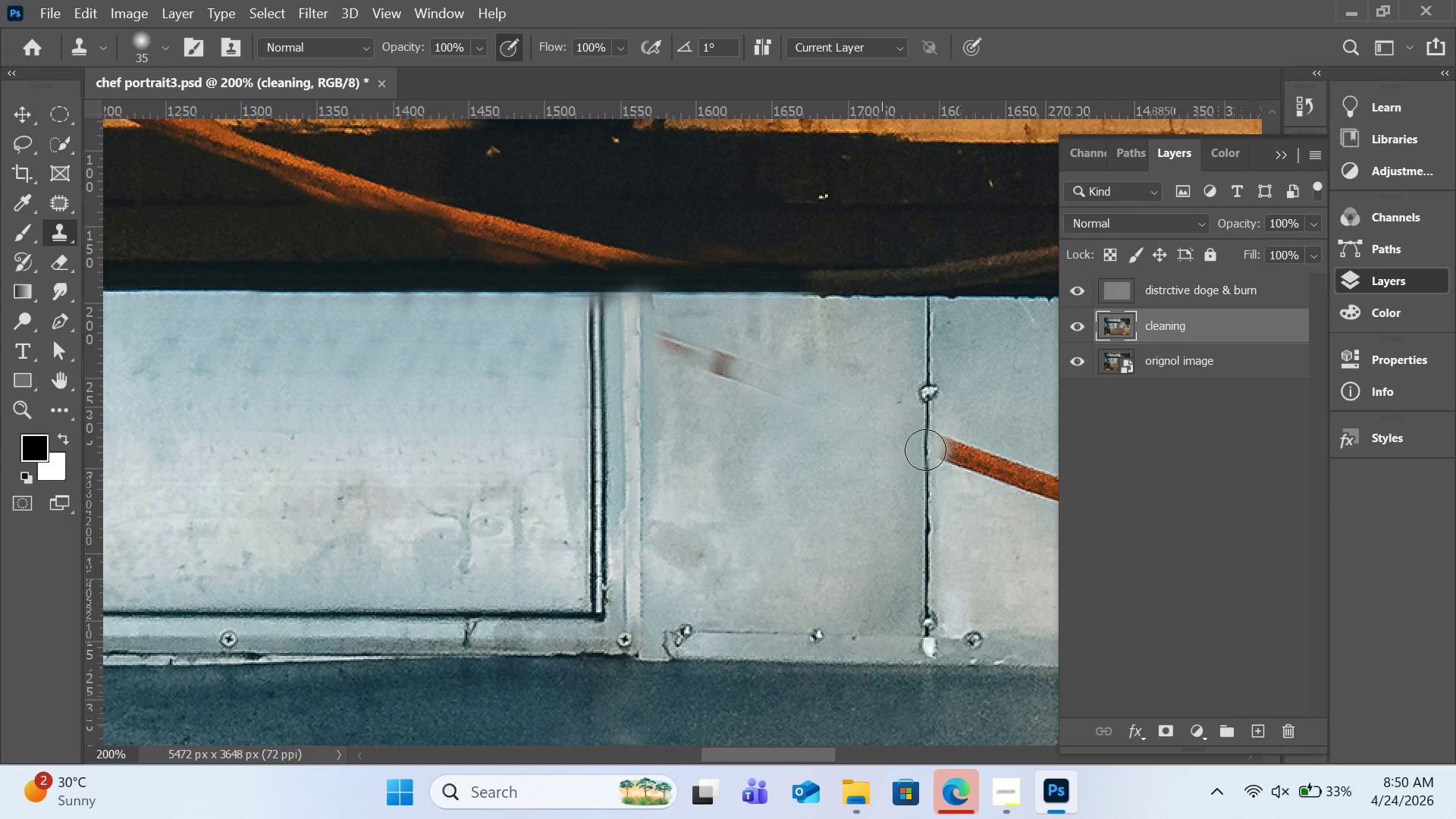 
left_click_drag(start_coordinate=[927, 450], to_coordinate=[996, 461])
 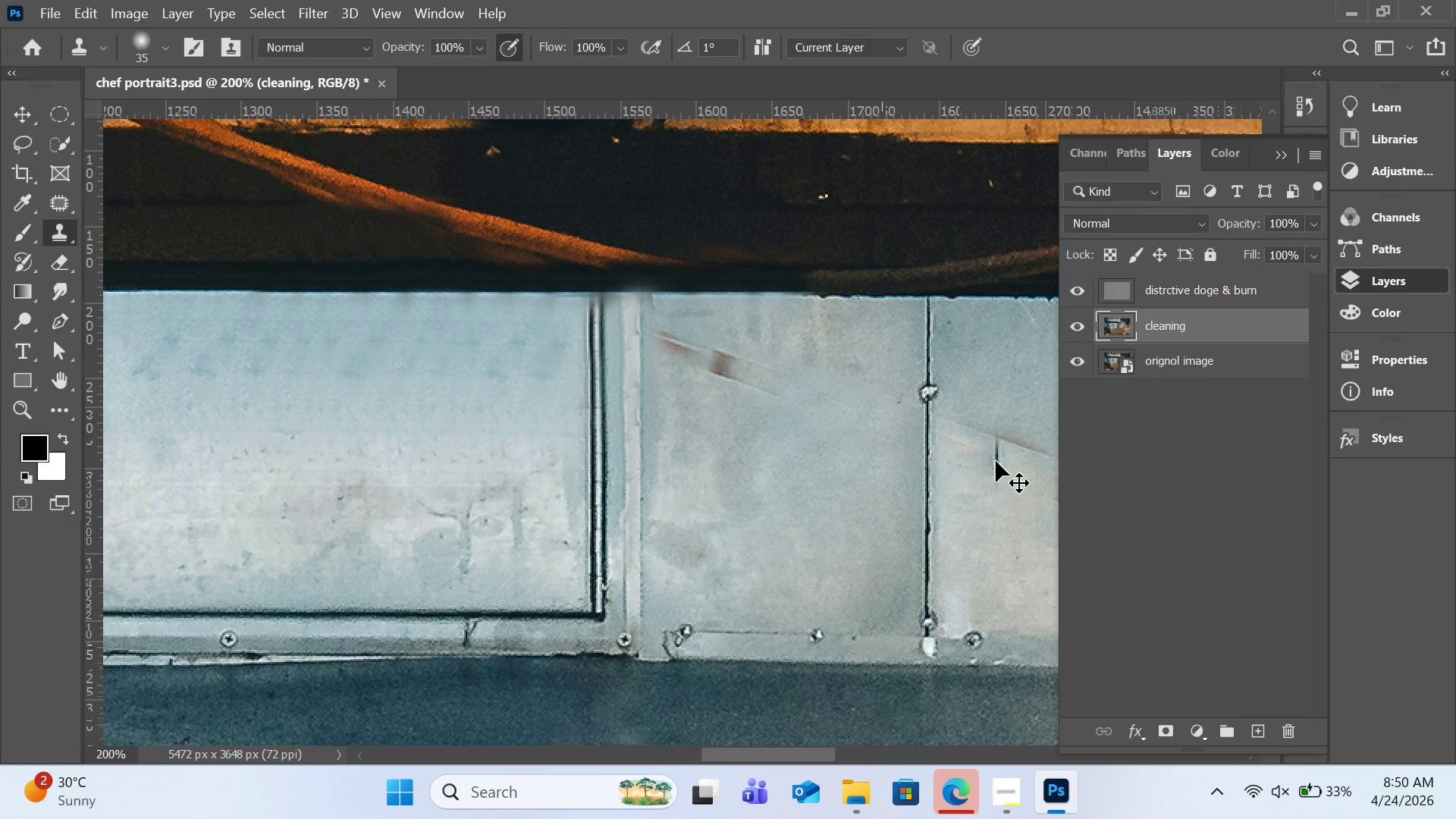 
key(Control+Z)
 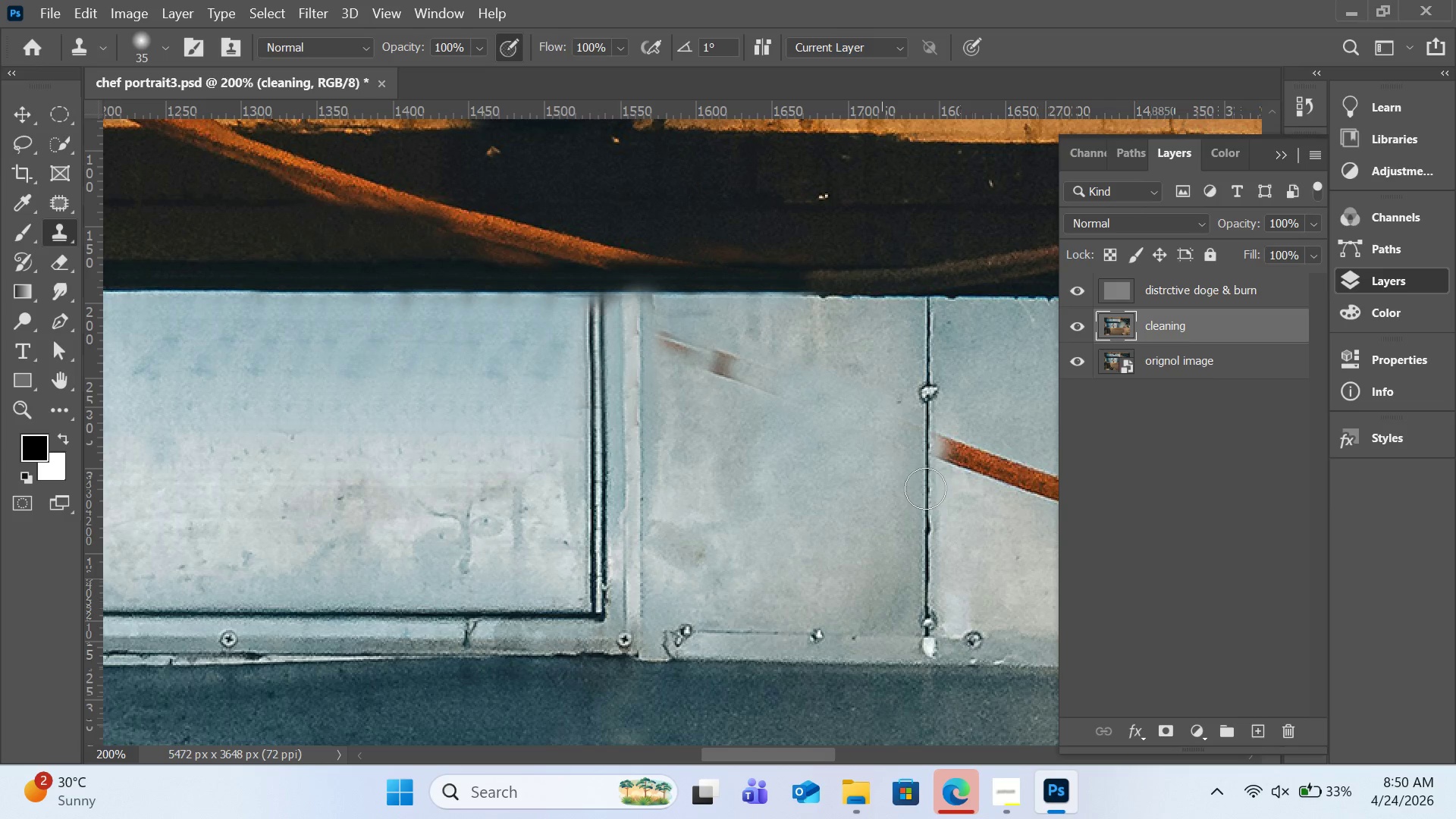 
hold_key(key=AltLeft, duration=7.83)
left_click([926, 502])
 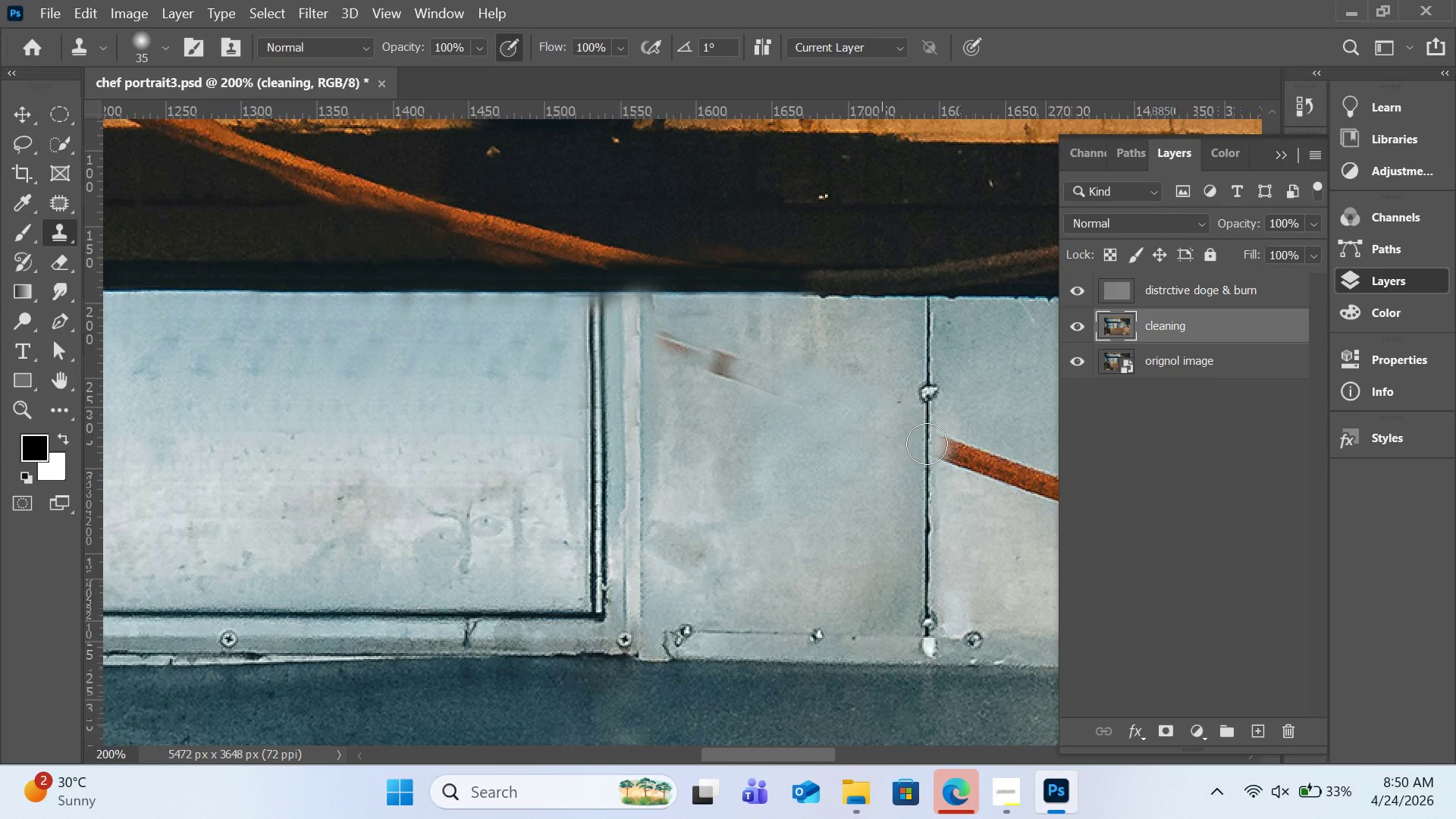 
left_click_drag(start_coordinate=[927, 444], to_coordinate=[971, 453])
 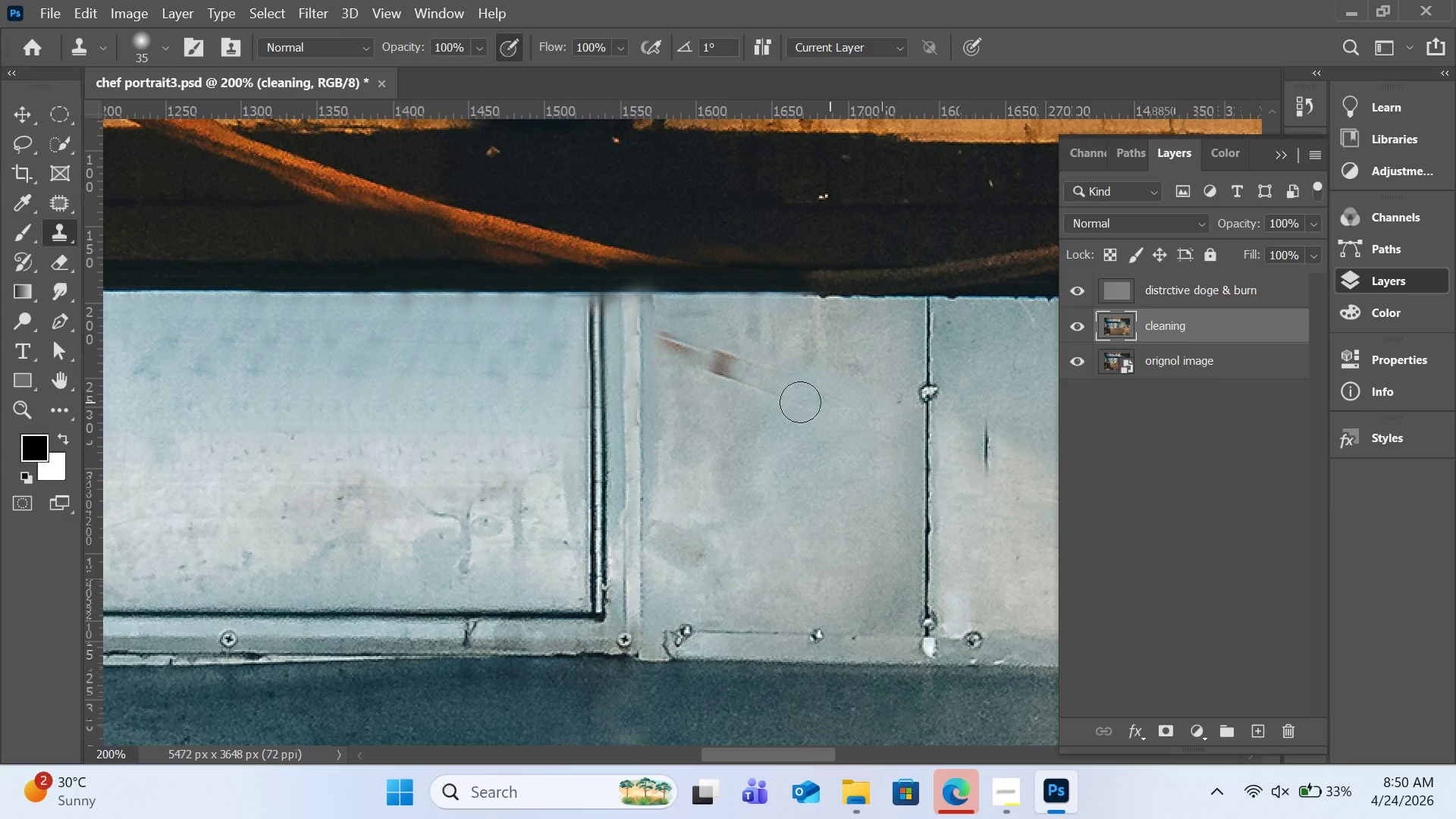 
hold_key(key=AltLeft, duration=0.75)
left_click([787, 350])
 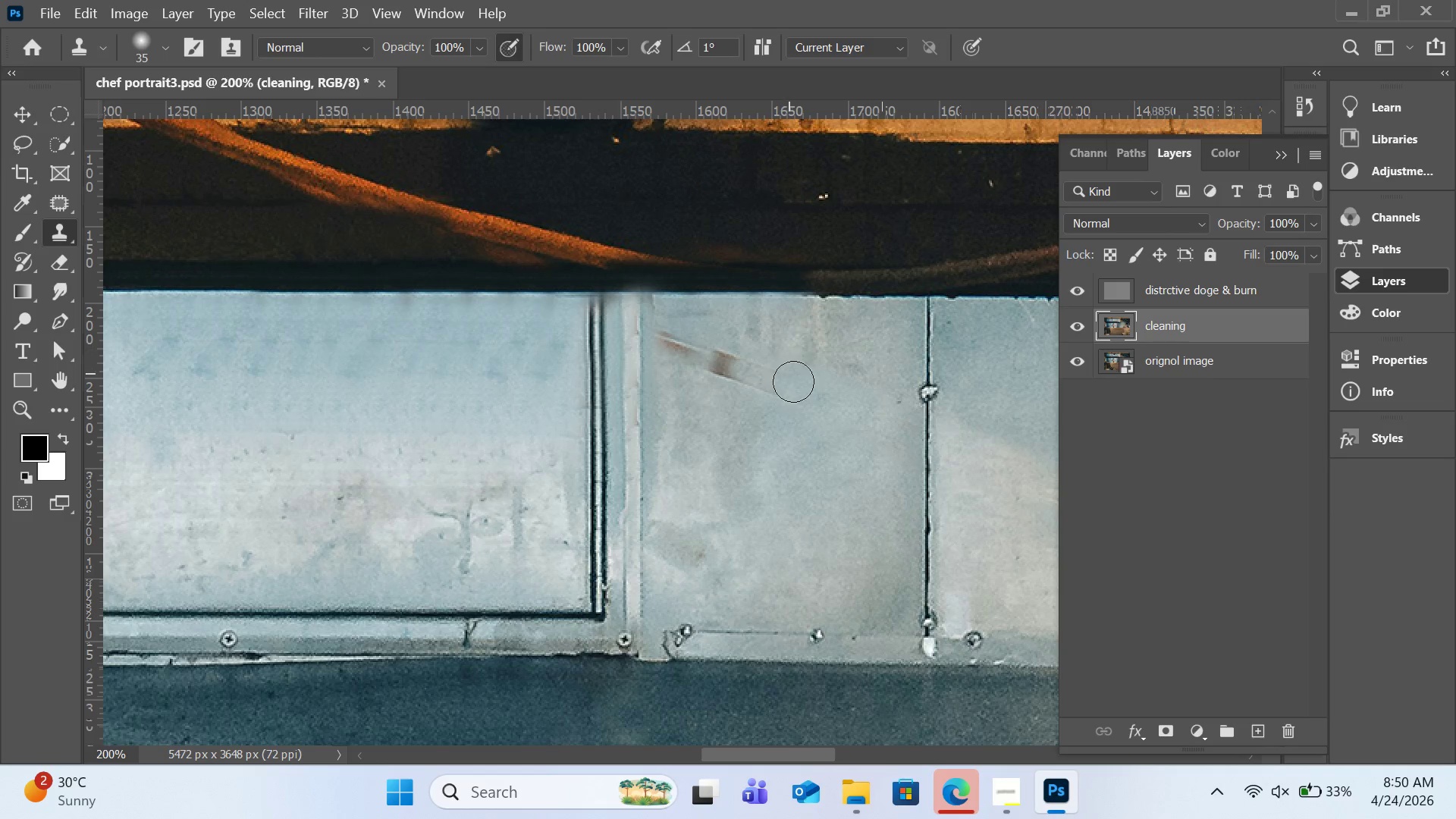 
left_click_drag(start_coordinate=[789, 372], to_coordinate=[804, 403])
 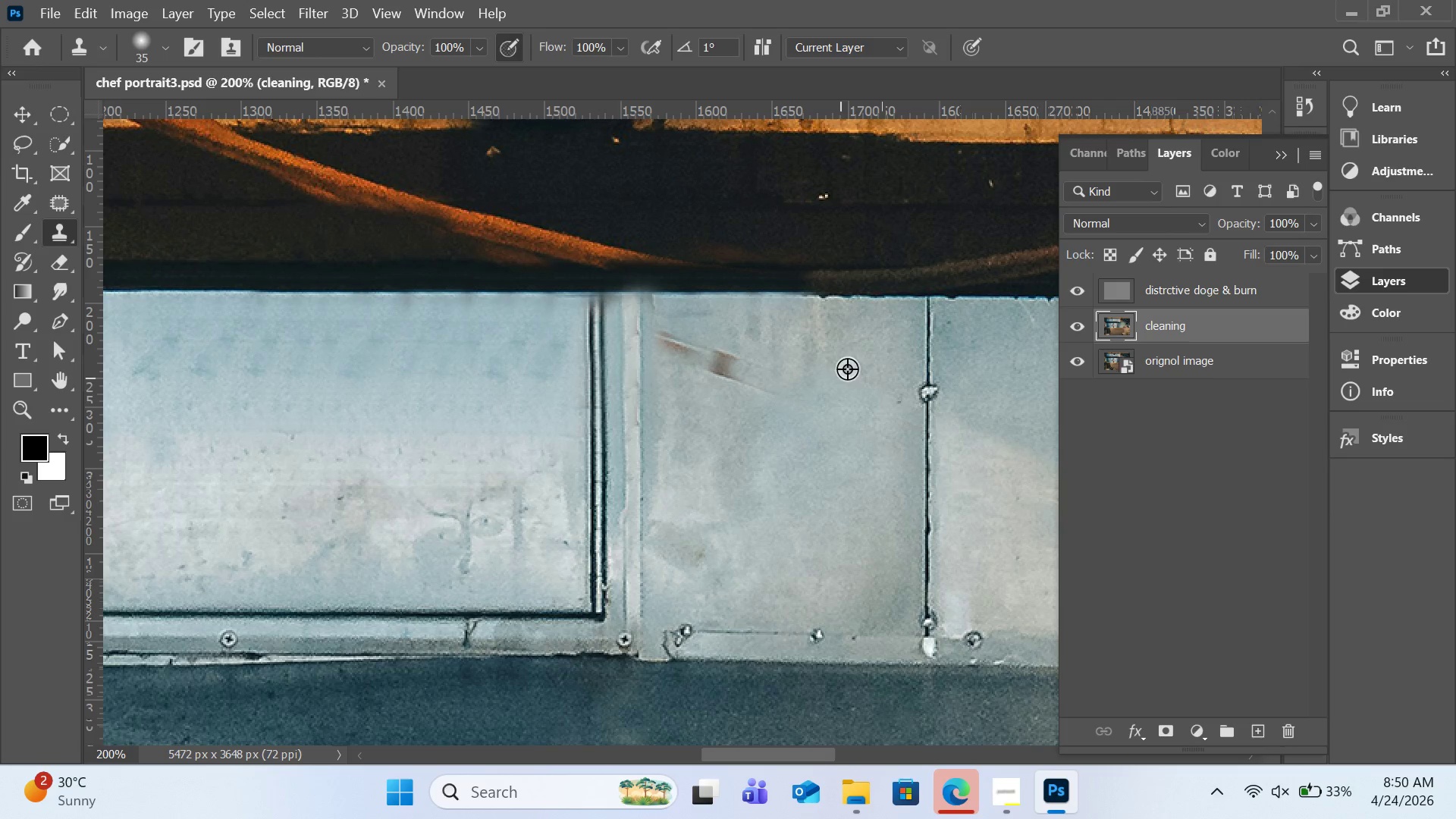 
hold_key(key=AltLeft, duration=0.97)
left_click([729, 337])
 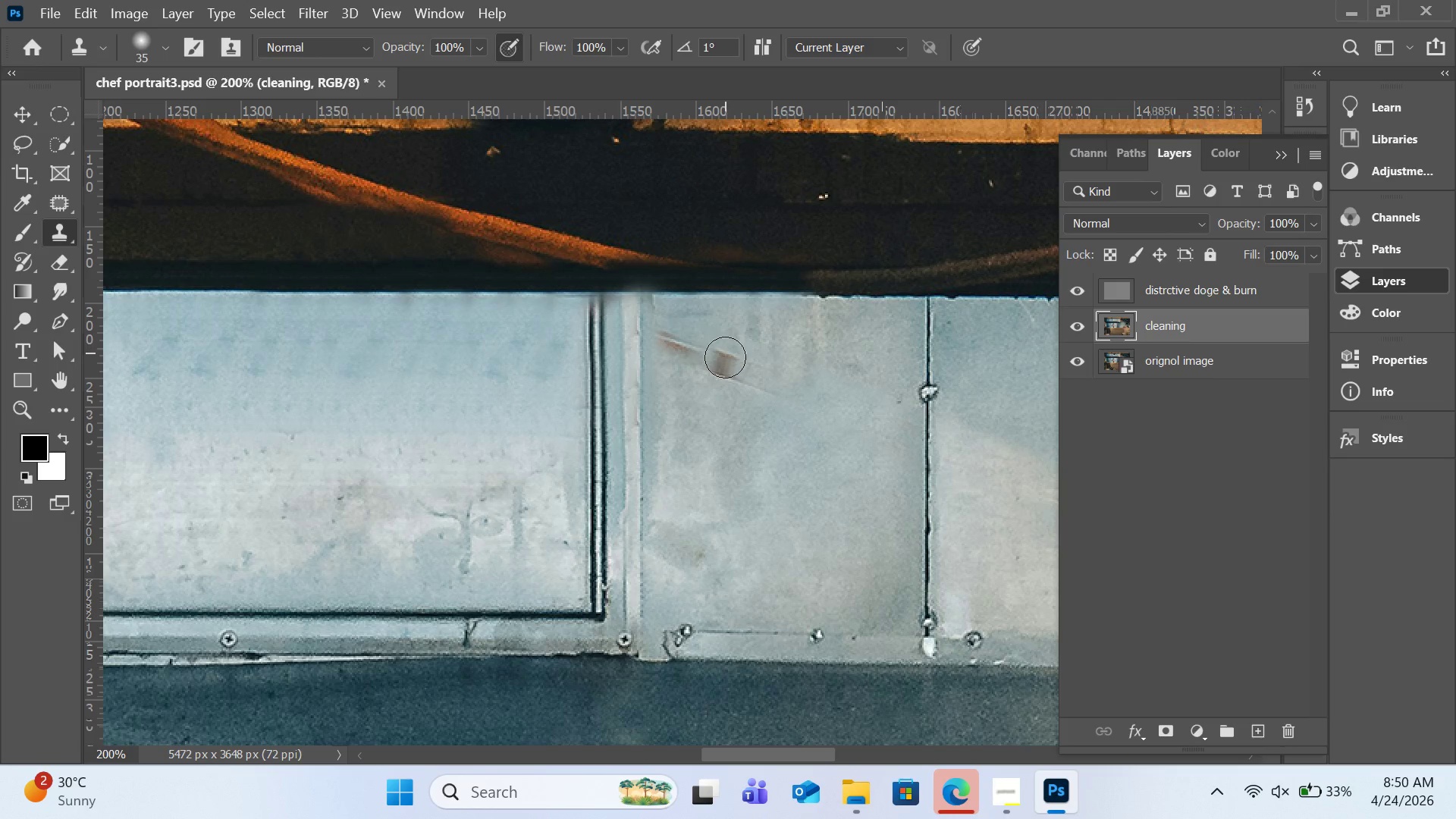 
left_click_drag(start_coordinate=[725, 353], to_coordinate=[728, 376])
 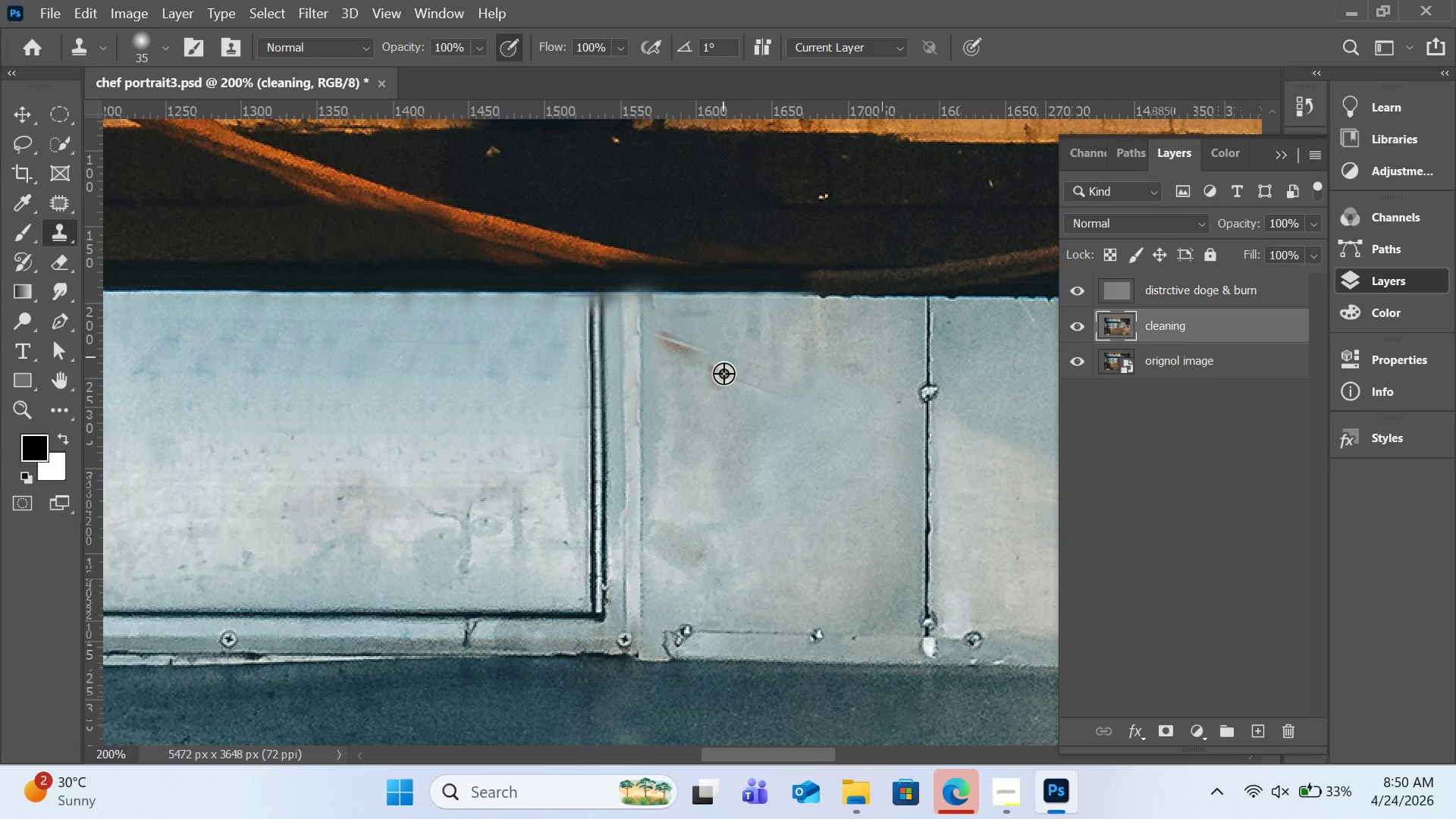 
hold_key(key=AltLeft, duration=0.58)
left_click([727, 422])
 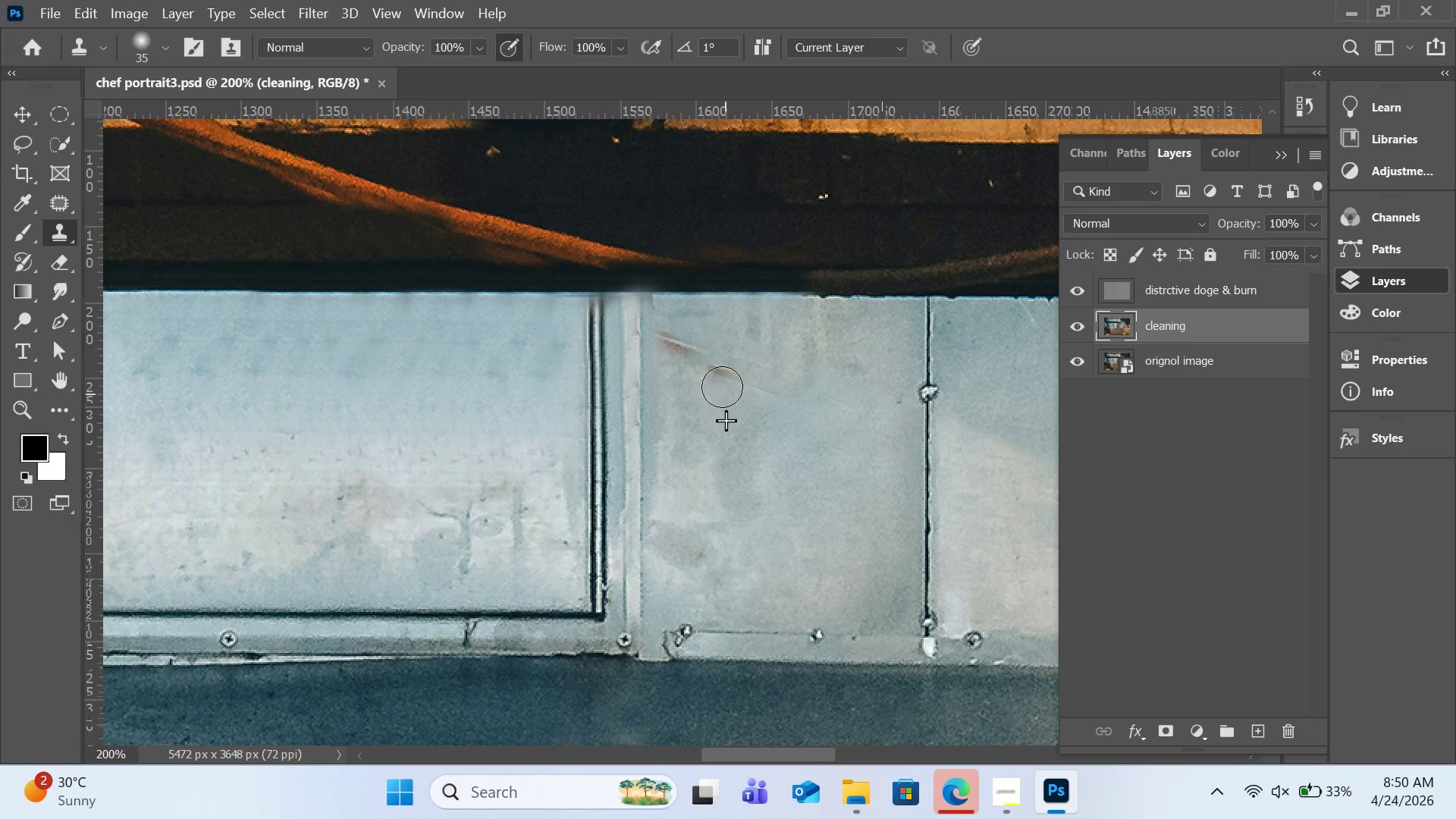 
left_click_drag(start_coordinate=[726, 394], to_coordinate=[812, 413])
 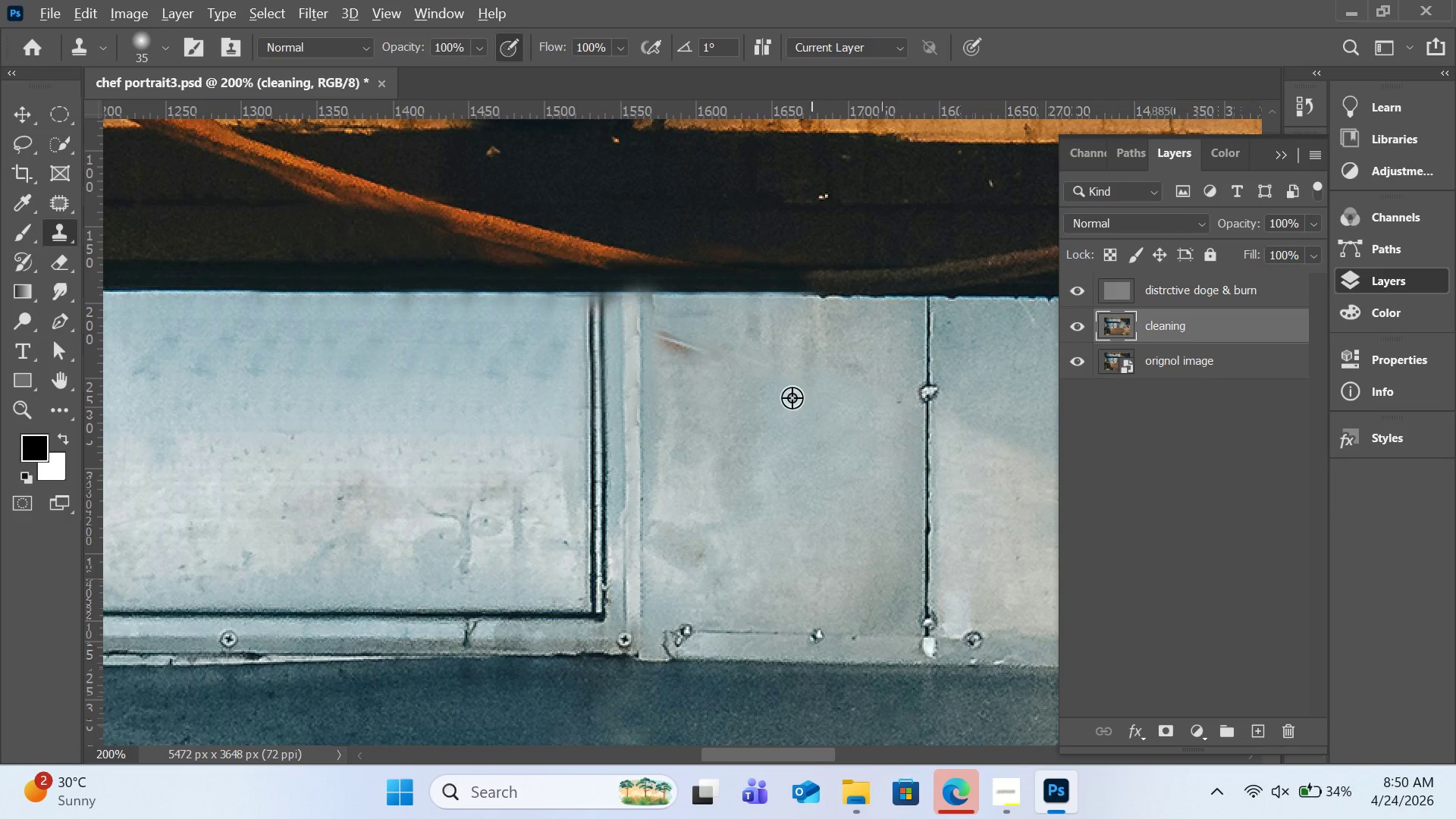 
hold_key(key=AltLeft, duration=0.61)
left_click([703, 321])
 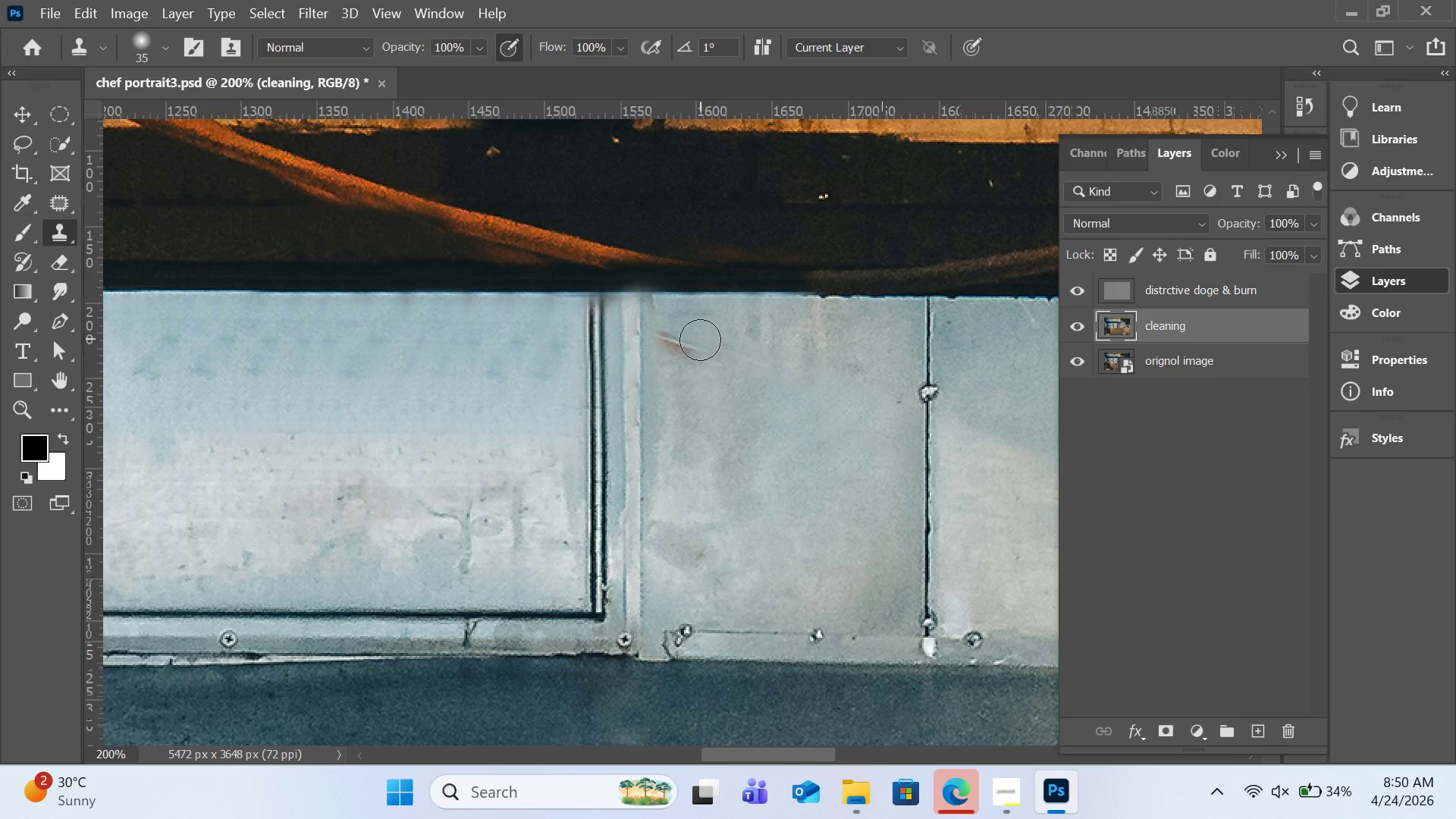 
left_click_drag(start_coordinate=[700, 338], to_coordinate=[678, 340])
 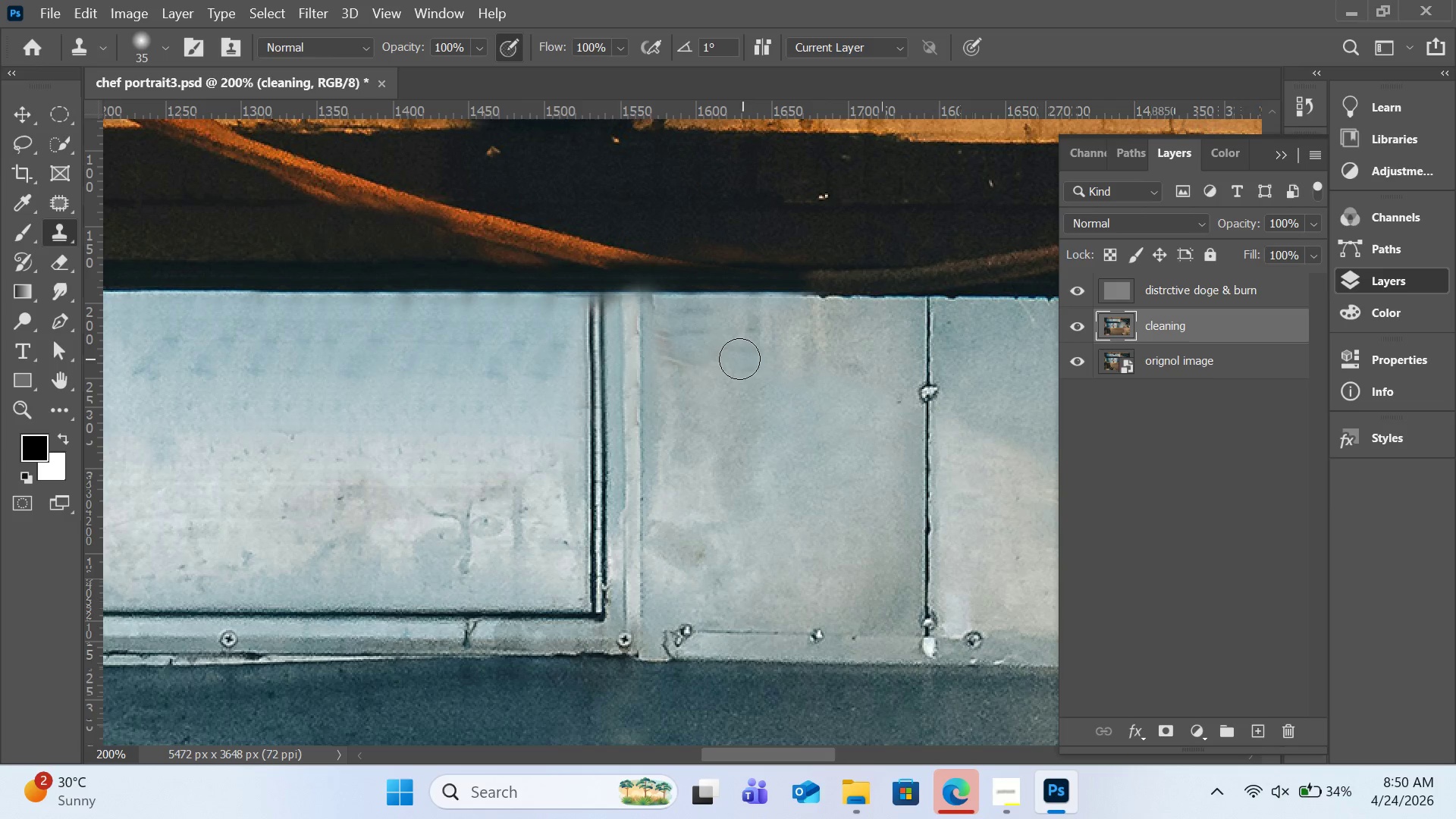 
hold_key(key=AltLeft, duration=0.72)
left_click([685, 394])
 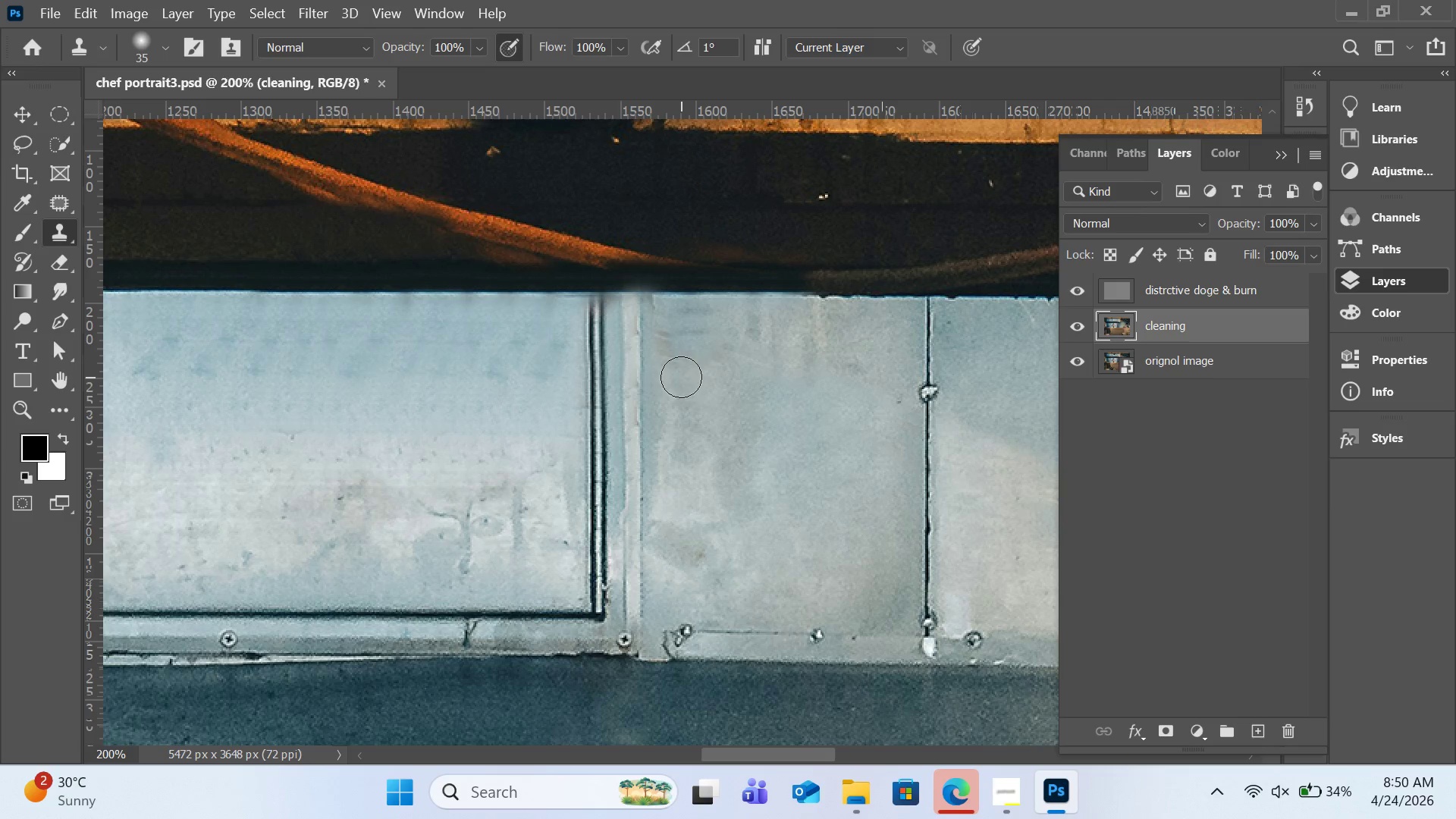 
left_click_drag(start_coordinate=[681, 377], to_coordinate=[670, 346])
 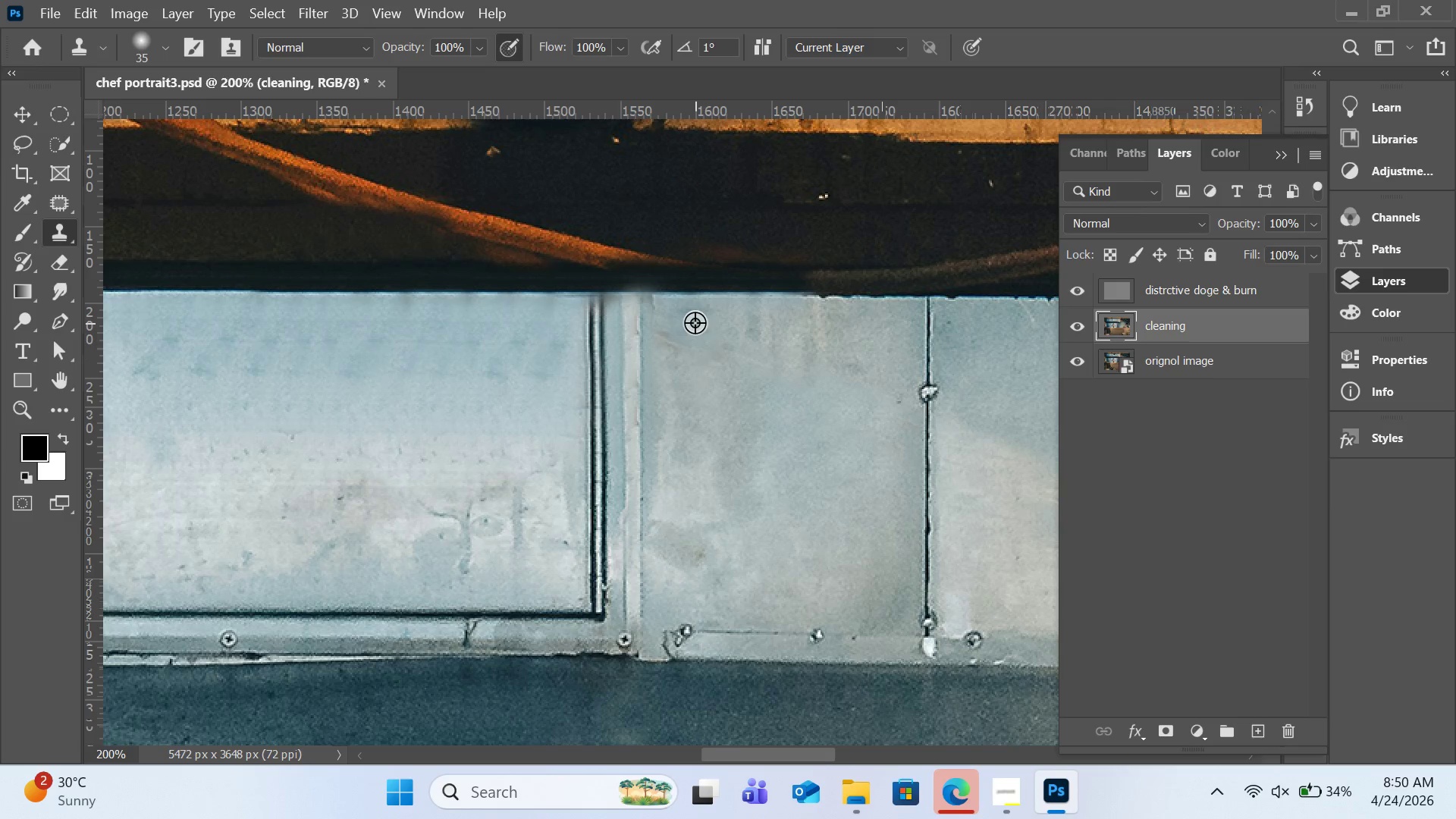 
hold_key(key=AltLeft, duration=0.56)
left_click([686, 315])
 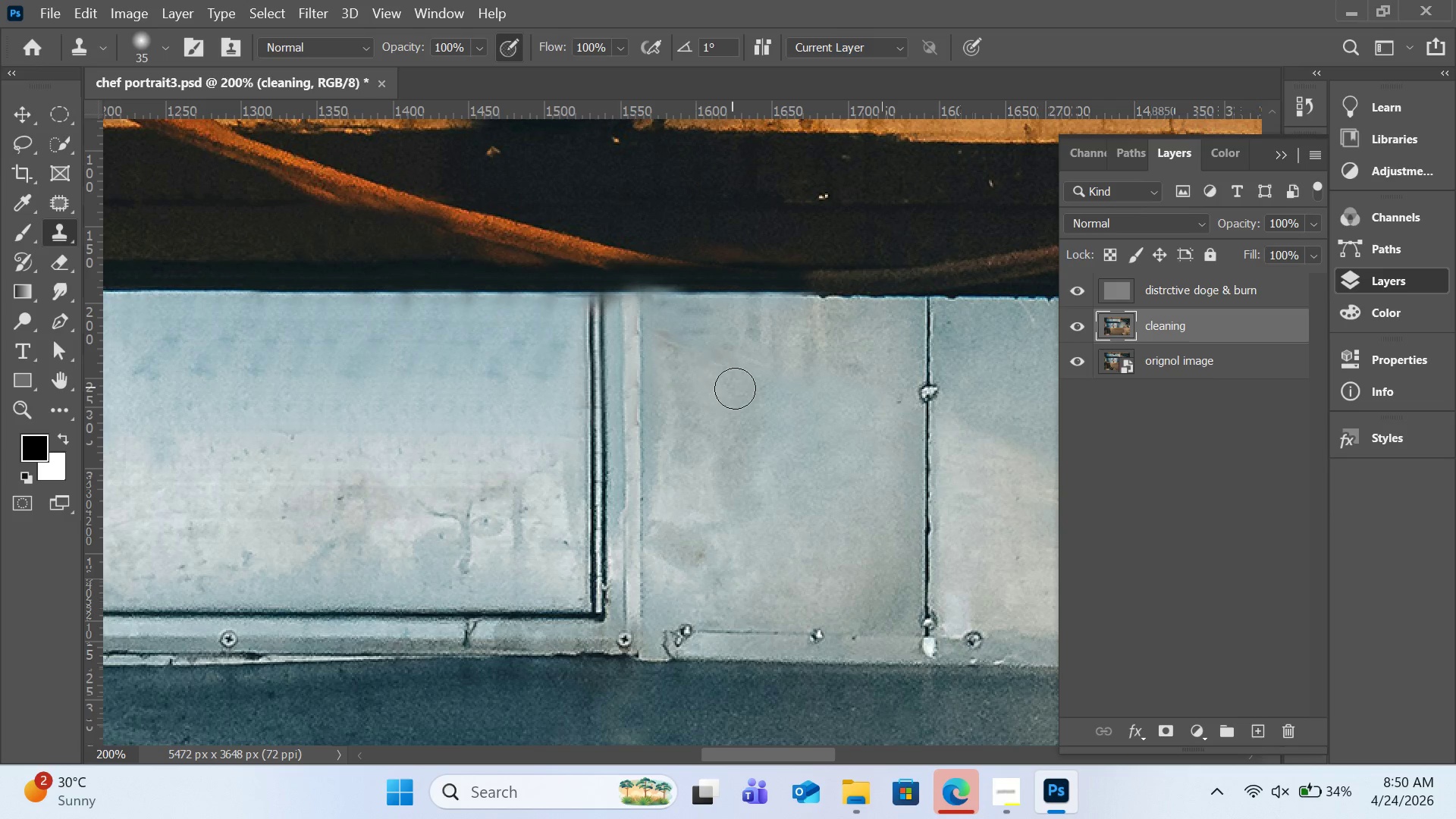 
hold_key(key=AltLeft, duration=1.06)
left_click([733, 290])
 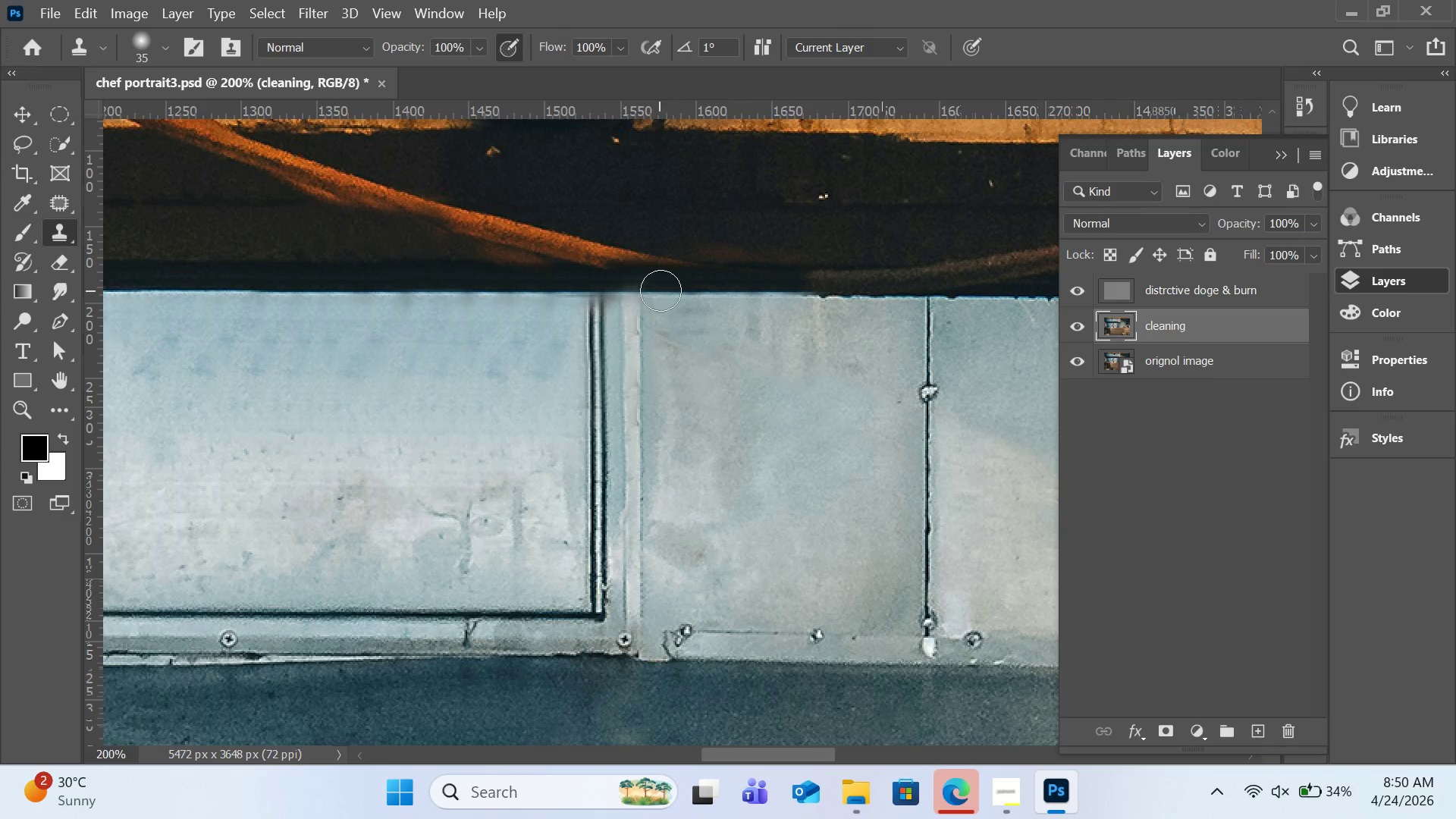 
left_click_drag(start_coordinate=[661, 290], to_coordinate=[687, 293])
 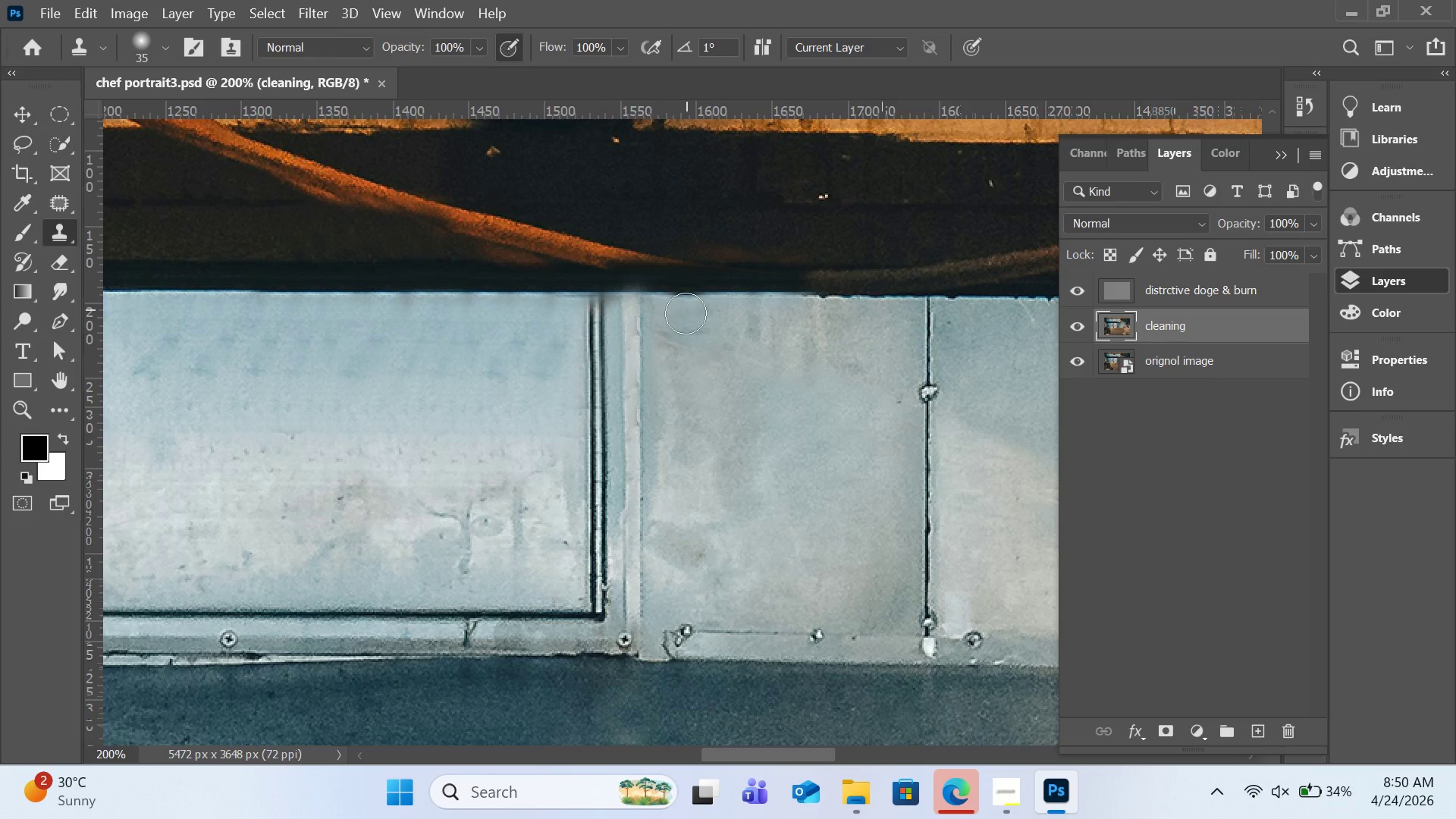 
hold_key(key=AltLeft, duration=1.64)
left_click([632, 353])
 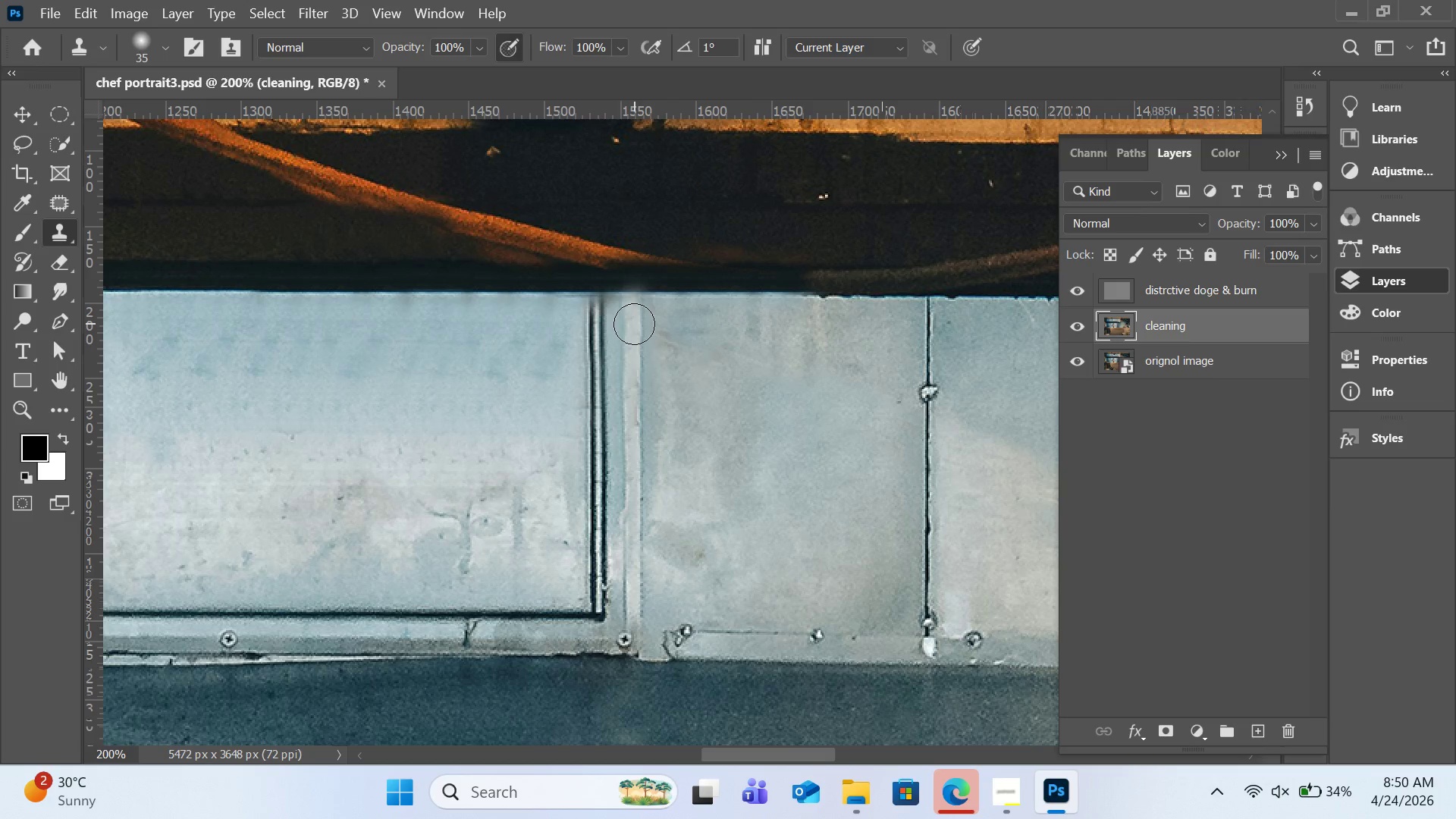 
left_click_drag(start_coordinate=[632, 324], to_coordinate=[632, 307])
 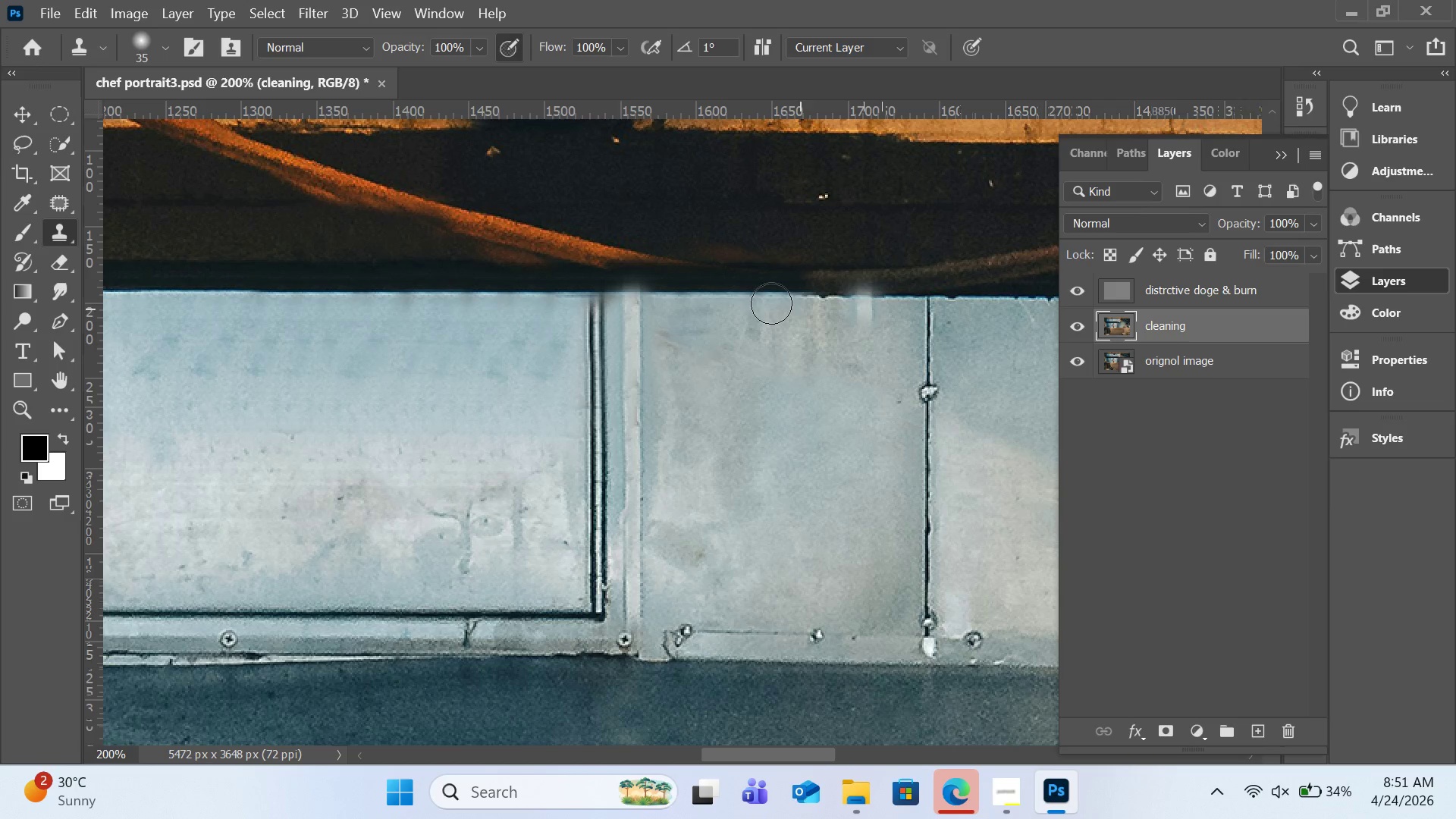 
hold_key(key=AltLeft, duration=1.17)
left_click([677, 290])
 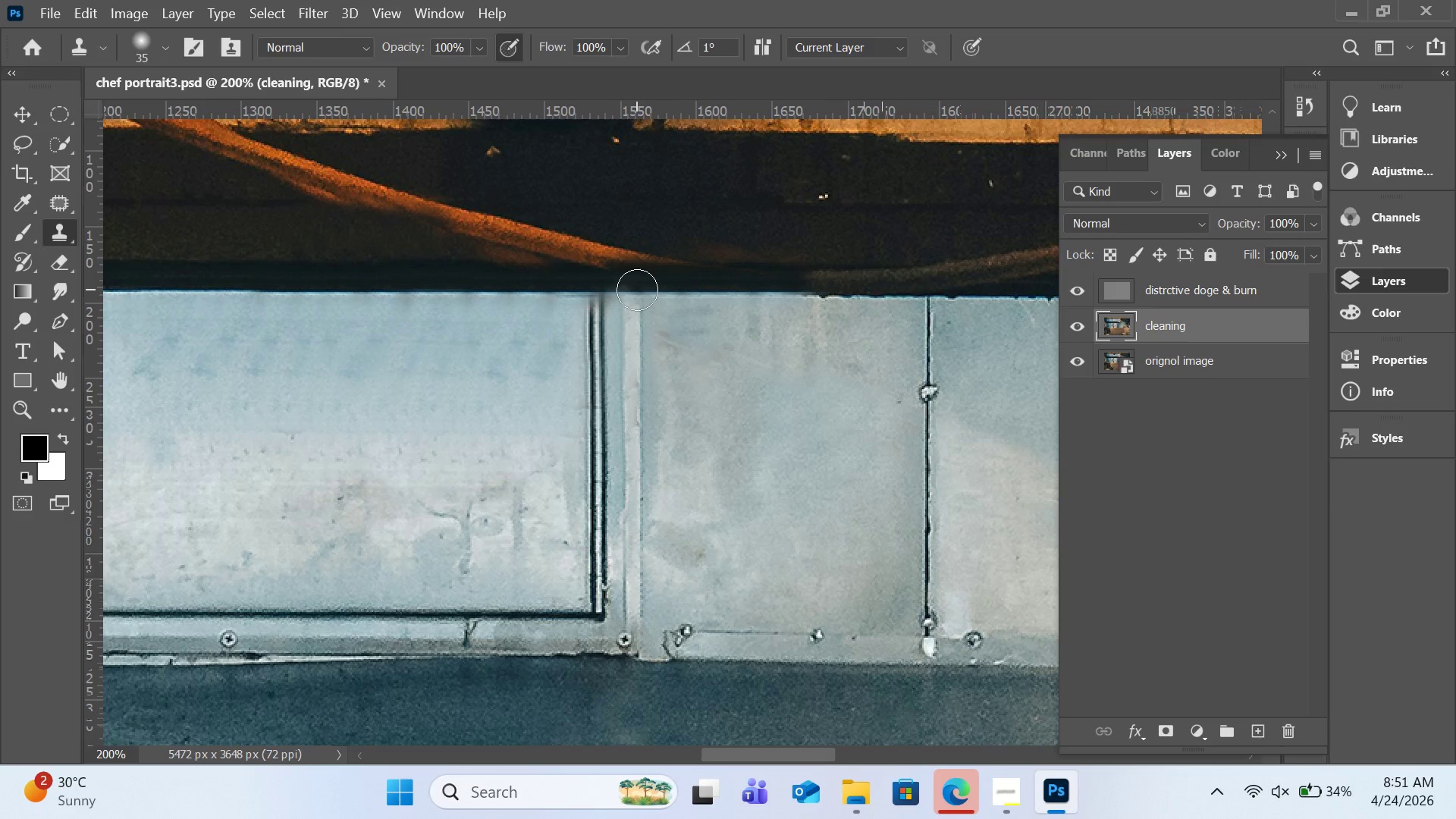 
left_click([637, 290])
 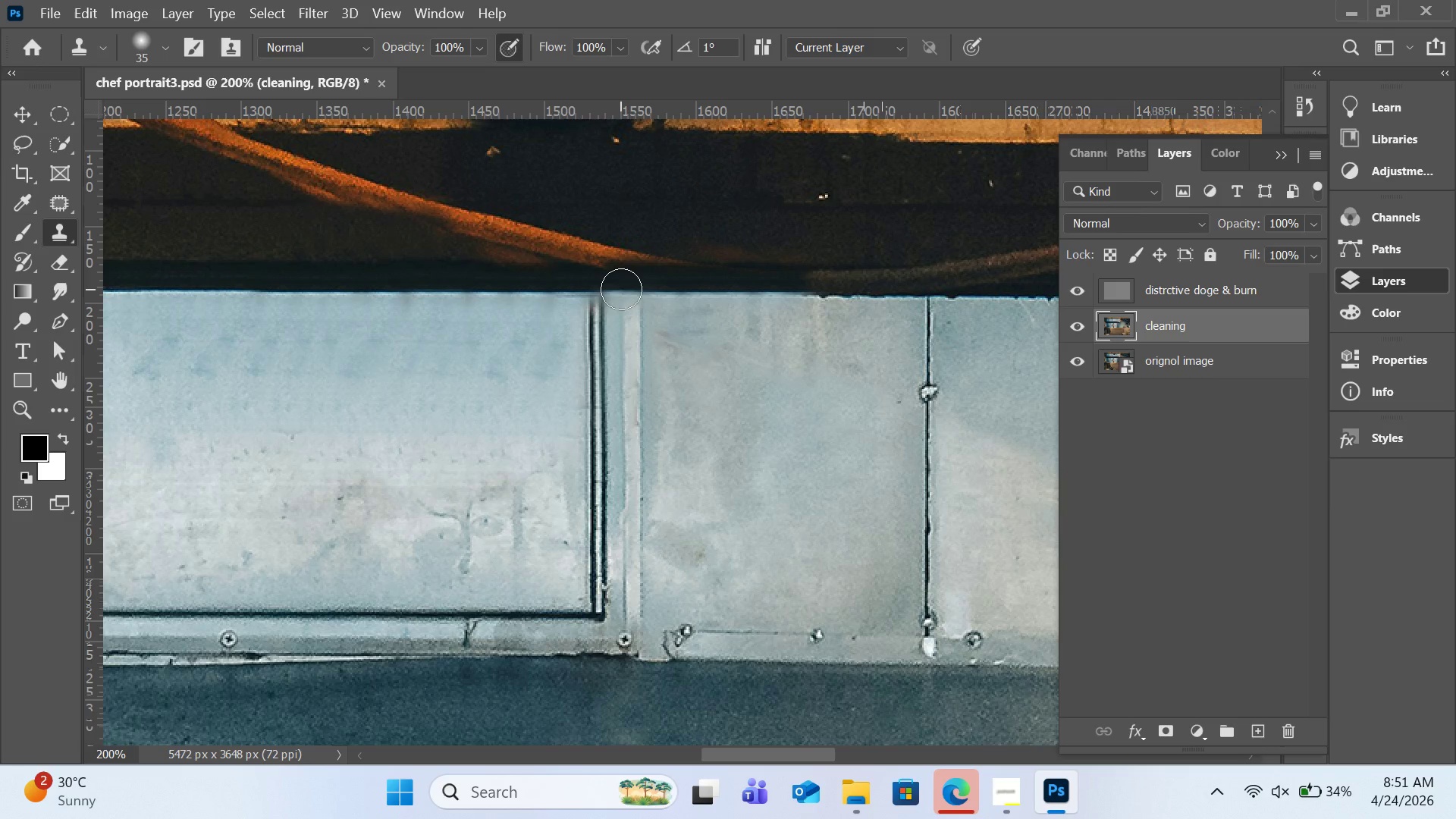 
left_click([621, 289])
 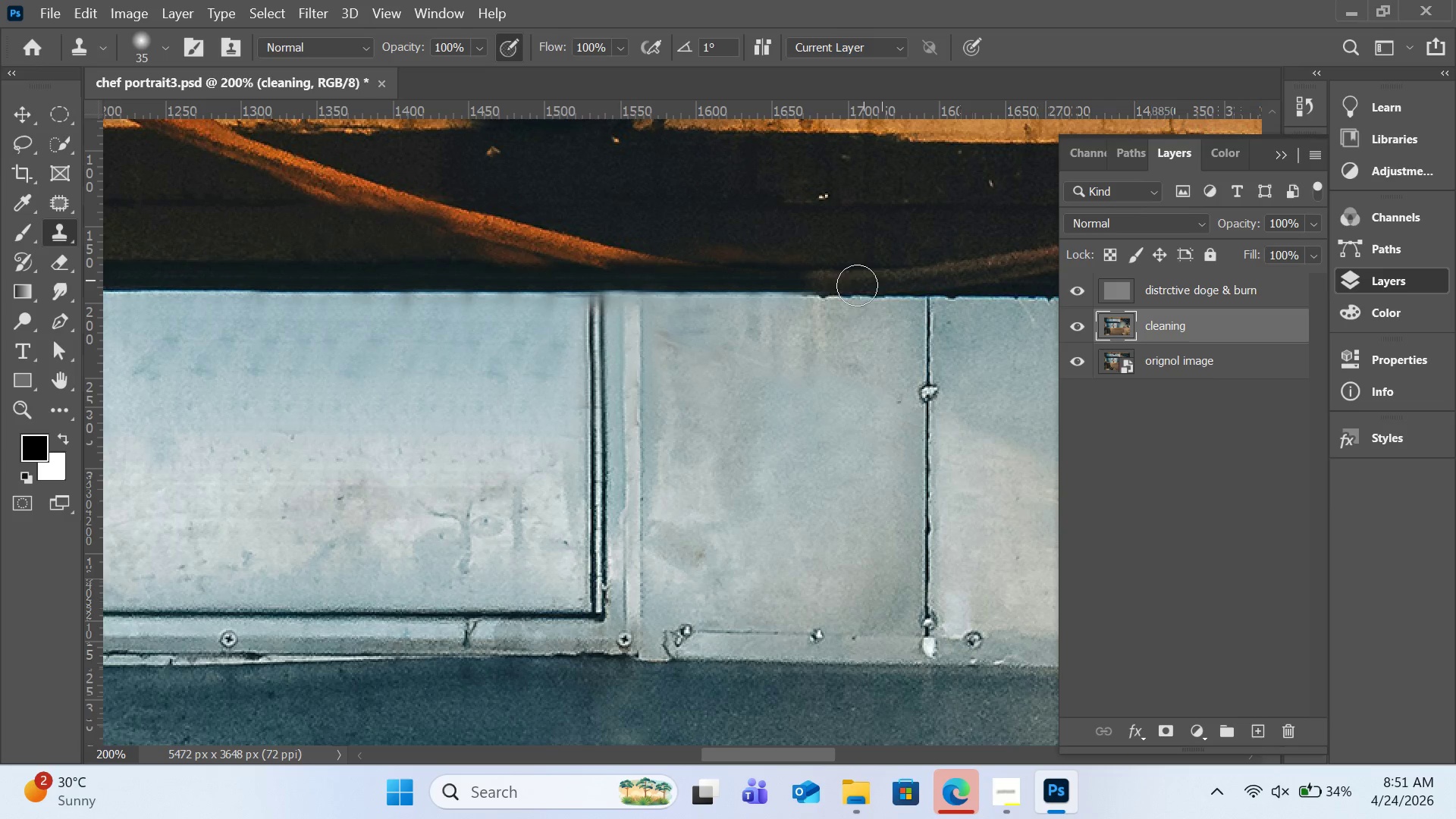 
hold_key(key=AltLeft, duration=1.38)
left_click([595, 331])
 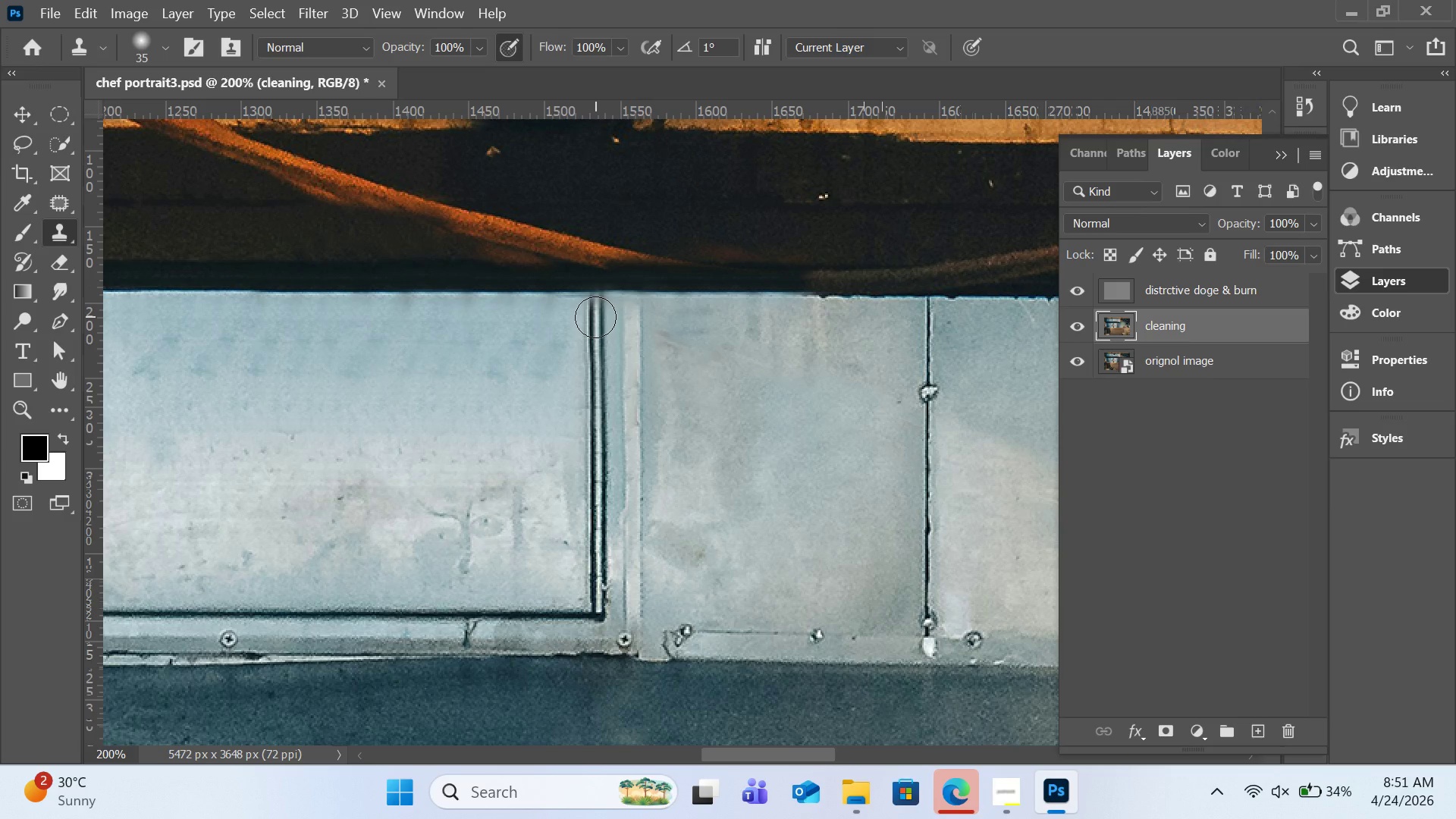 
left_click([595, 317])
 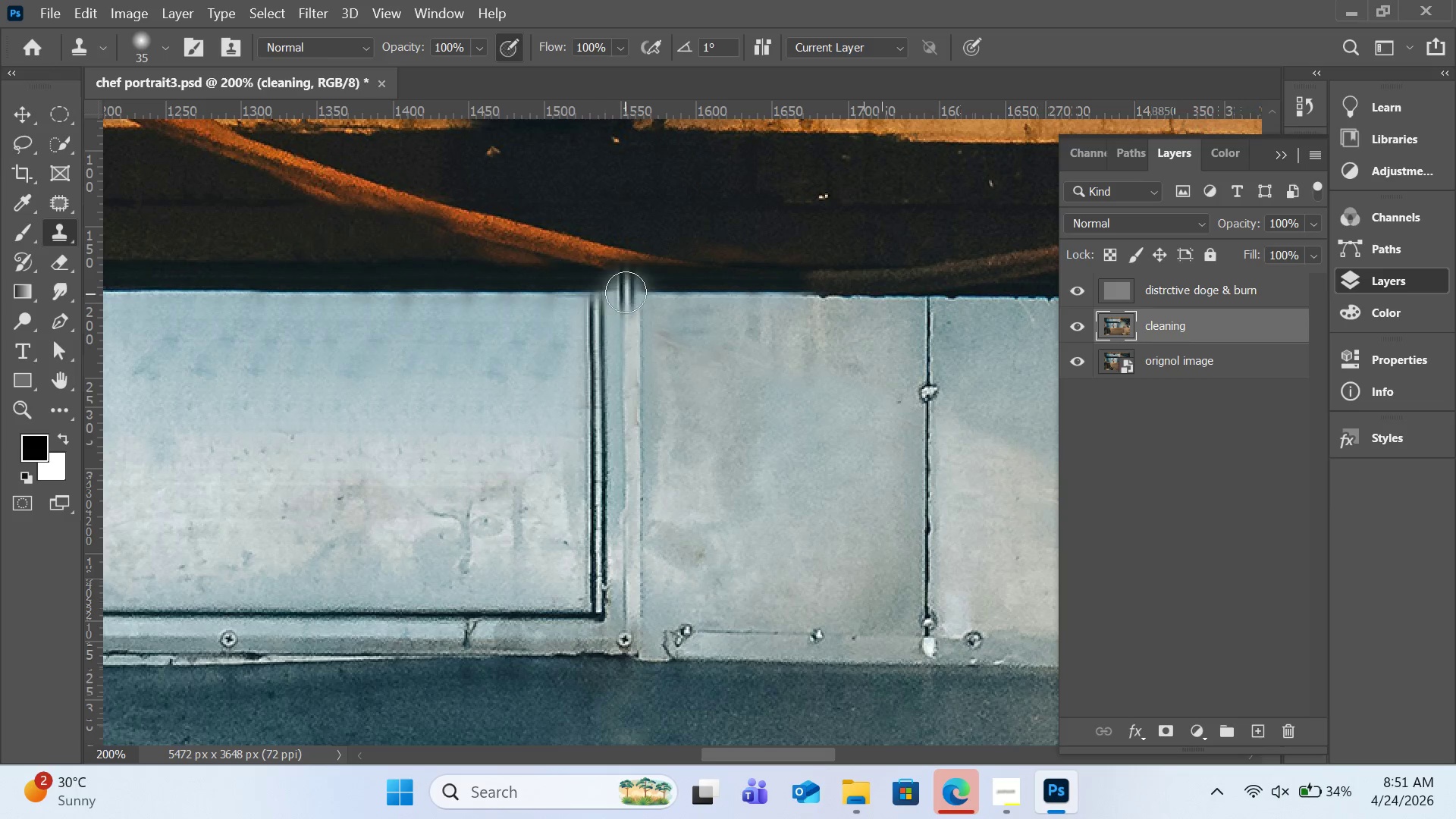 
hold_key(key=AltLeft, duration=2.86)
 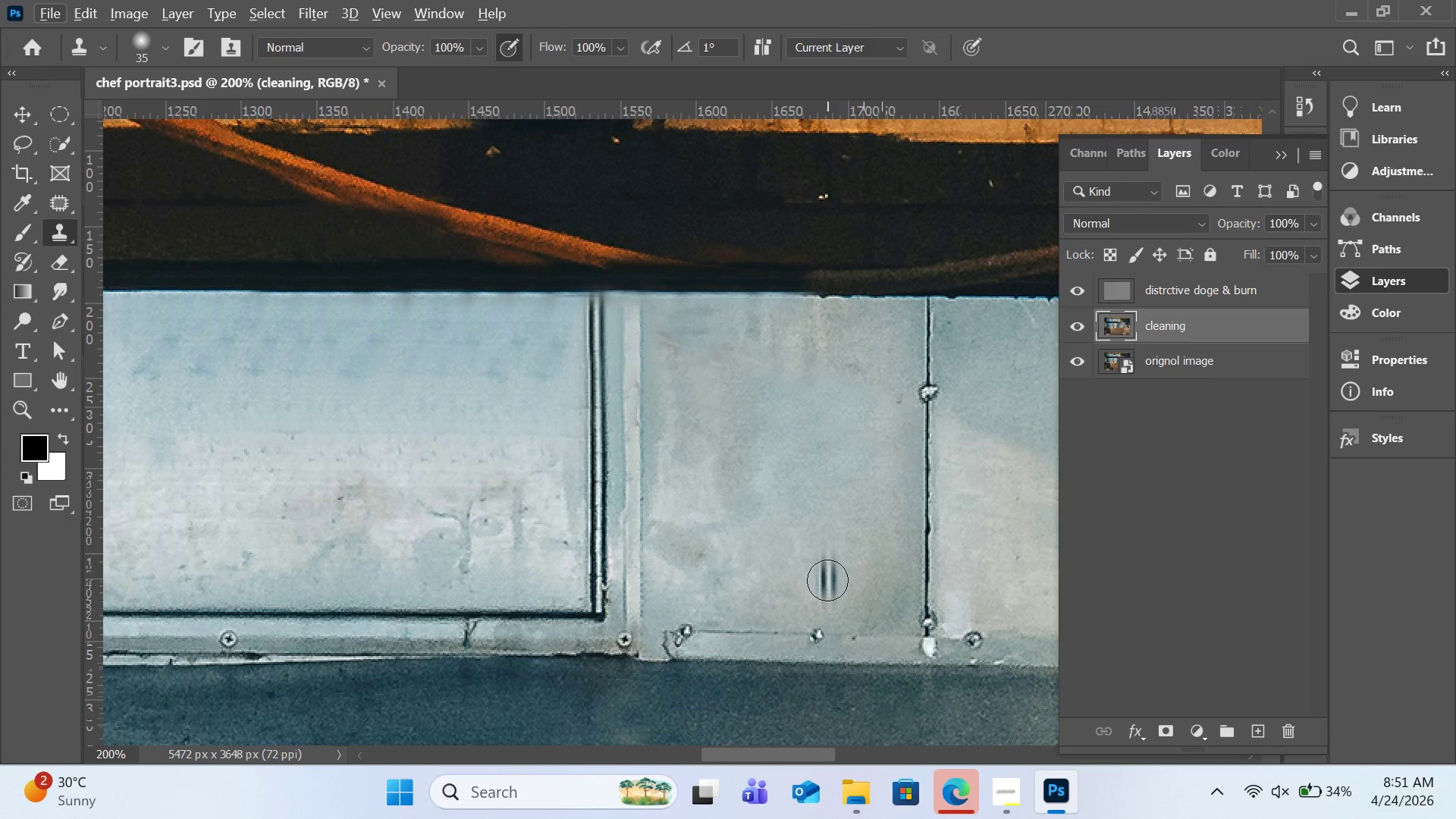 
hold_key(key=AltLeft, duration=1.66)
left_click([891, 649])
 